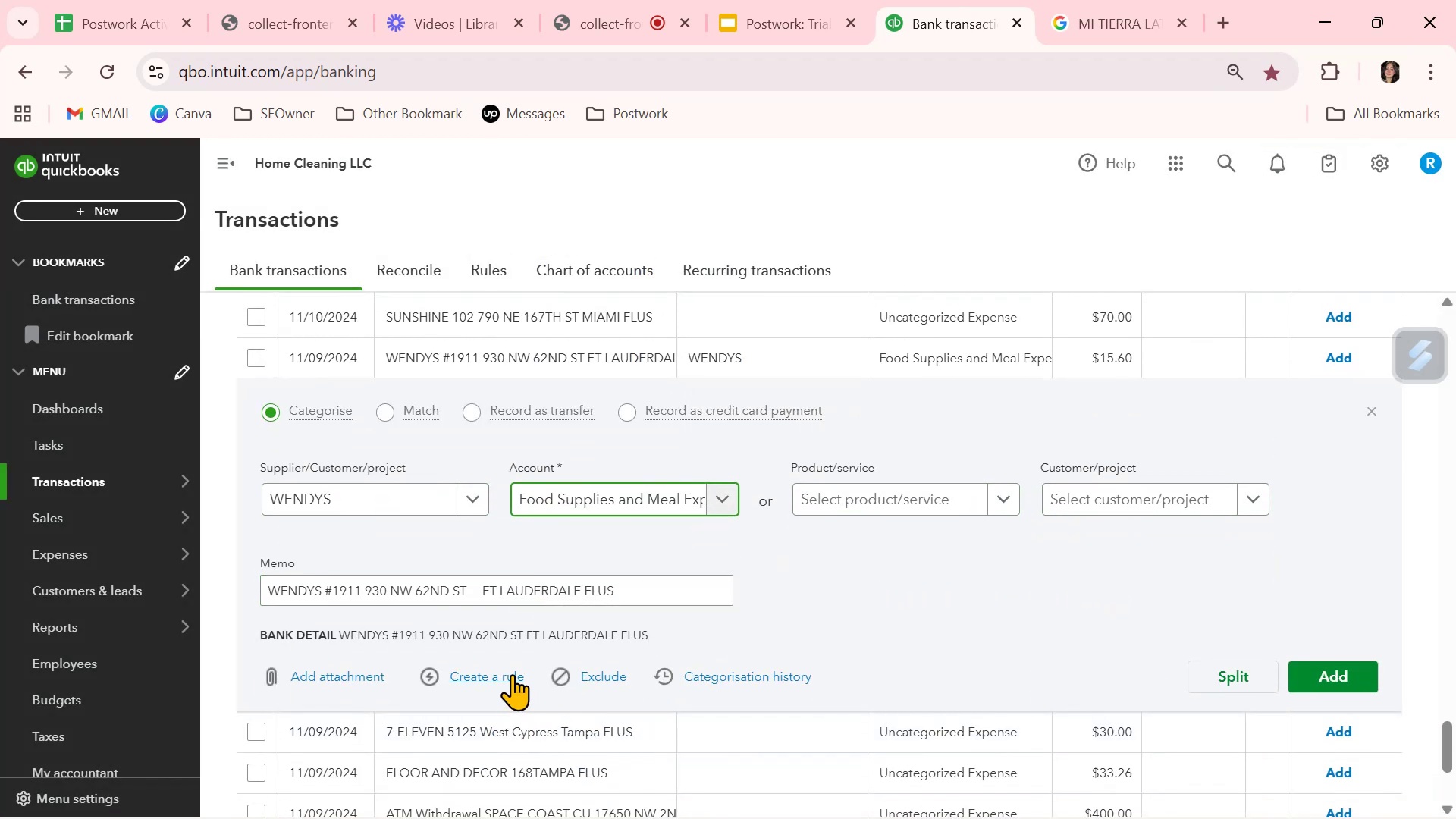 
left_click([512, 674])
 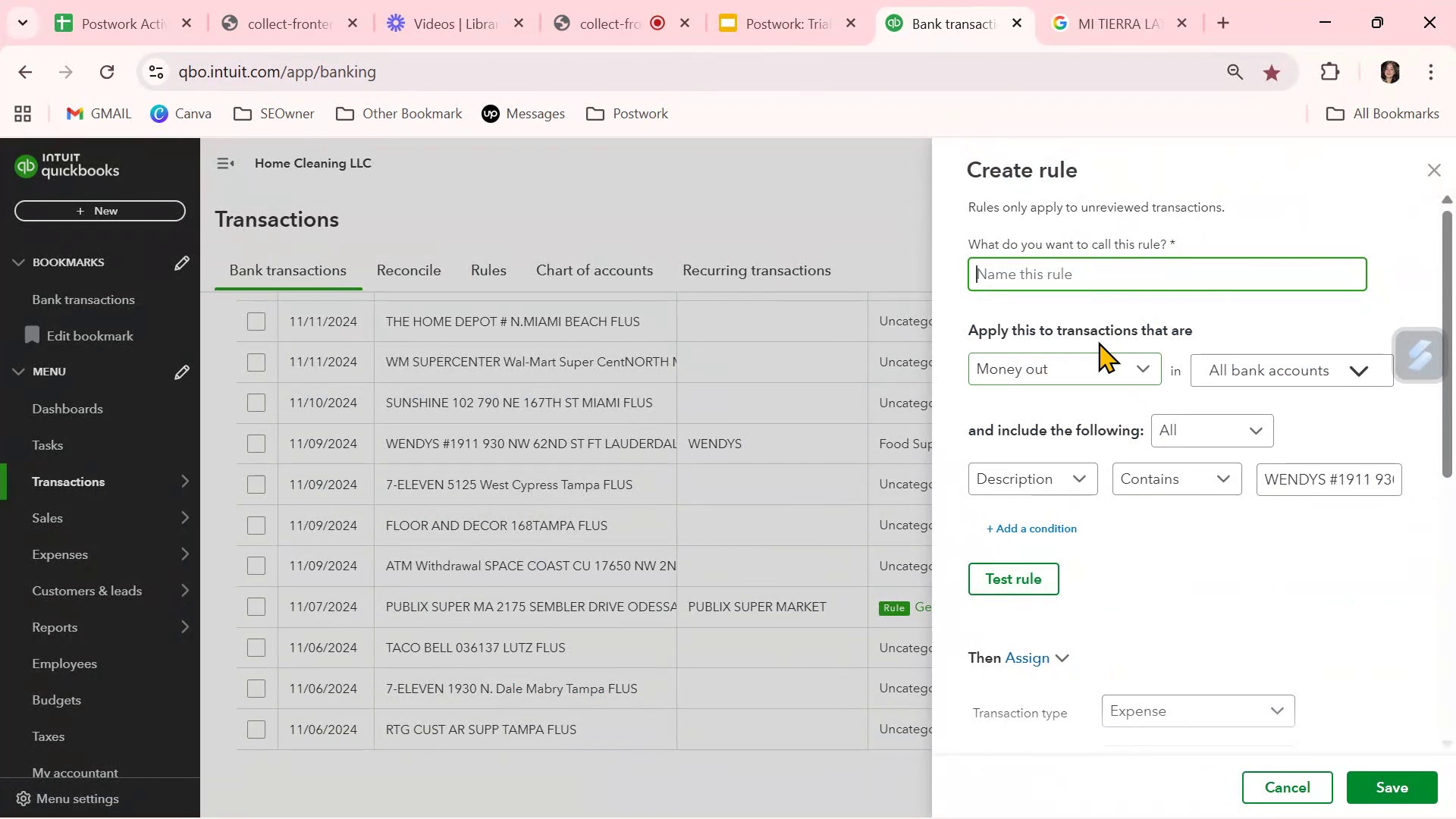 
key(Control+ControlLeft)
 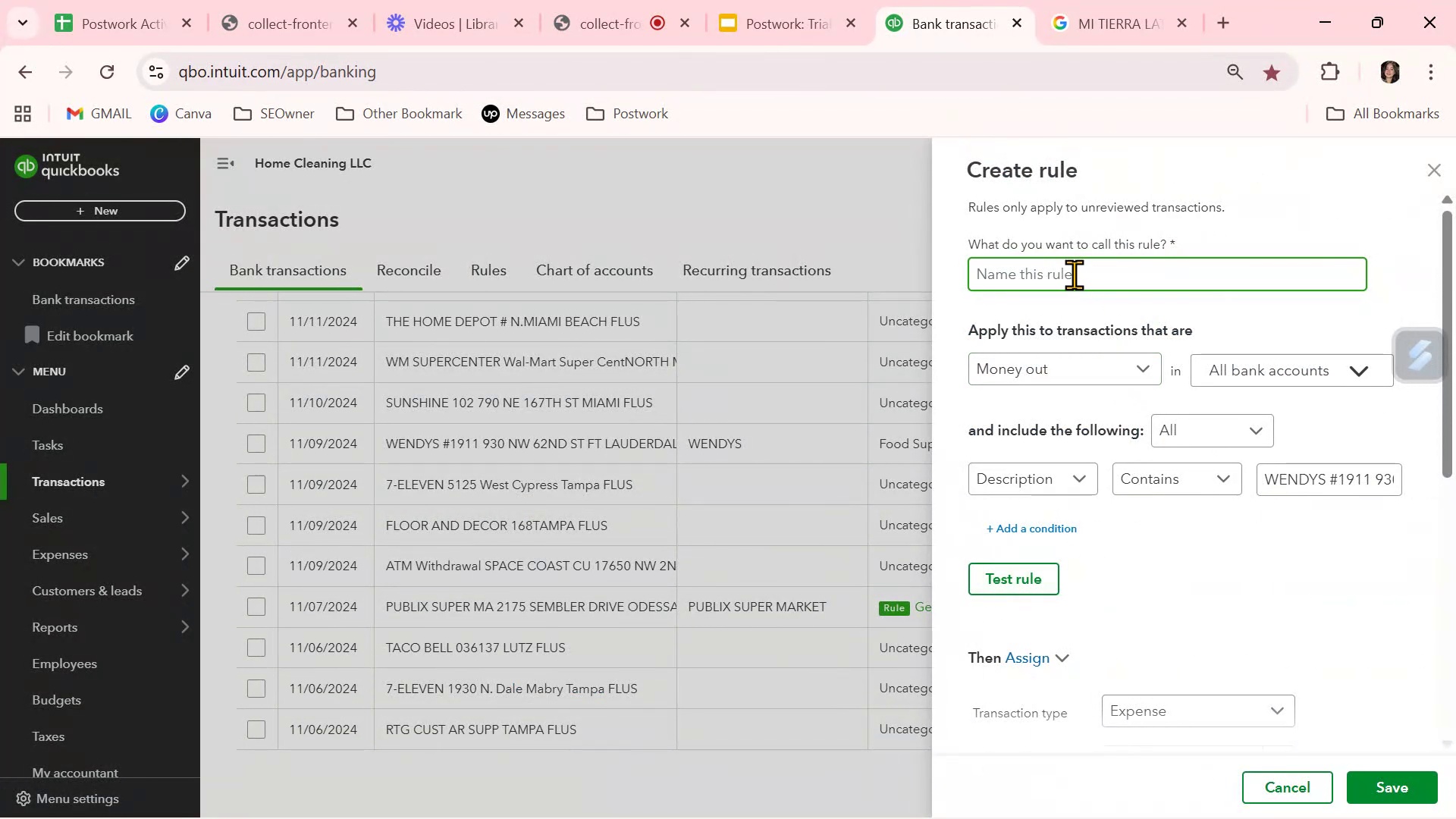 
key(Control+V)
 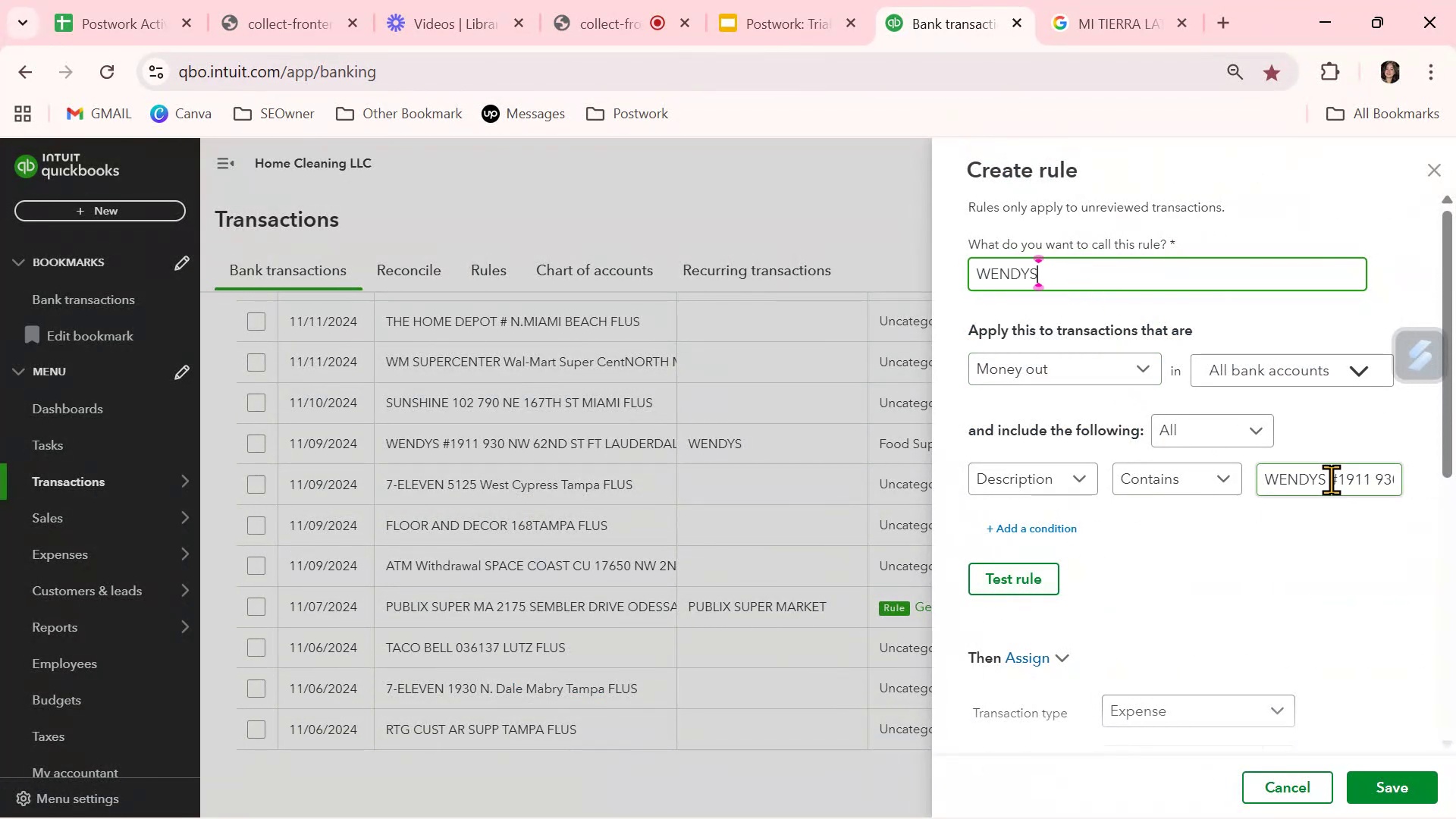 
left_click_drag(start_coordinate=[1329, 479], to_coordinate=[1455, 483])
 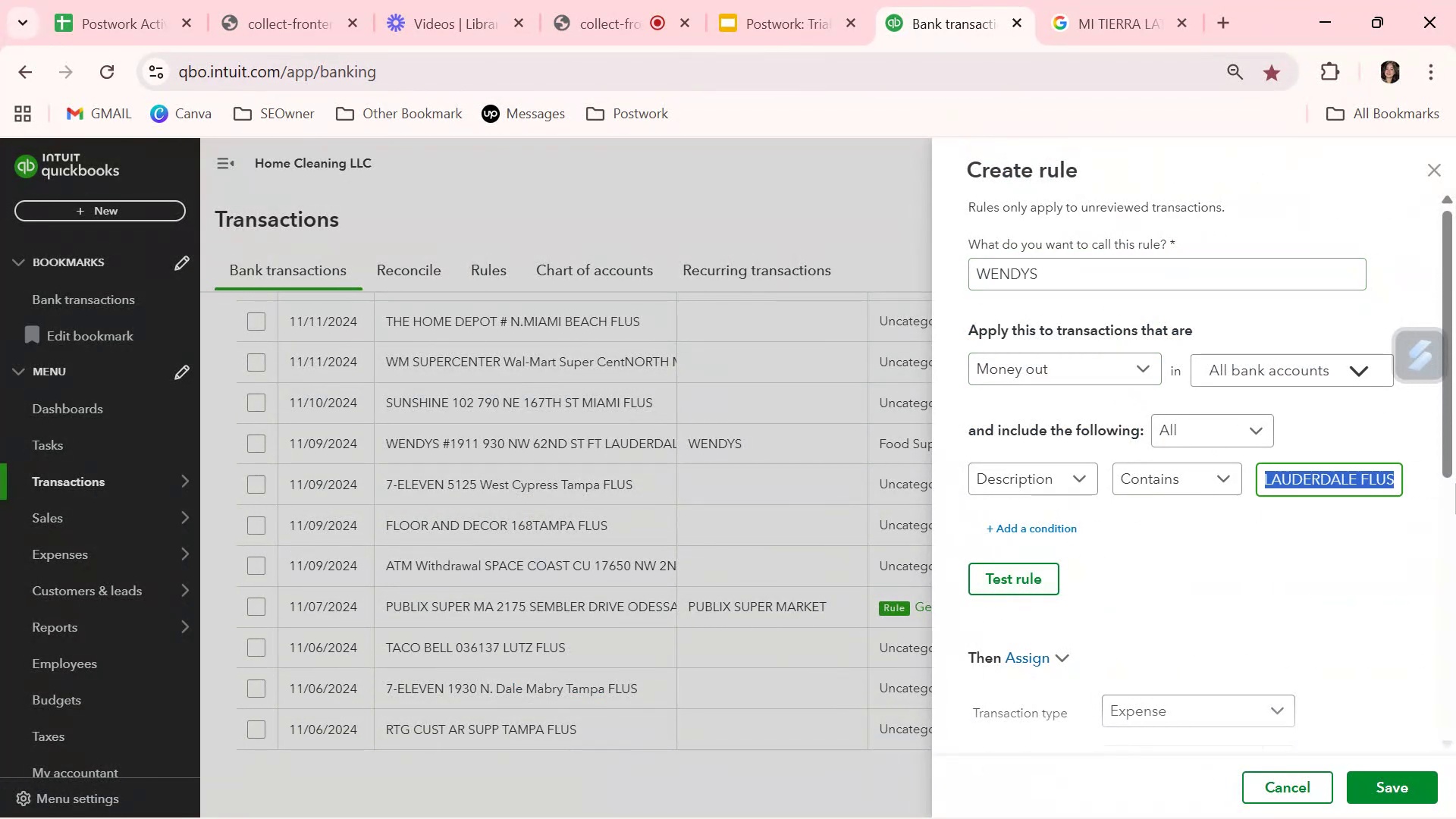 
key(Backspace)
 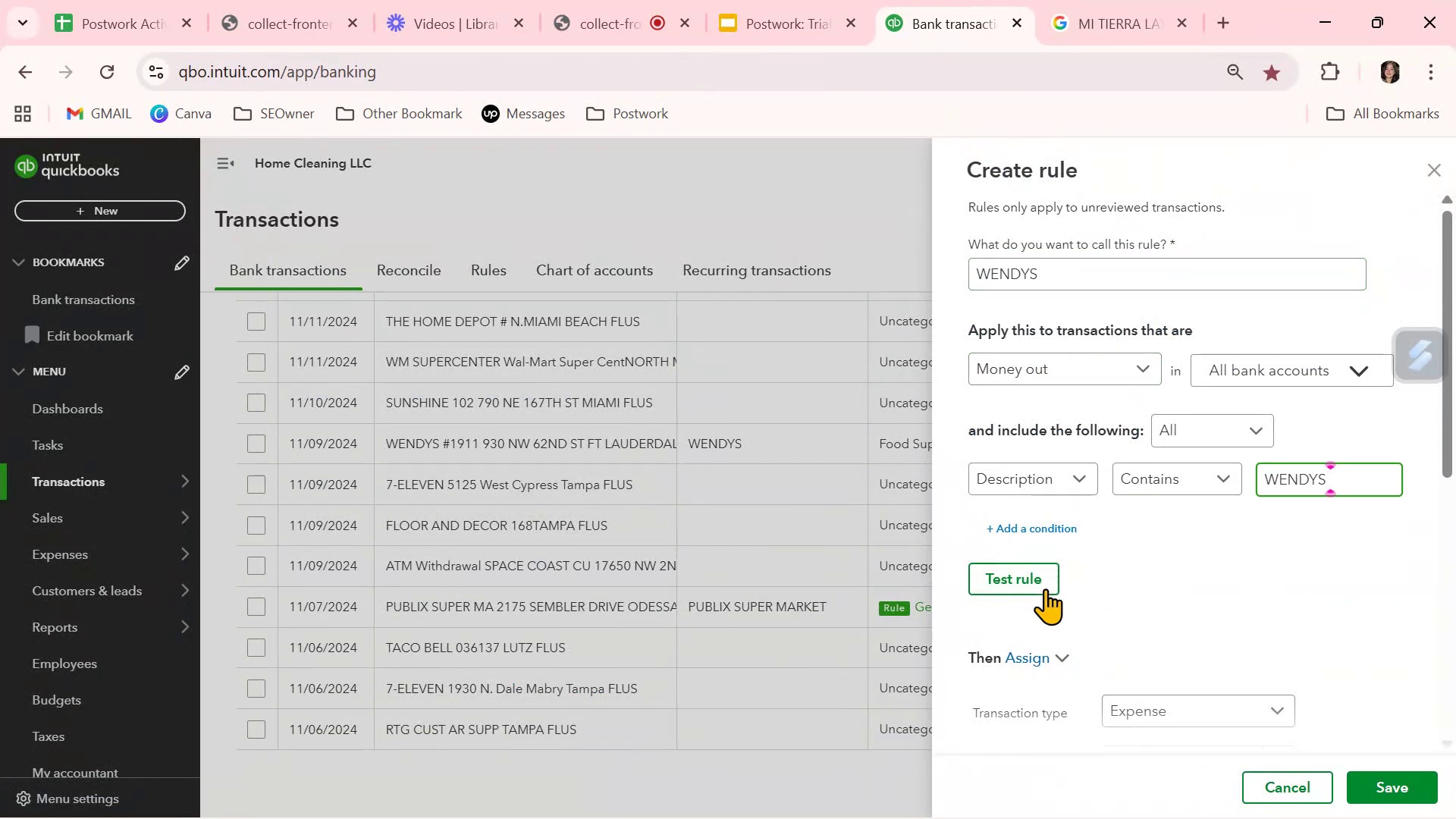 
left_click([987, 585])
 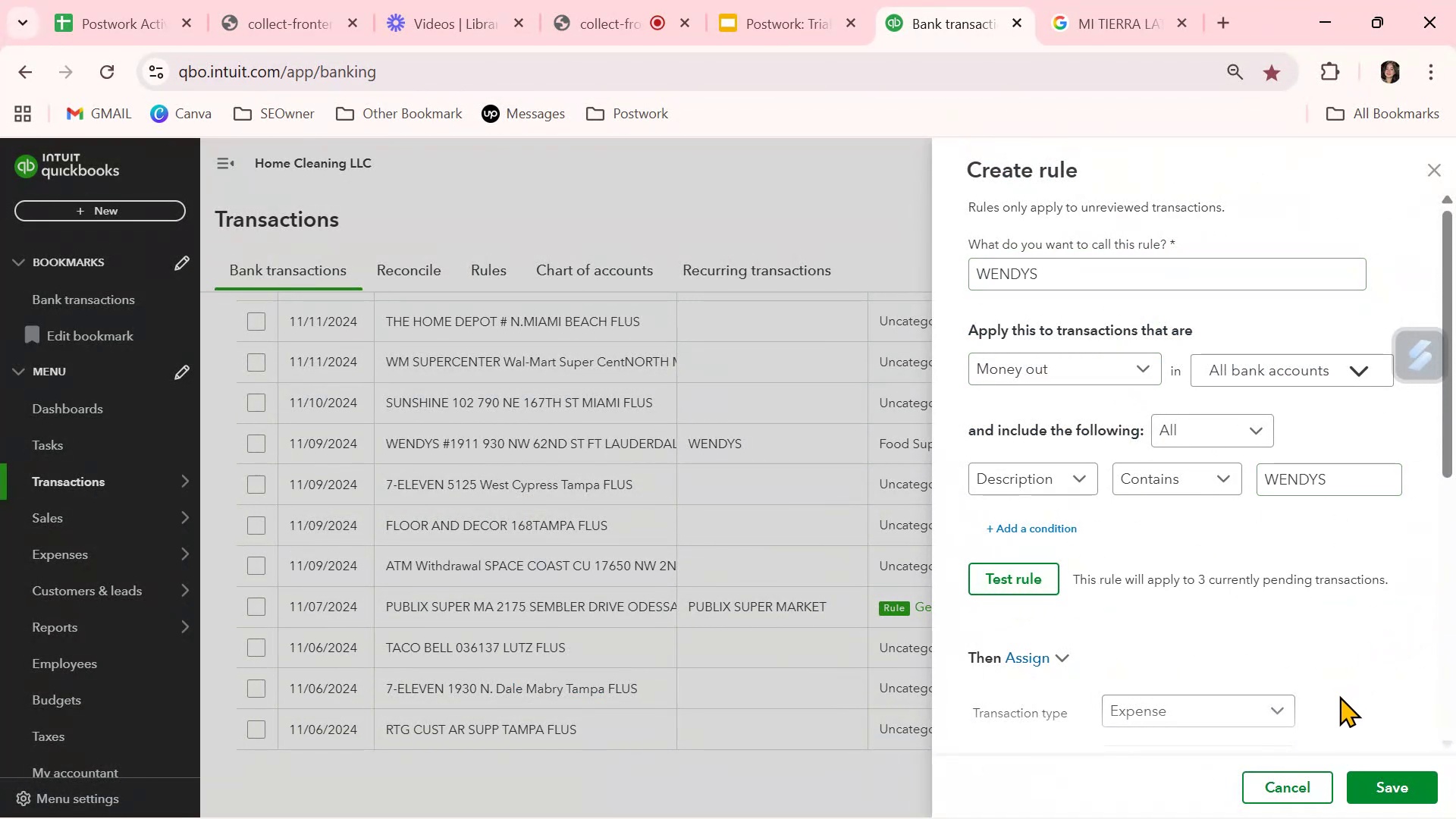 
left_click([1418, 794])
 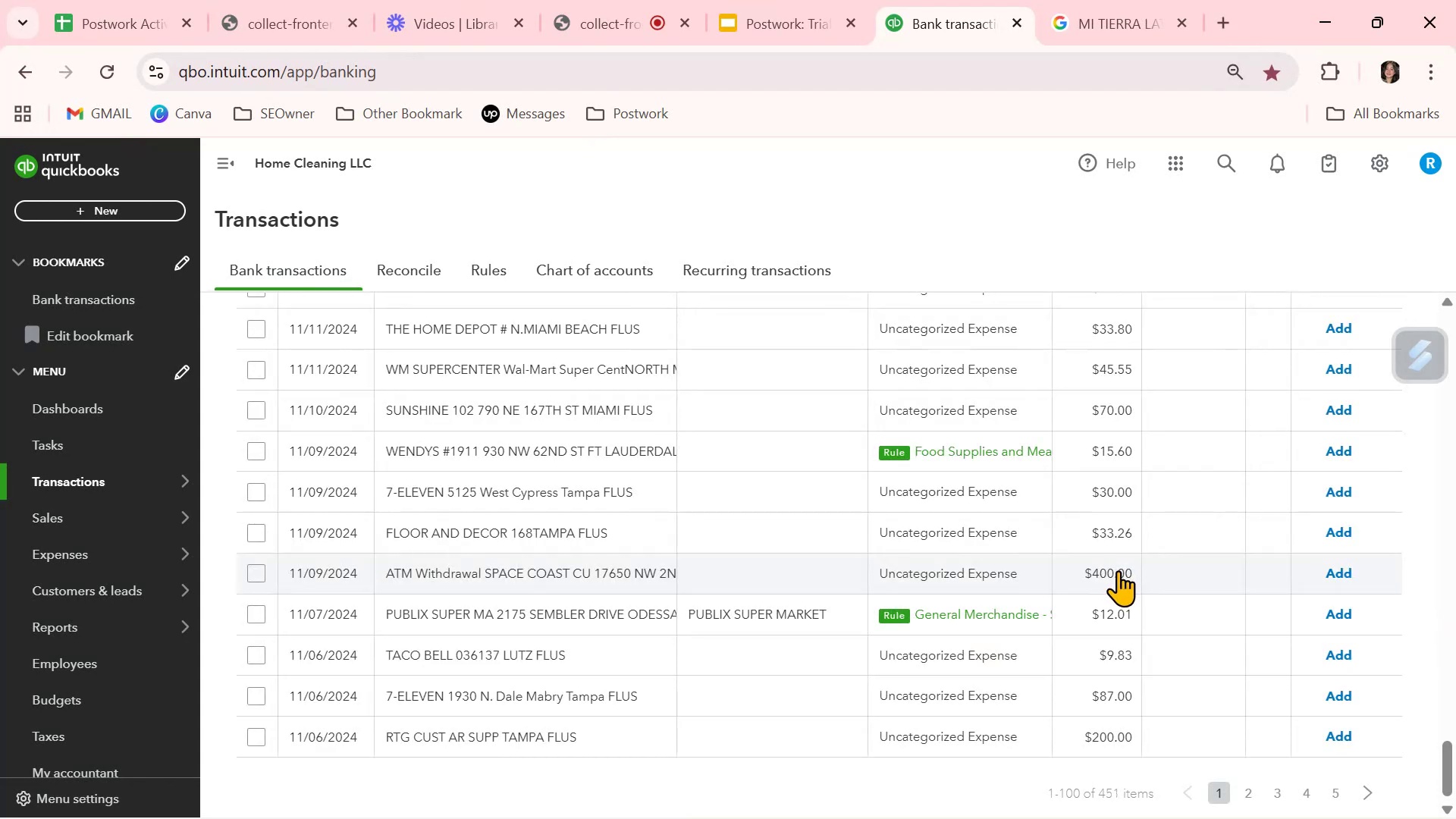 
left_click([1335, 615])
 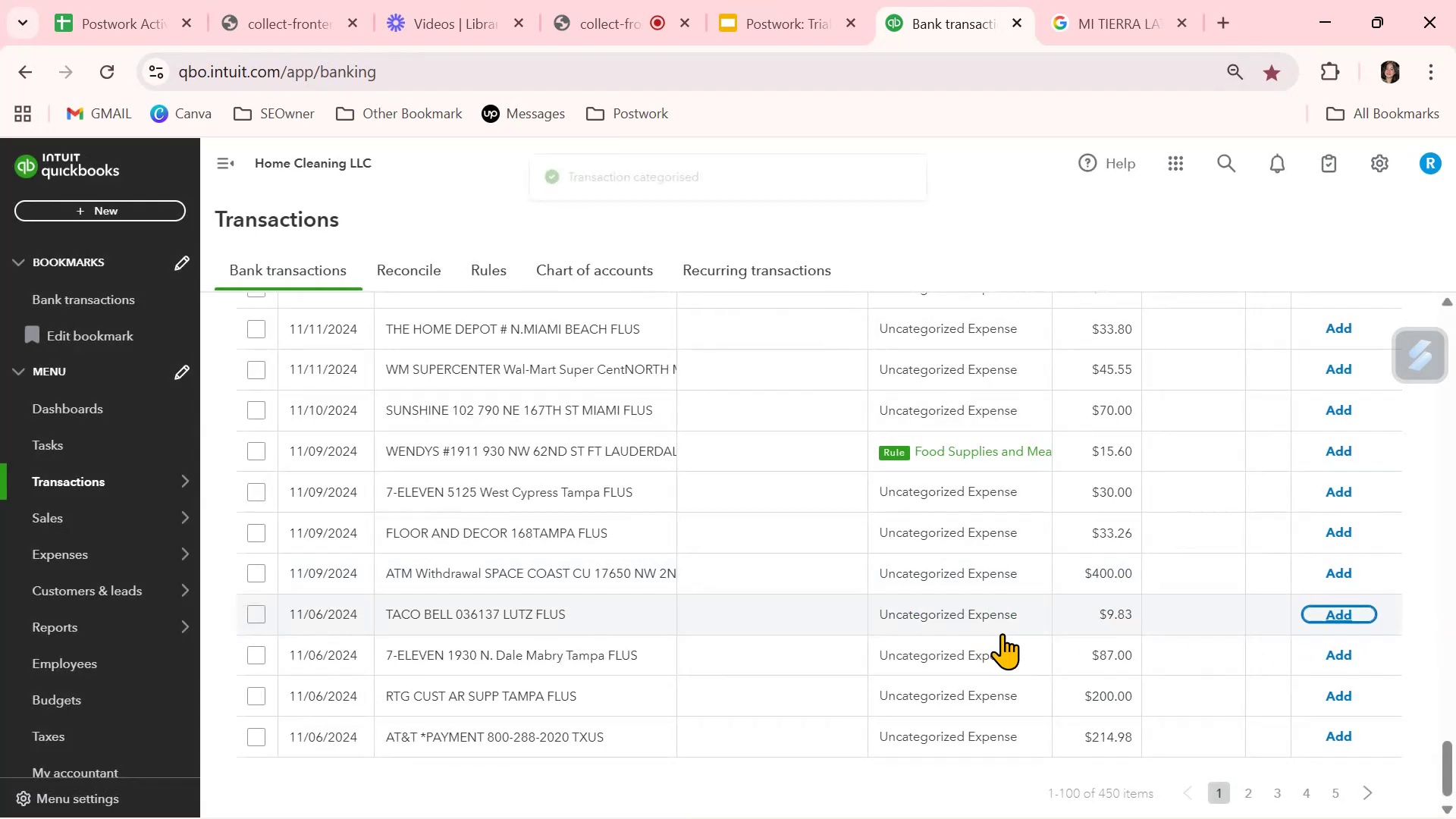 
scroll: coordinate [1002, 633], scroll_direction: up, amount: 7.0
 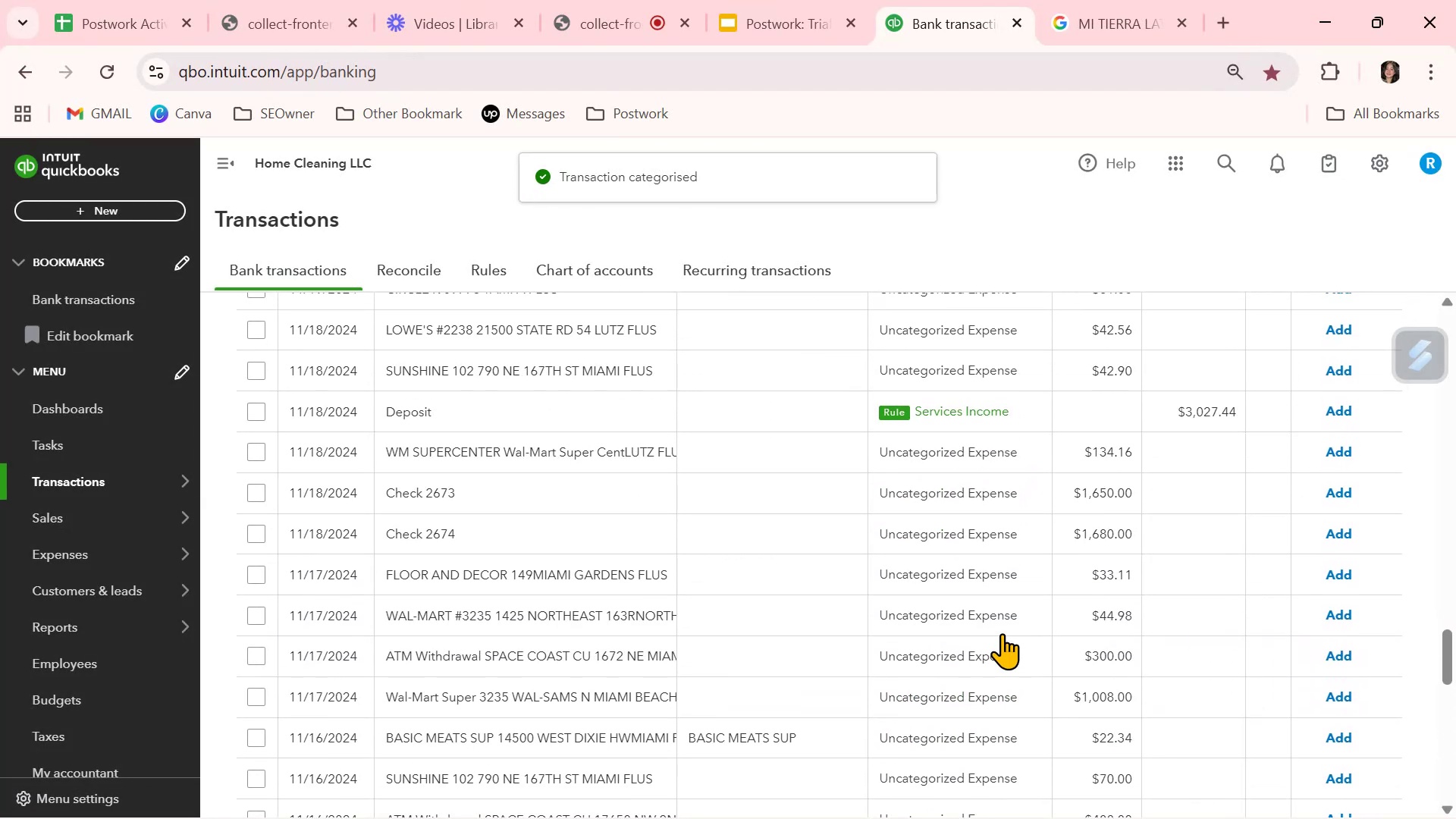 
scroll: coordinate [1002, 633], scroll_direction: down, amount: 3.0
 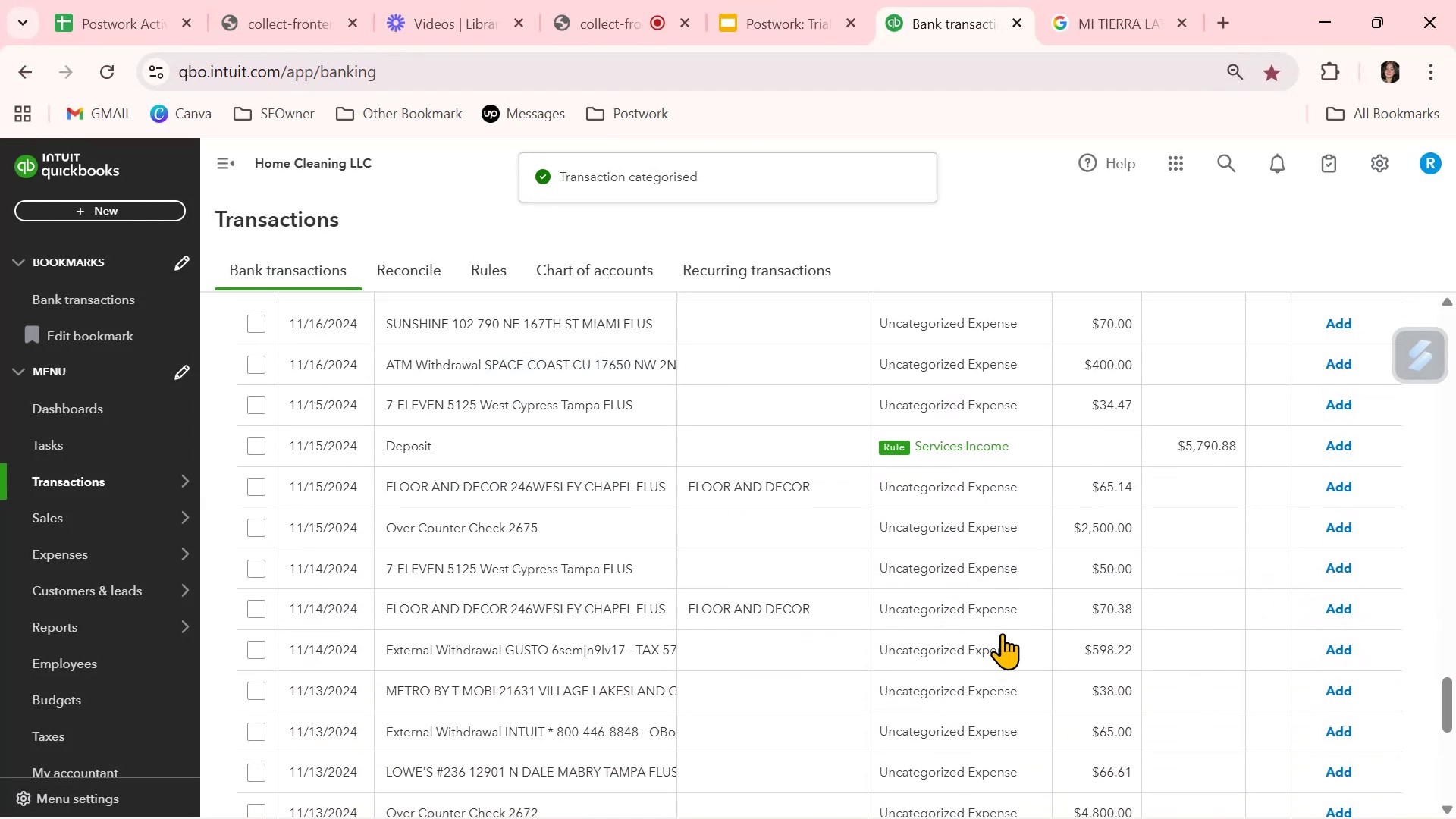 
scroll: coordinate [1003, 634], scroll_direction: up, amount: 19.0
 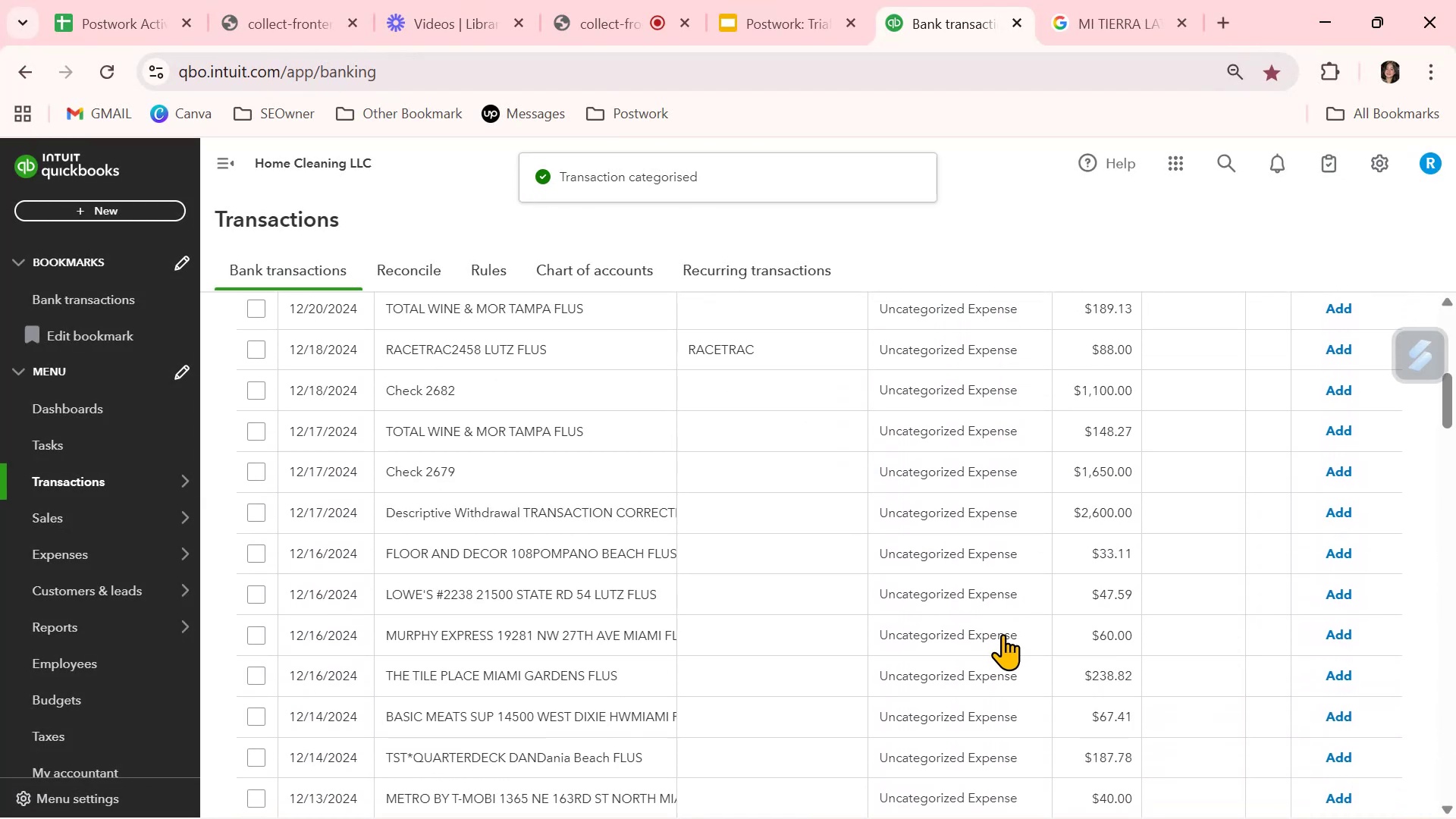 
scroll: coordinate [1004, 634], scroll_direction: down, amount: 23.0
 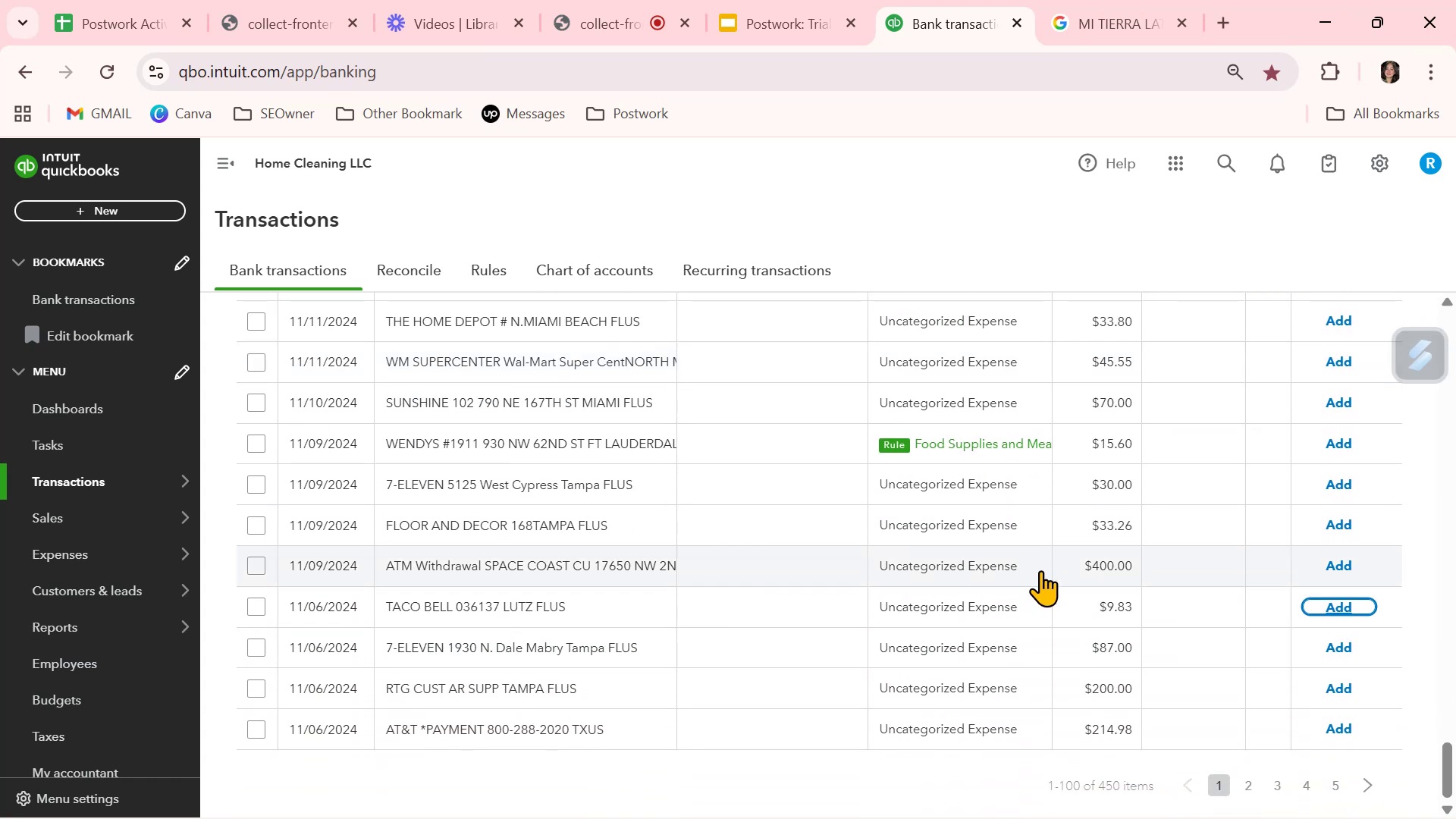 
left_click([806, 447])
 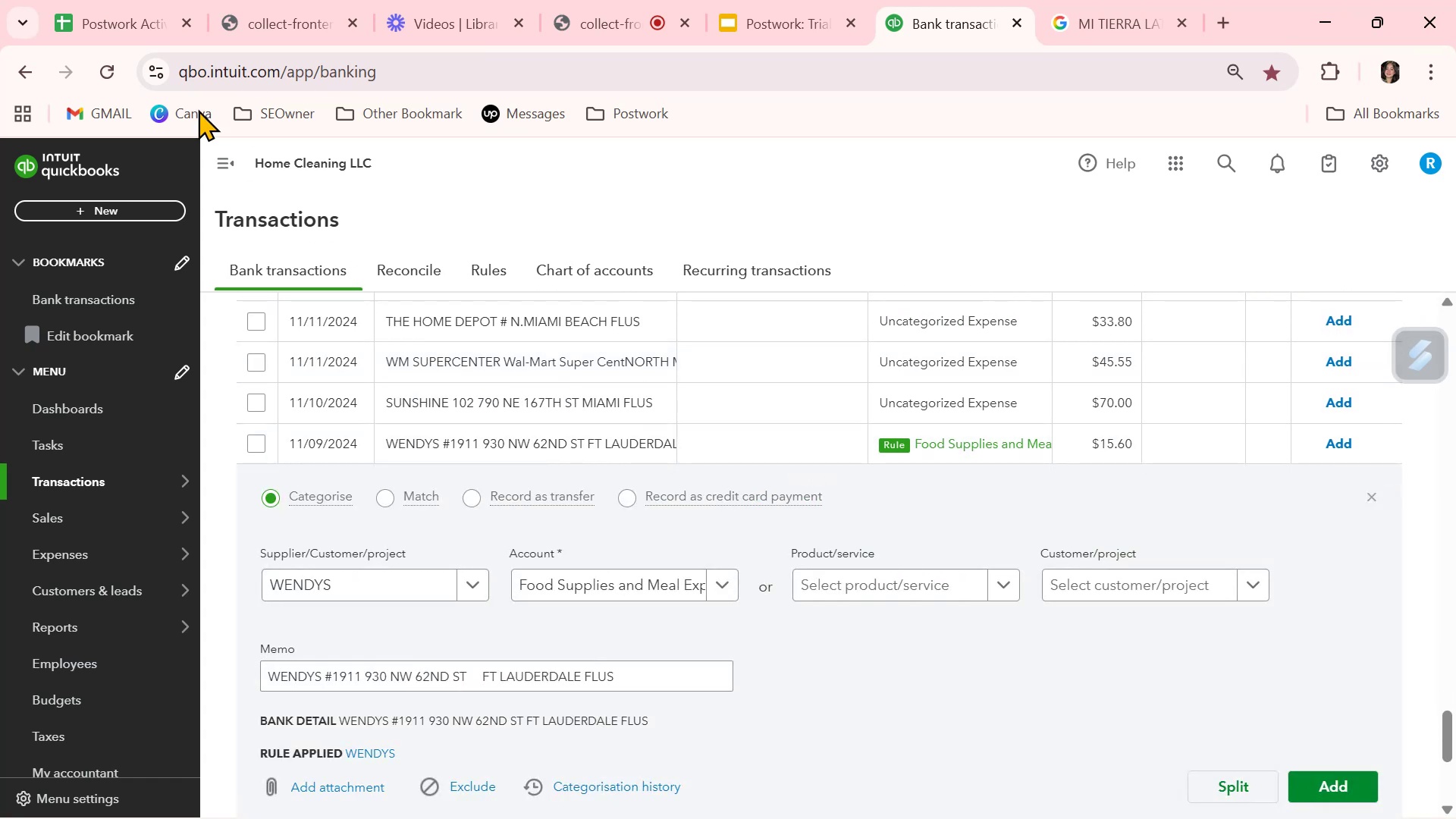 
left_click([103, 71])
 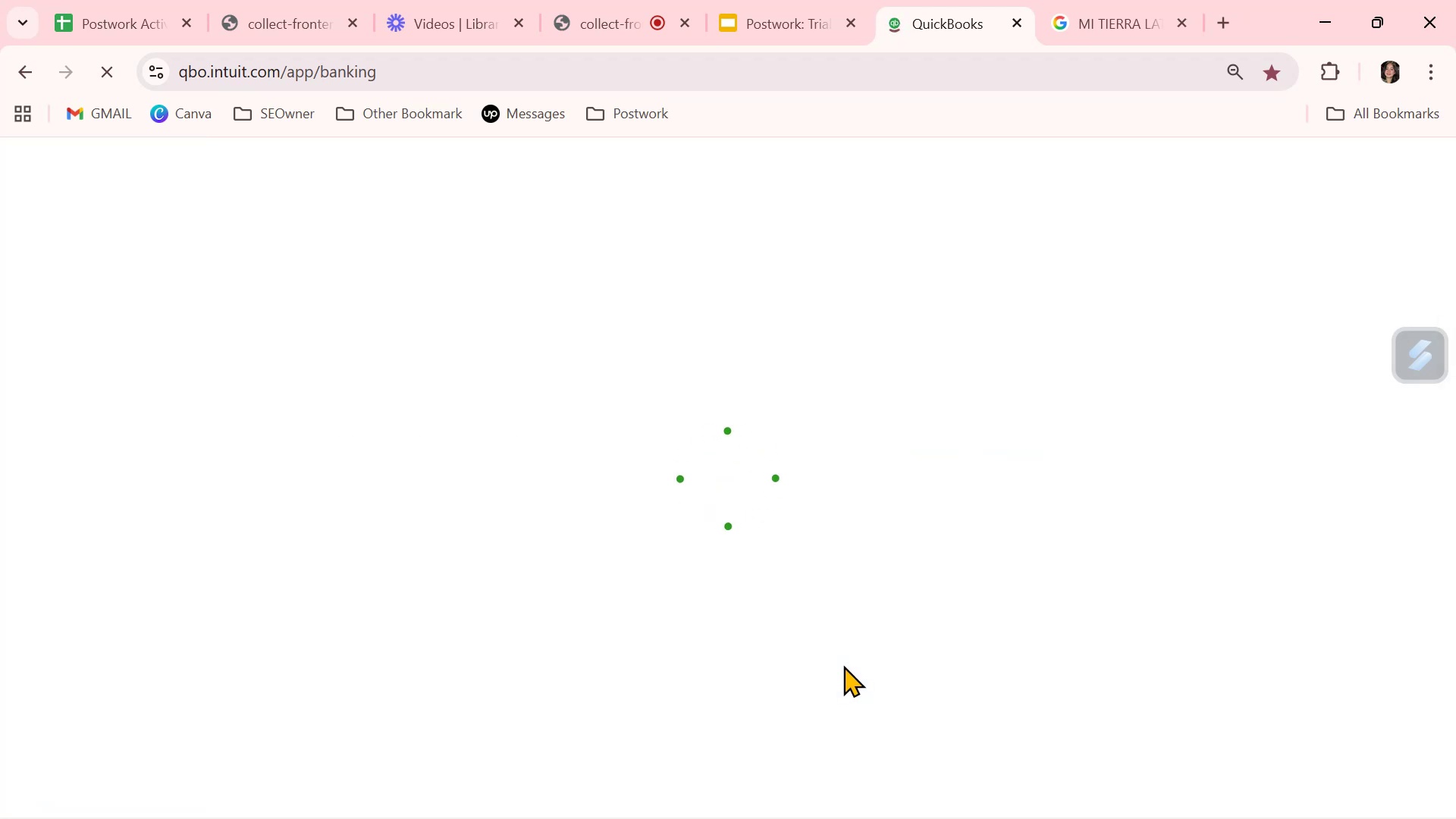 
wait(8.77)
 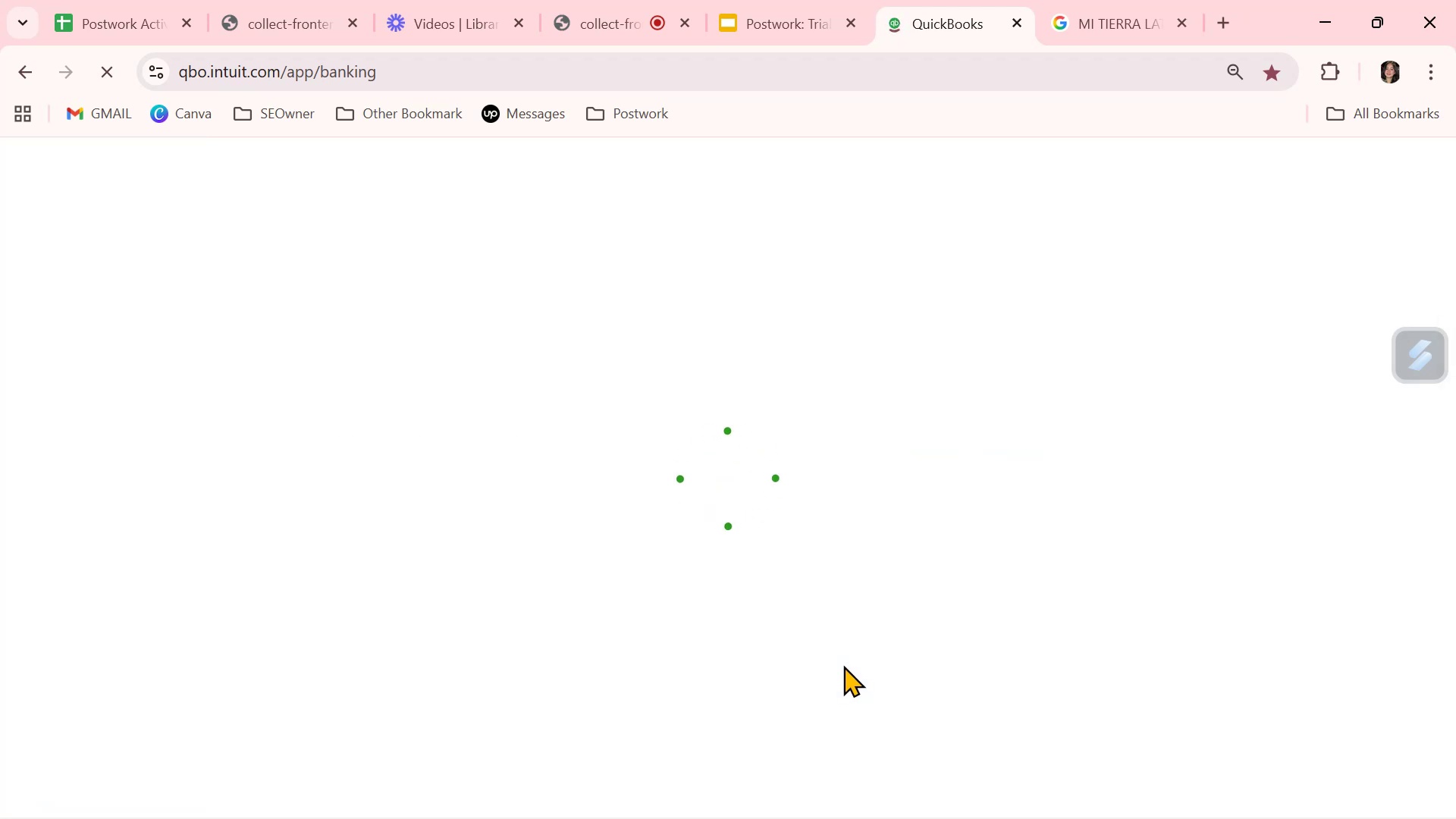 
scroll: coordinate [828, 703], scroll_direction: down, amount: 13.0
 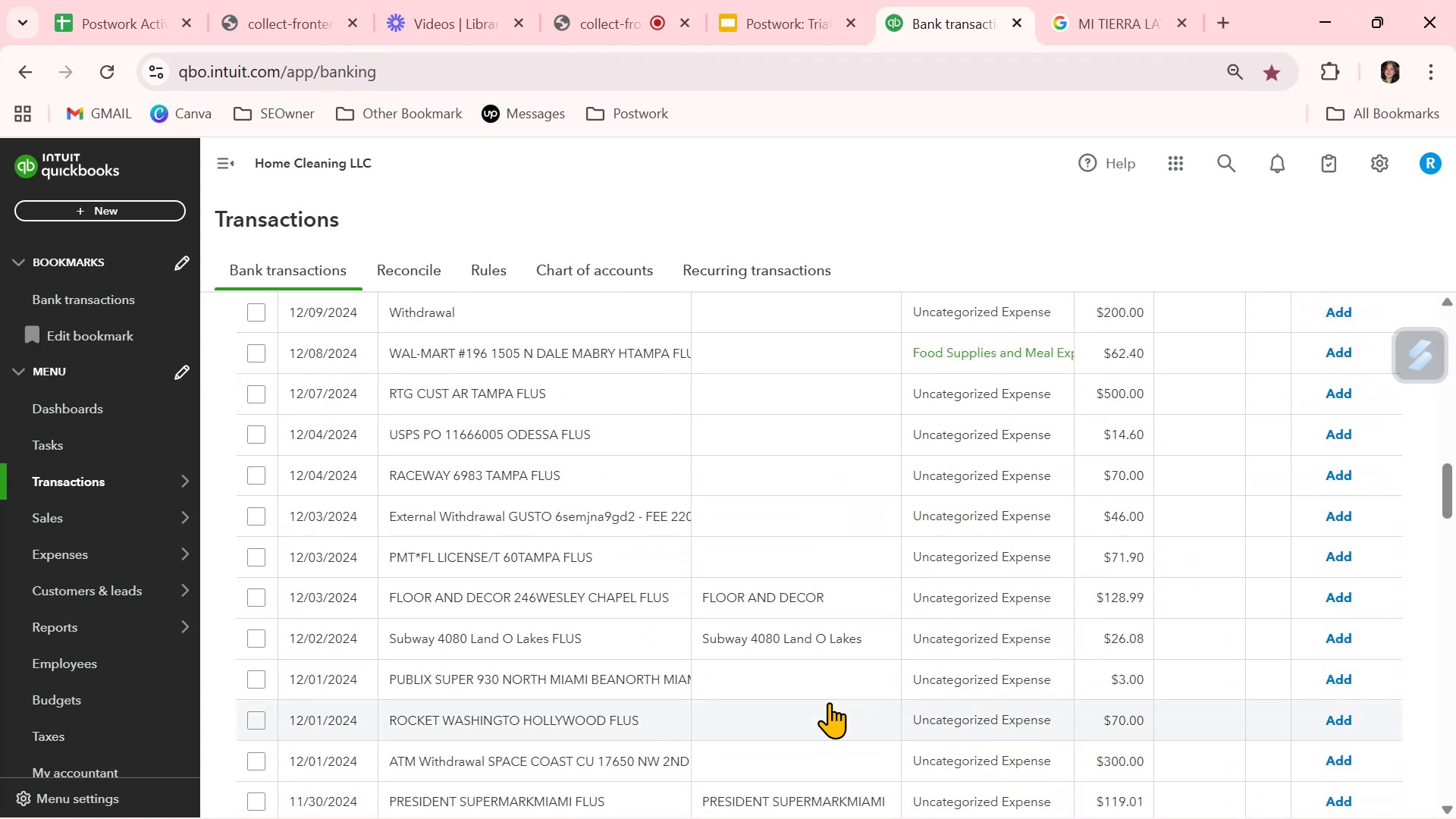 
scroll: coordinate [829, 702], scroll_direction: down, amount: 1.0
 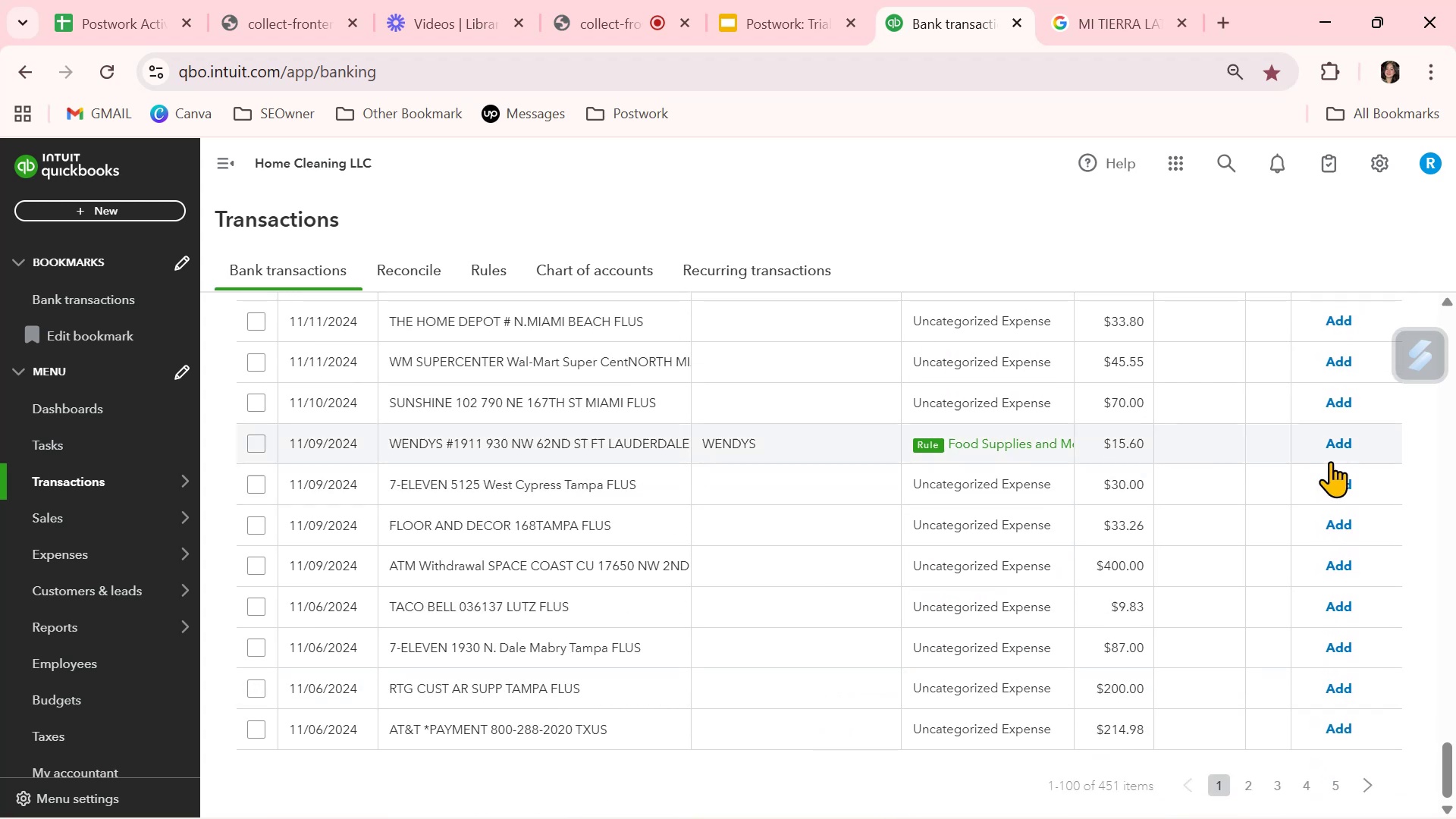 
left_click([1348, 443])
 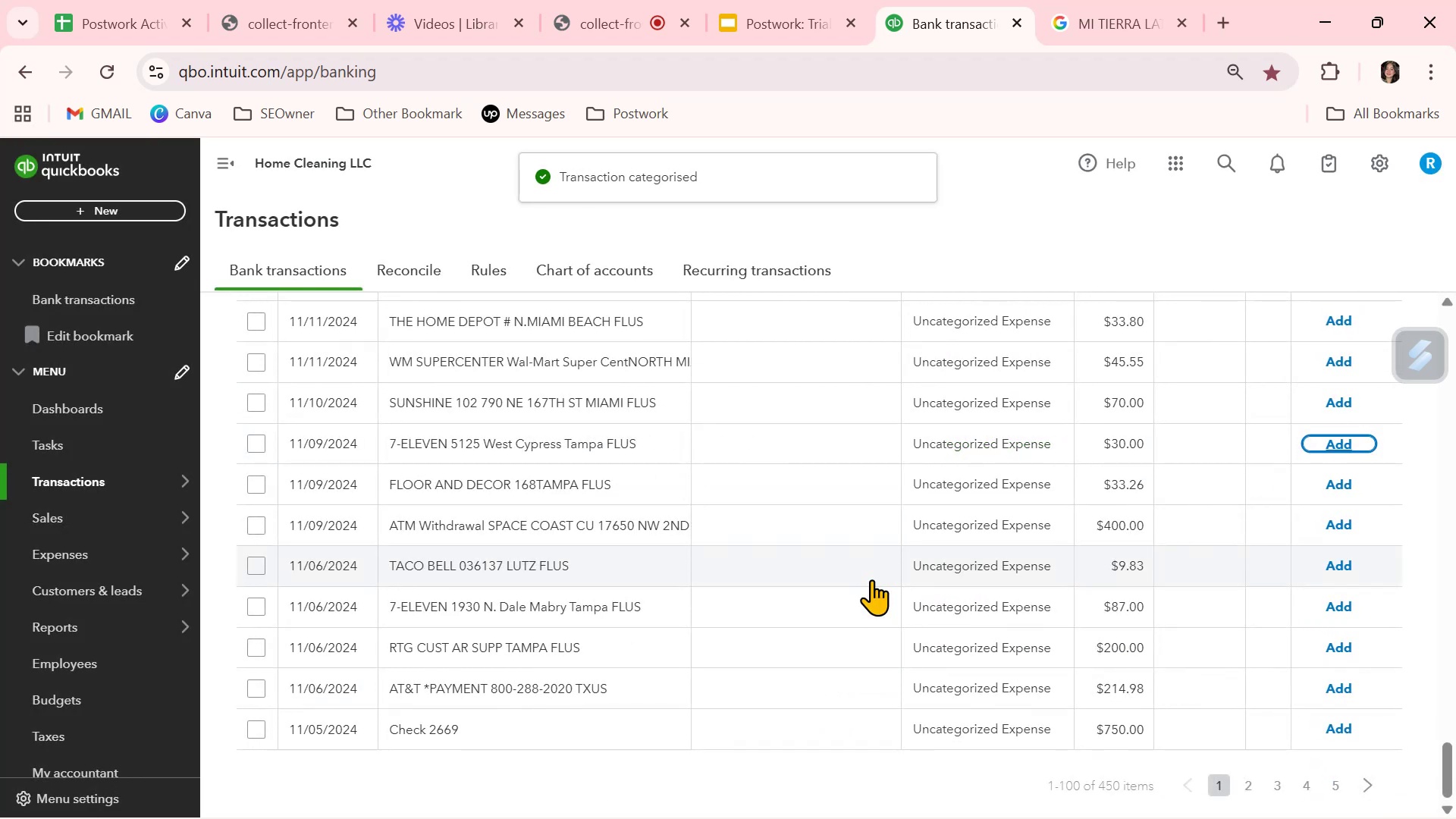 
wait(11.78)
 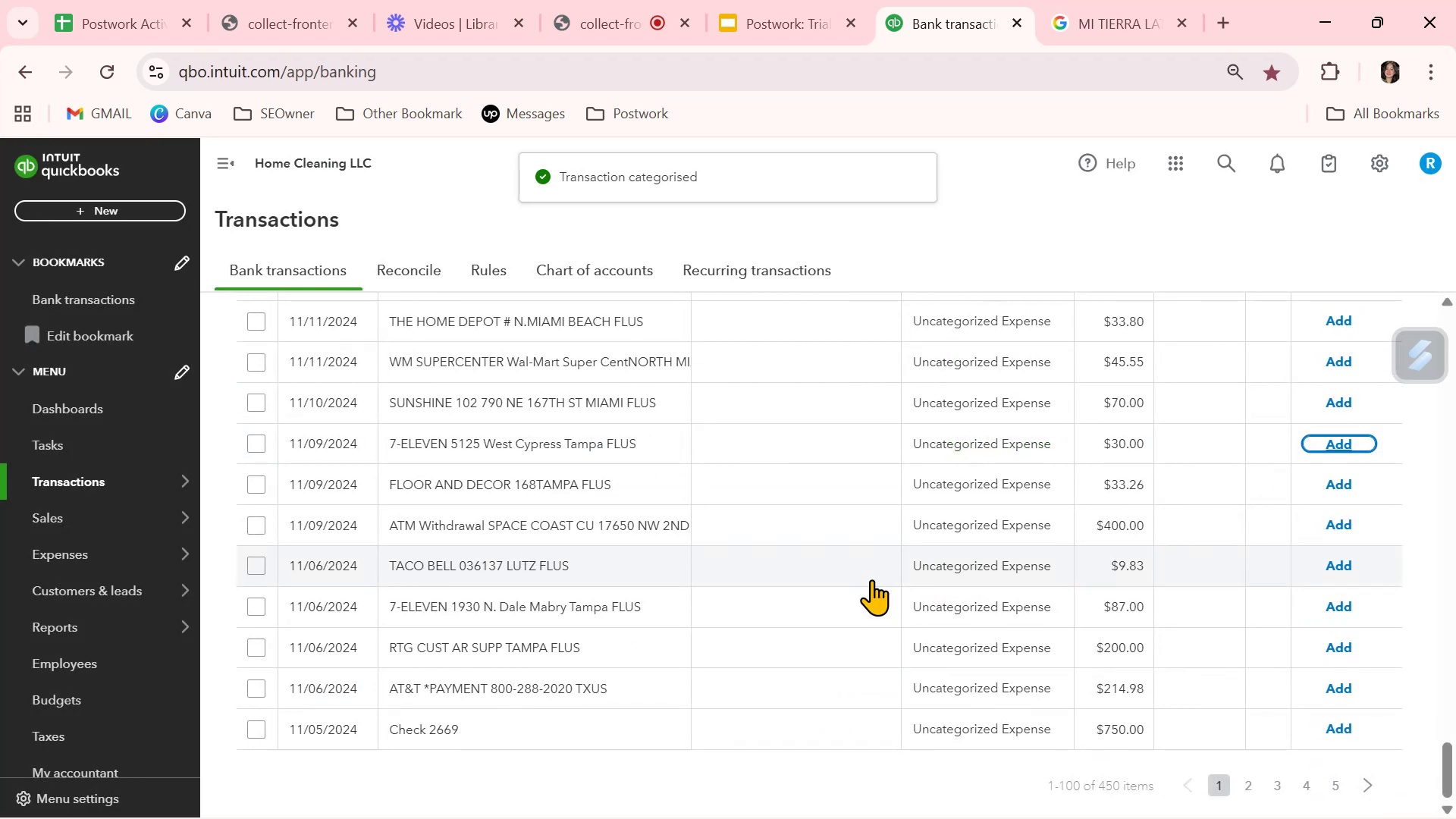 
left_click([752, 573])
 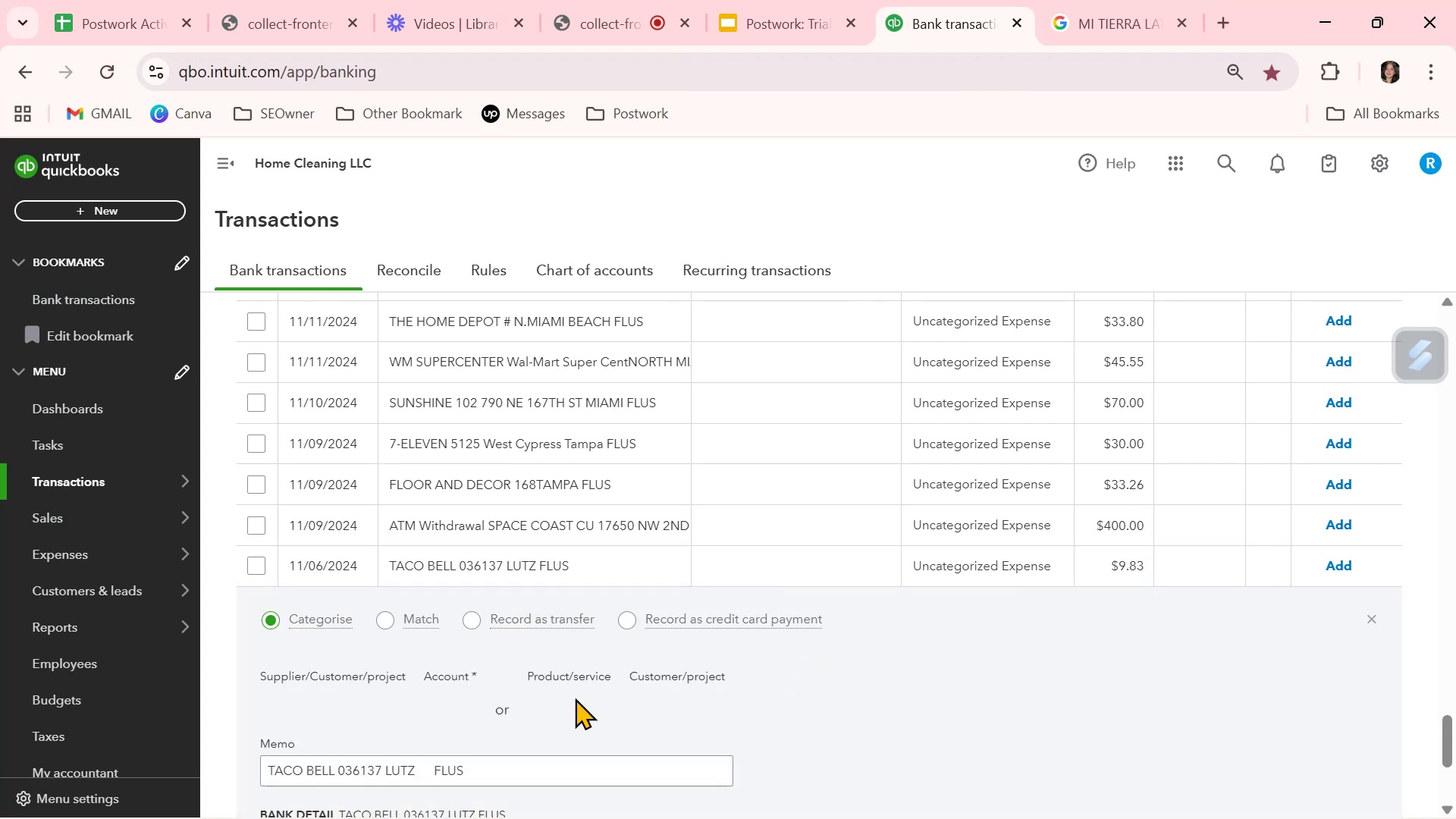 
scroll: coordinate [517, 717], scroll_direction: down, amount: 2.0
 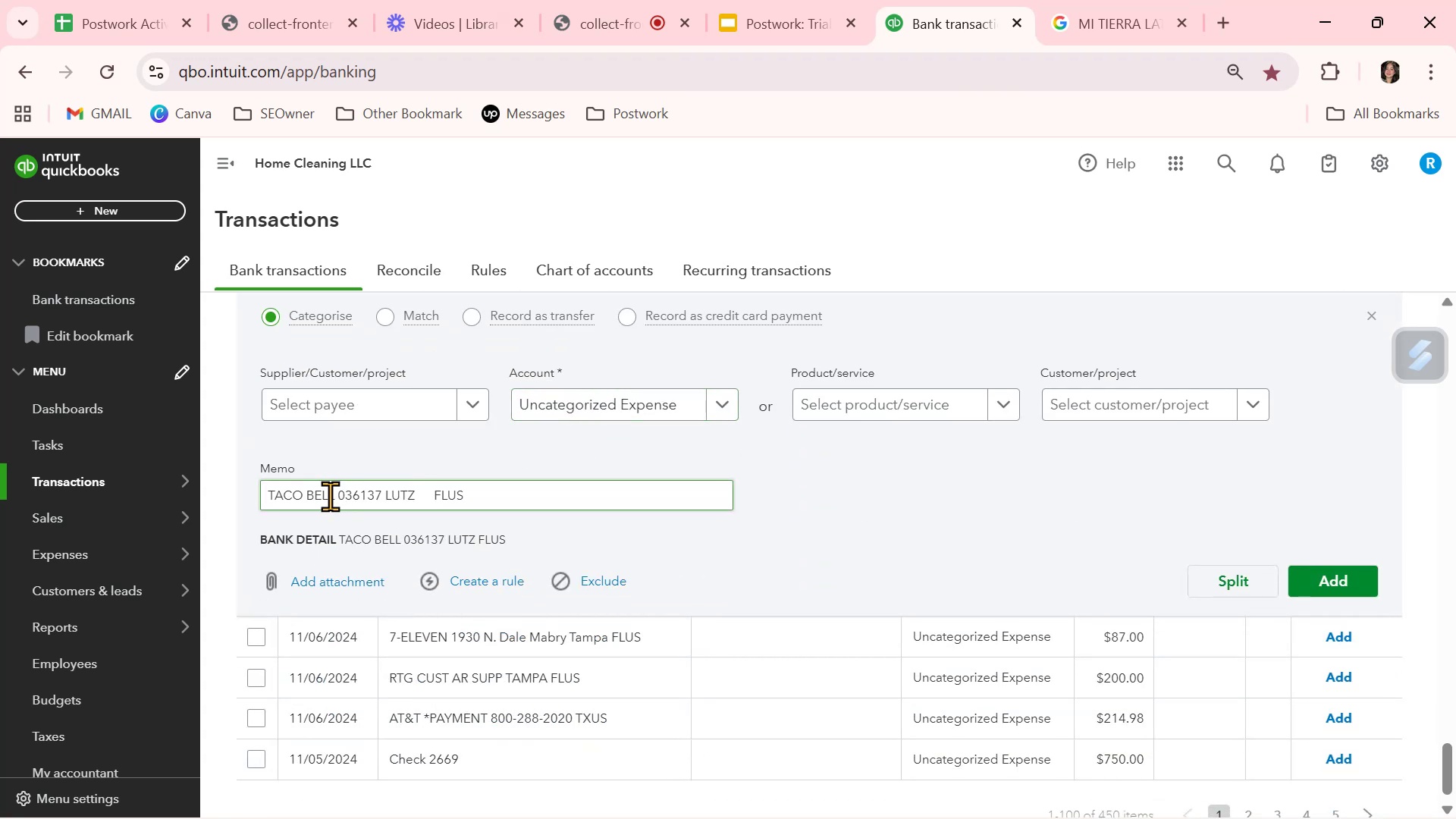 
left_click_drag(start_coordinate=[333, 499], to_coordinate=[258, 497])
 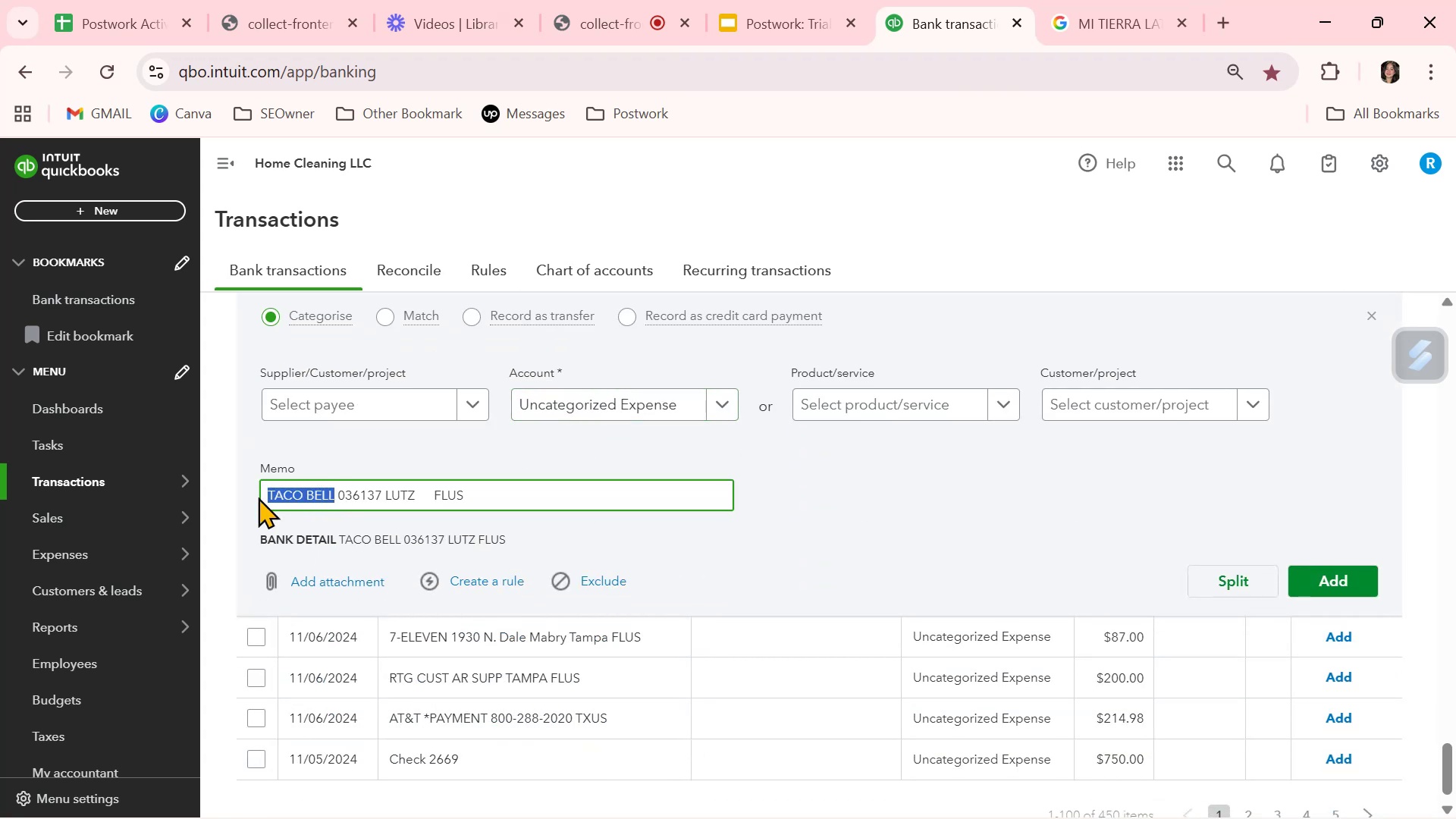 
key(Control+ControlLeft)
 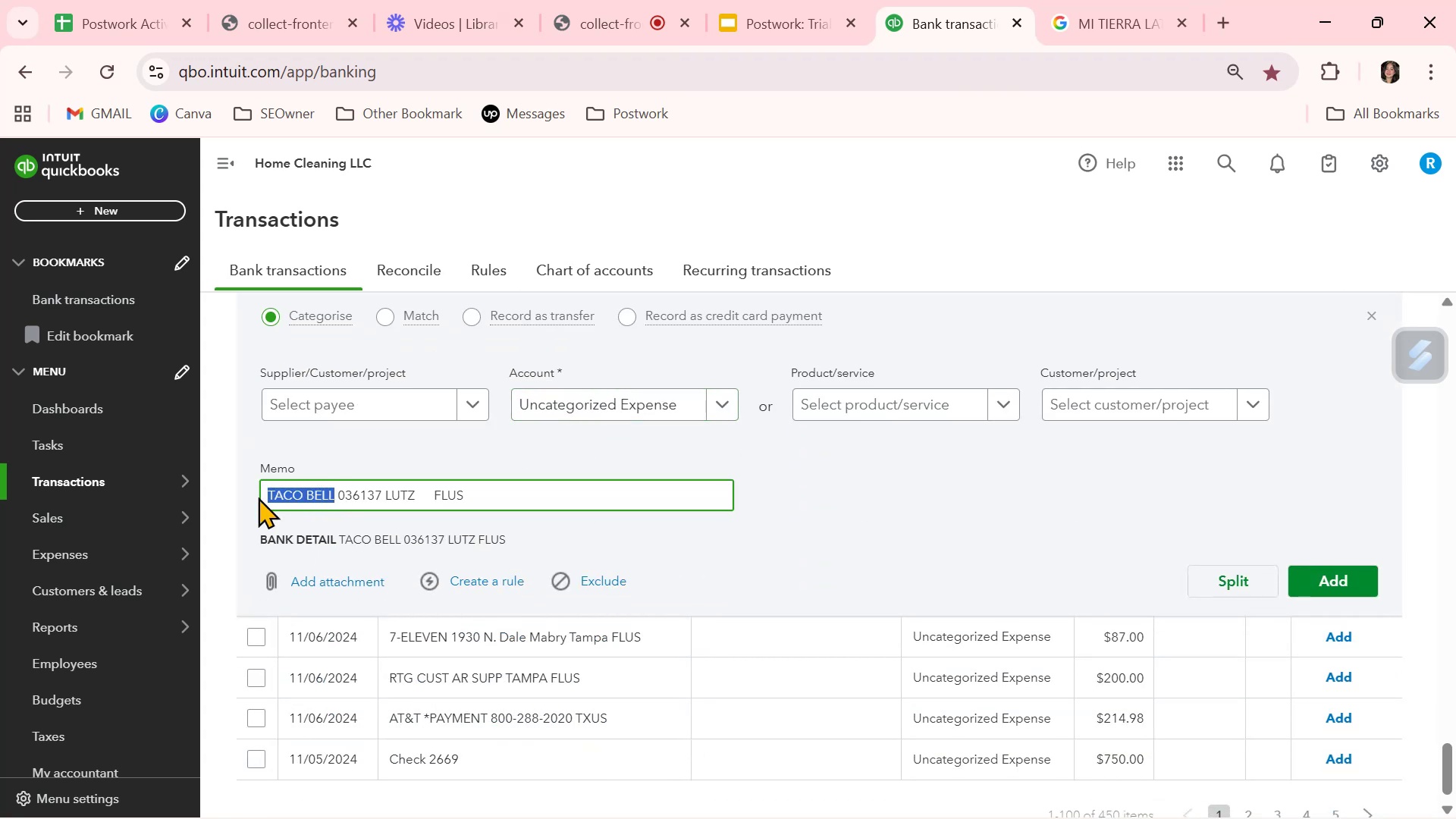 
key(Control+C)
 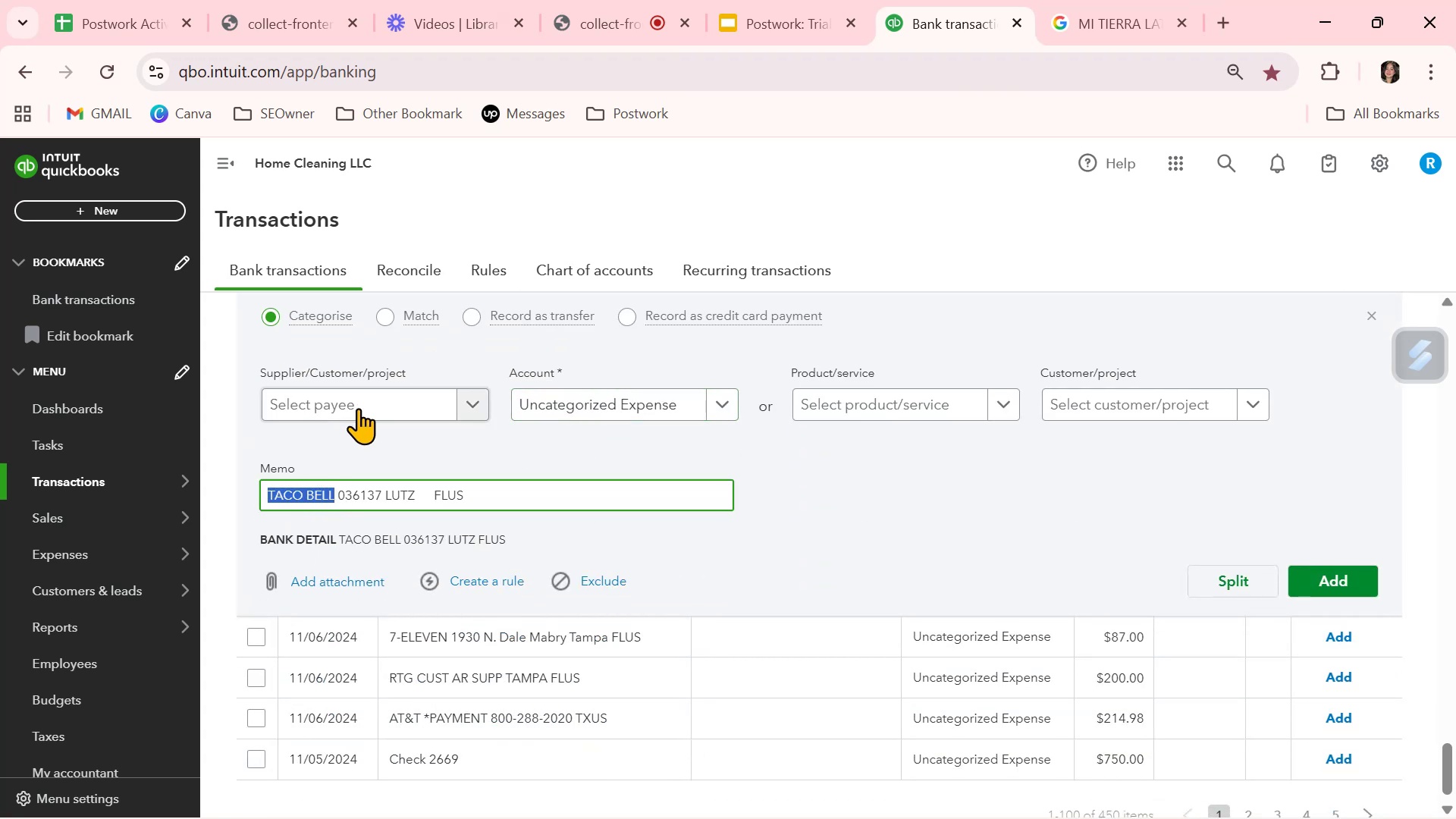 
left_click([358, 408])
 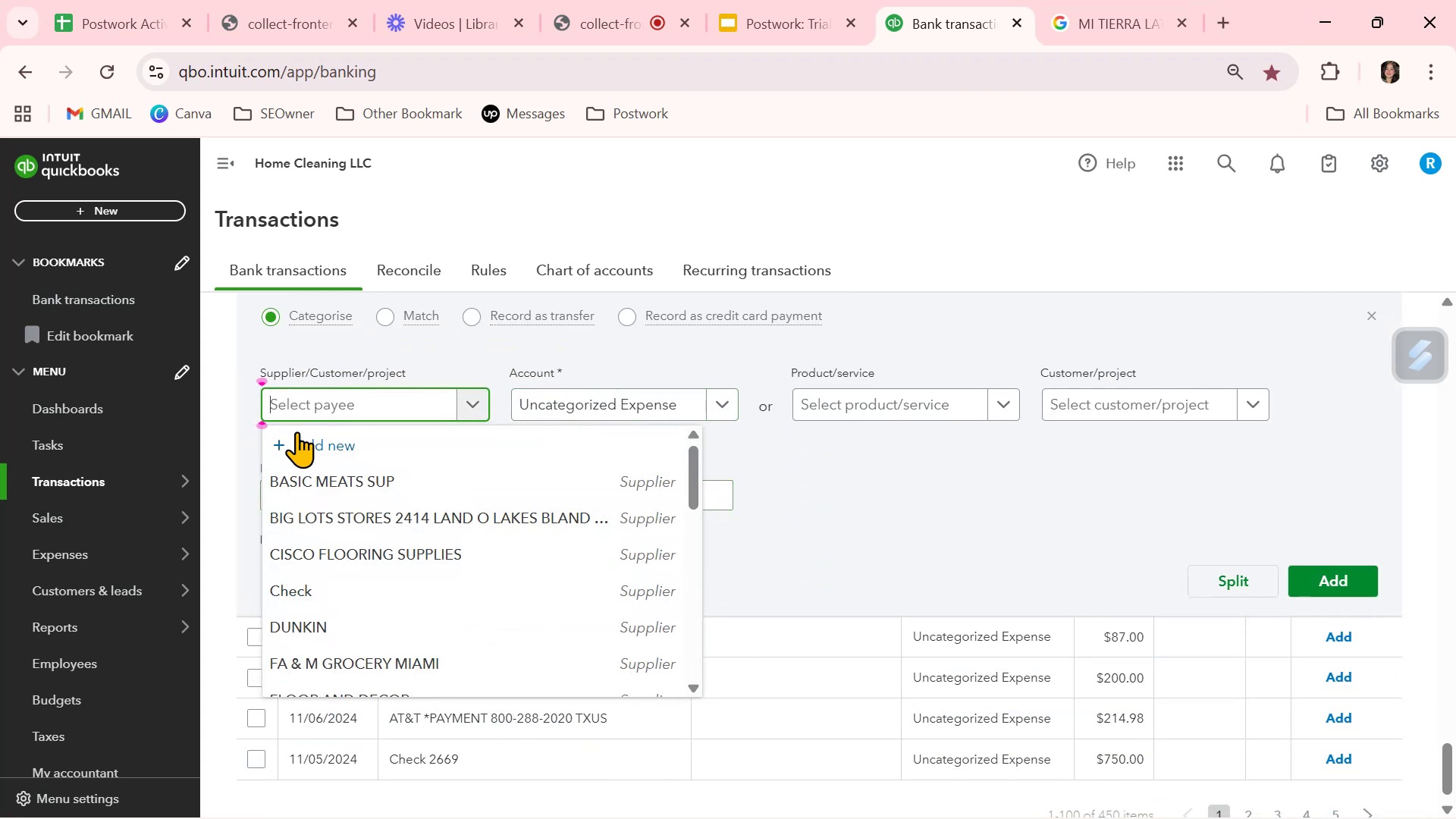 
left_click([307, 444])
 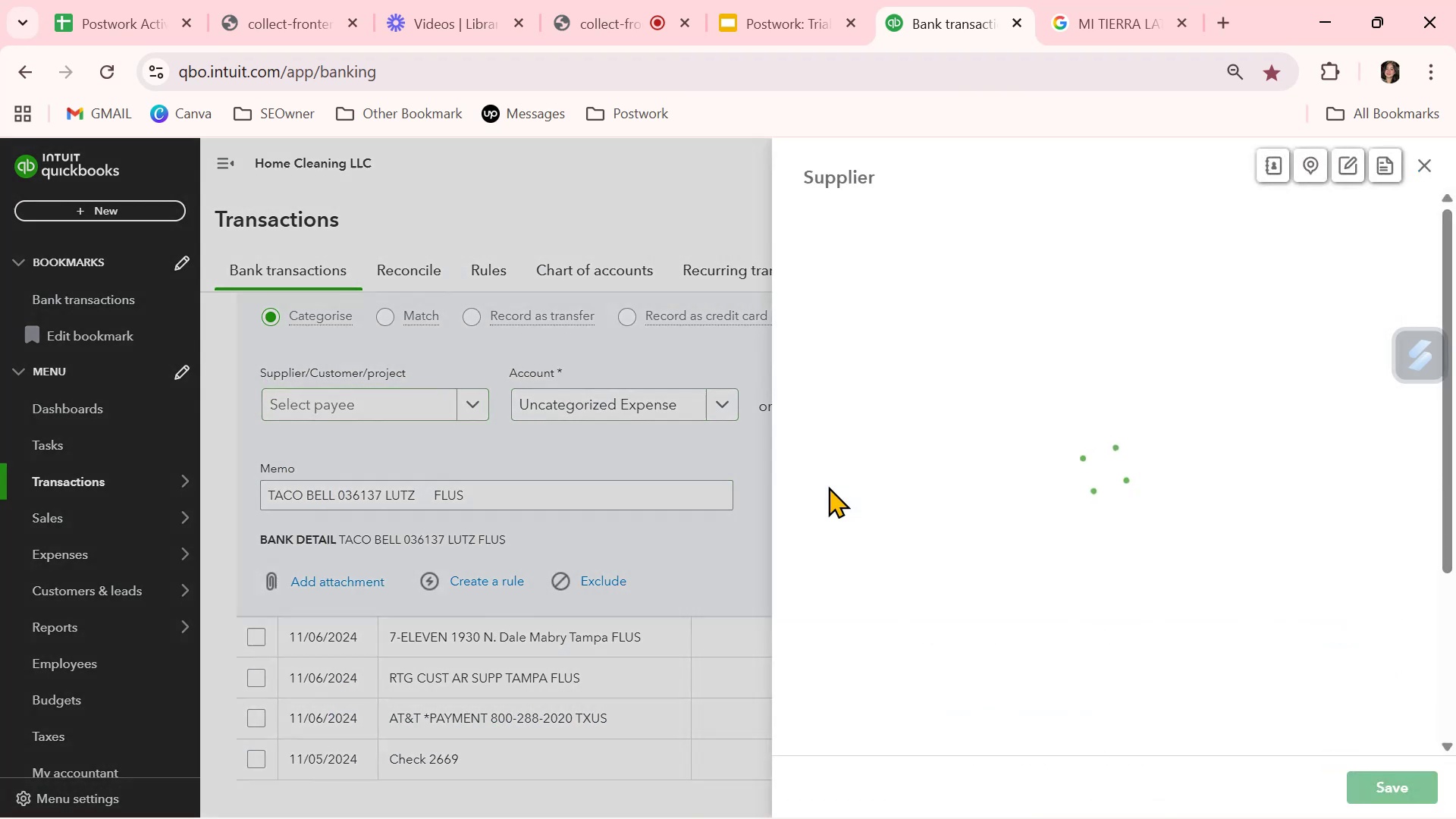 
key(Control+ControlLeft)
 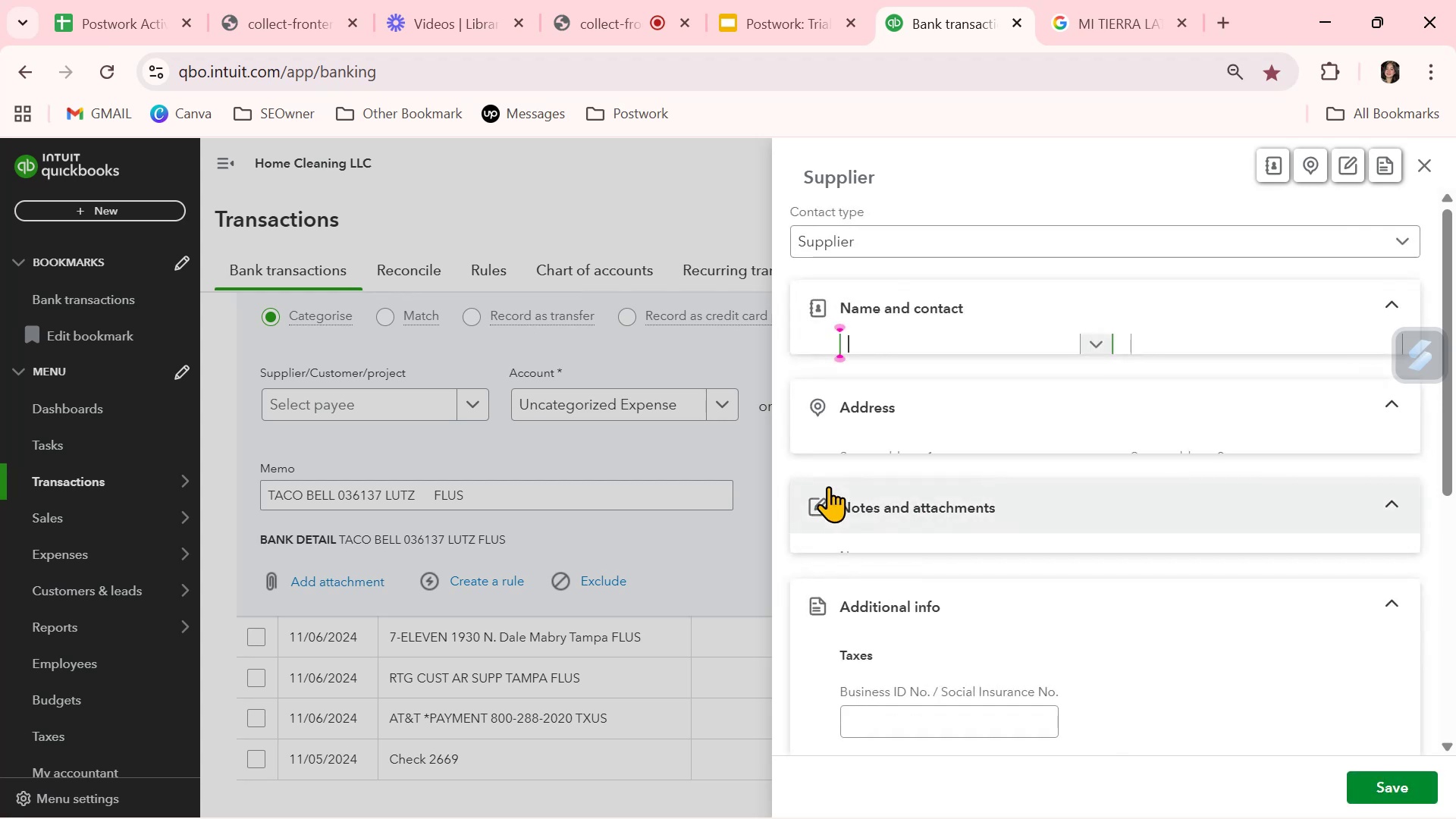 
key(Control+V)
 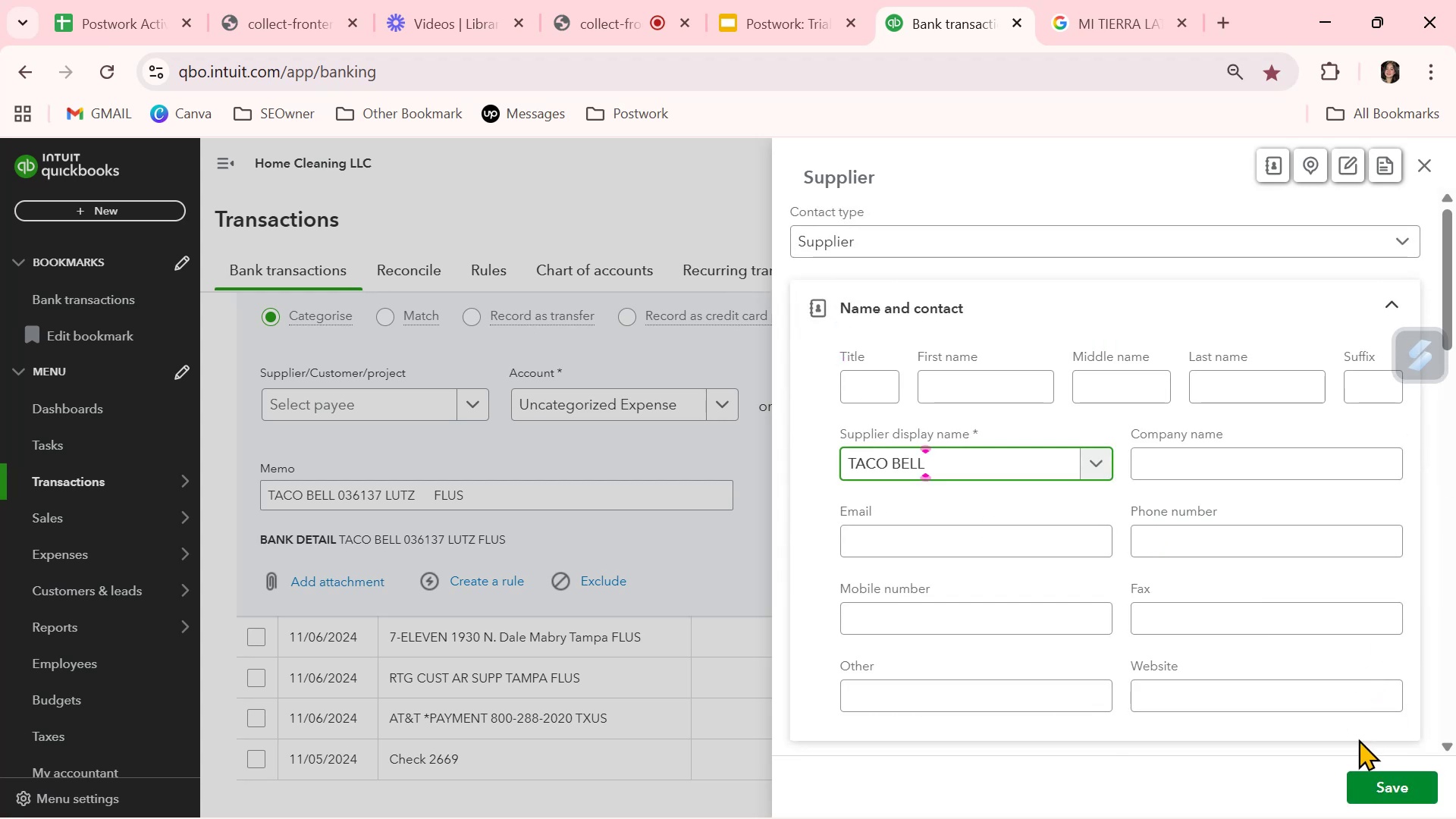 
left_click([1379, 795])
 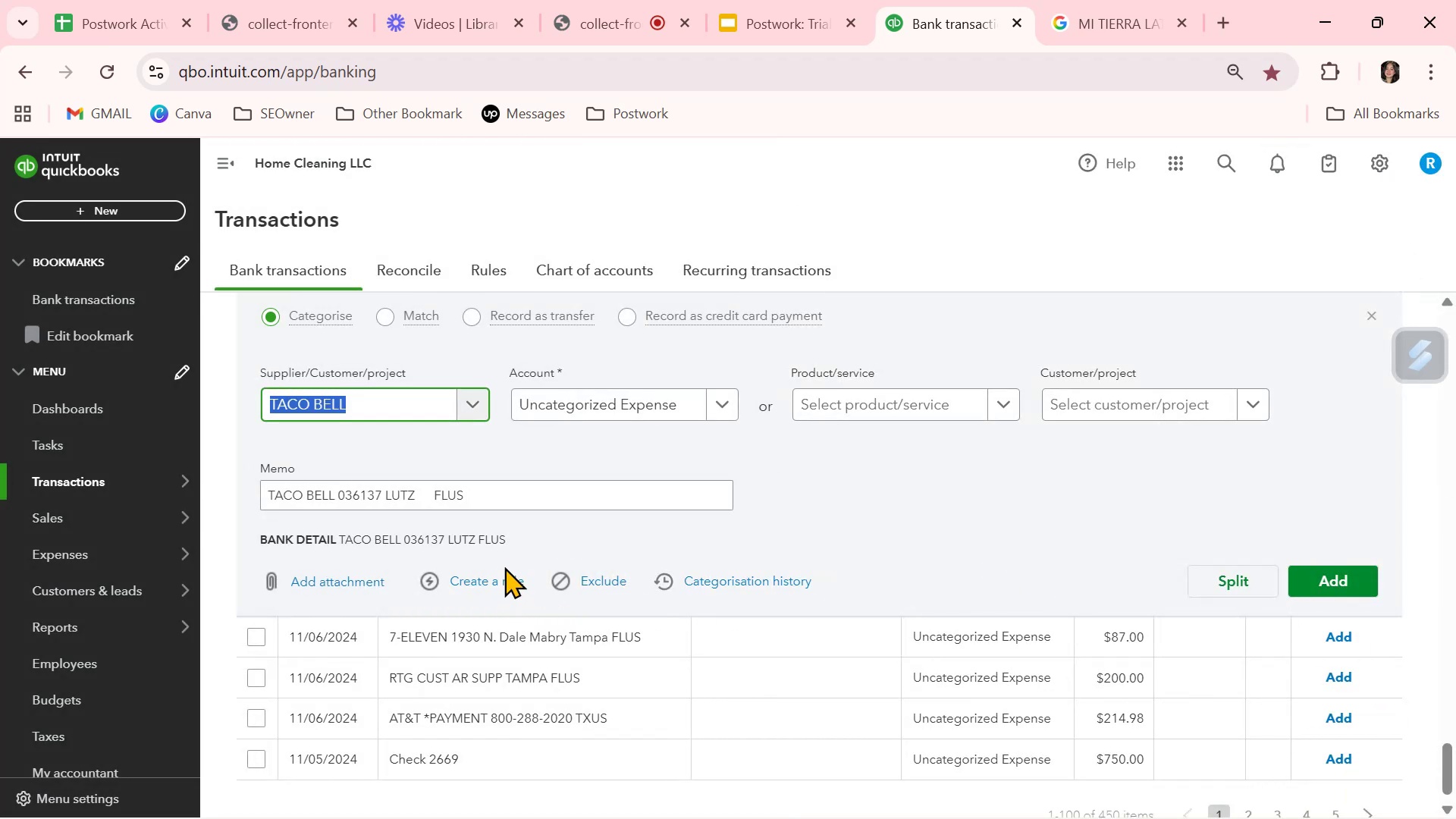 
left_click([724, 397])
 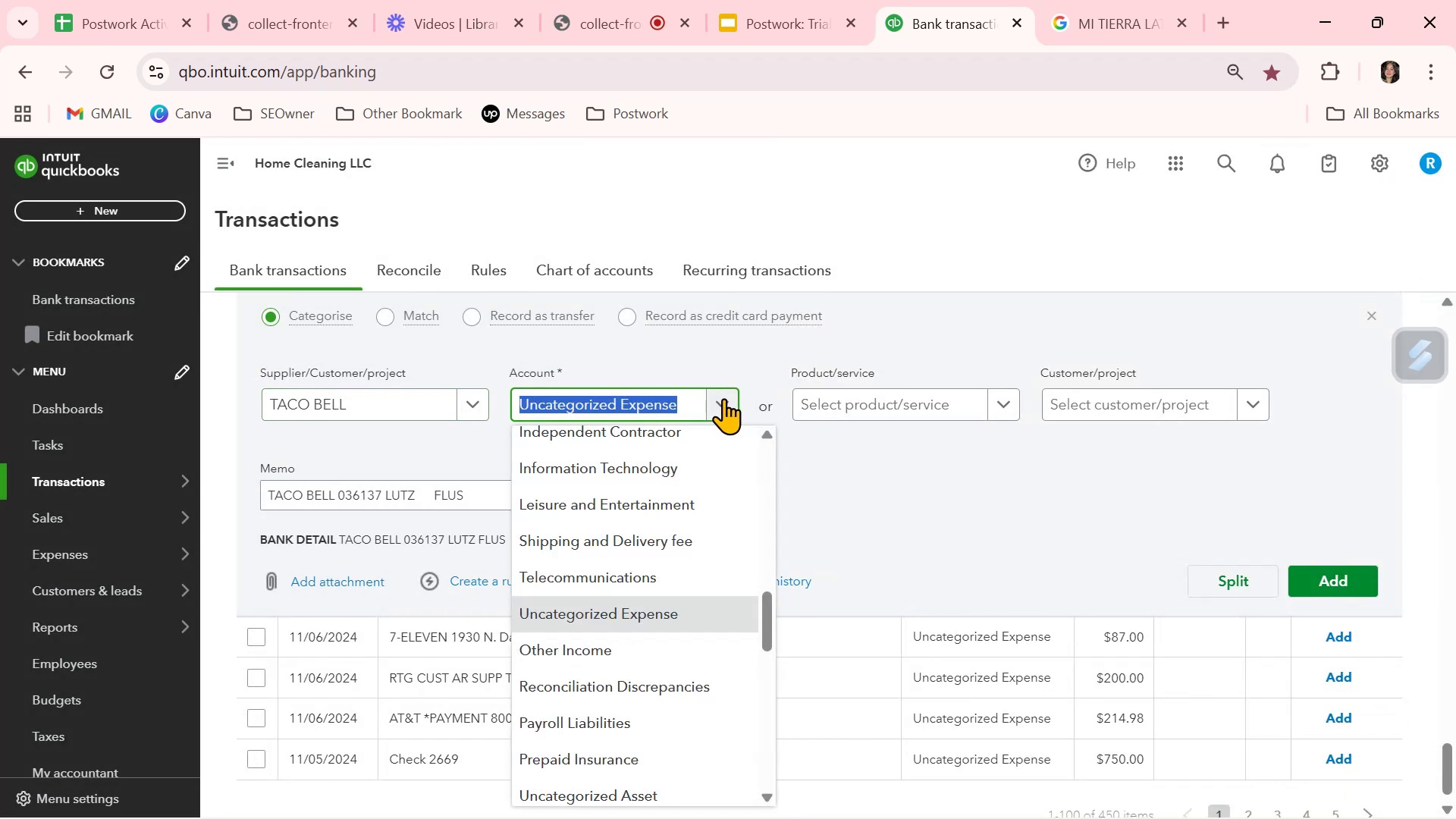 
type(fo)
 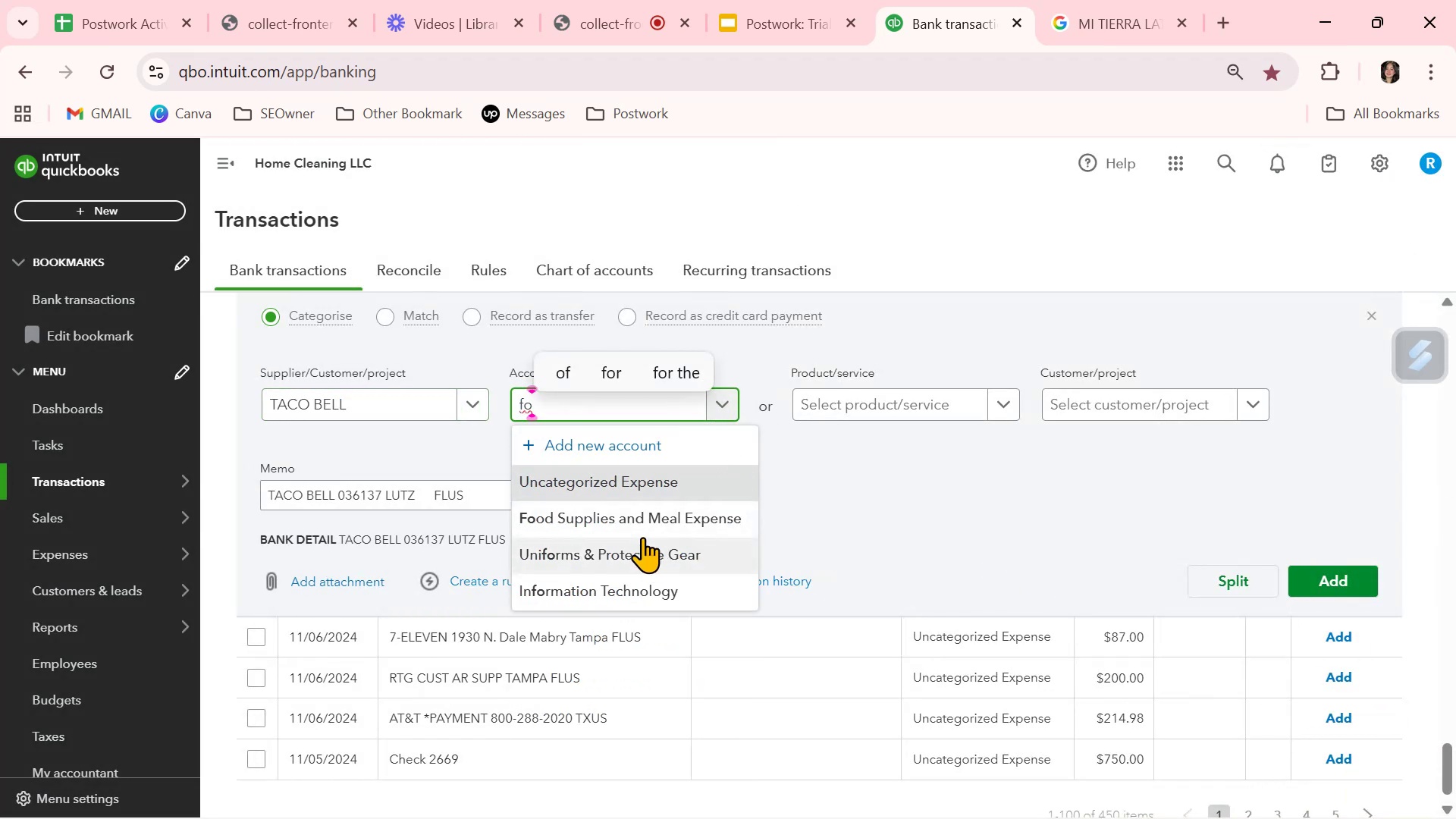 
left_click([641, 520])
 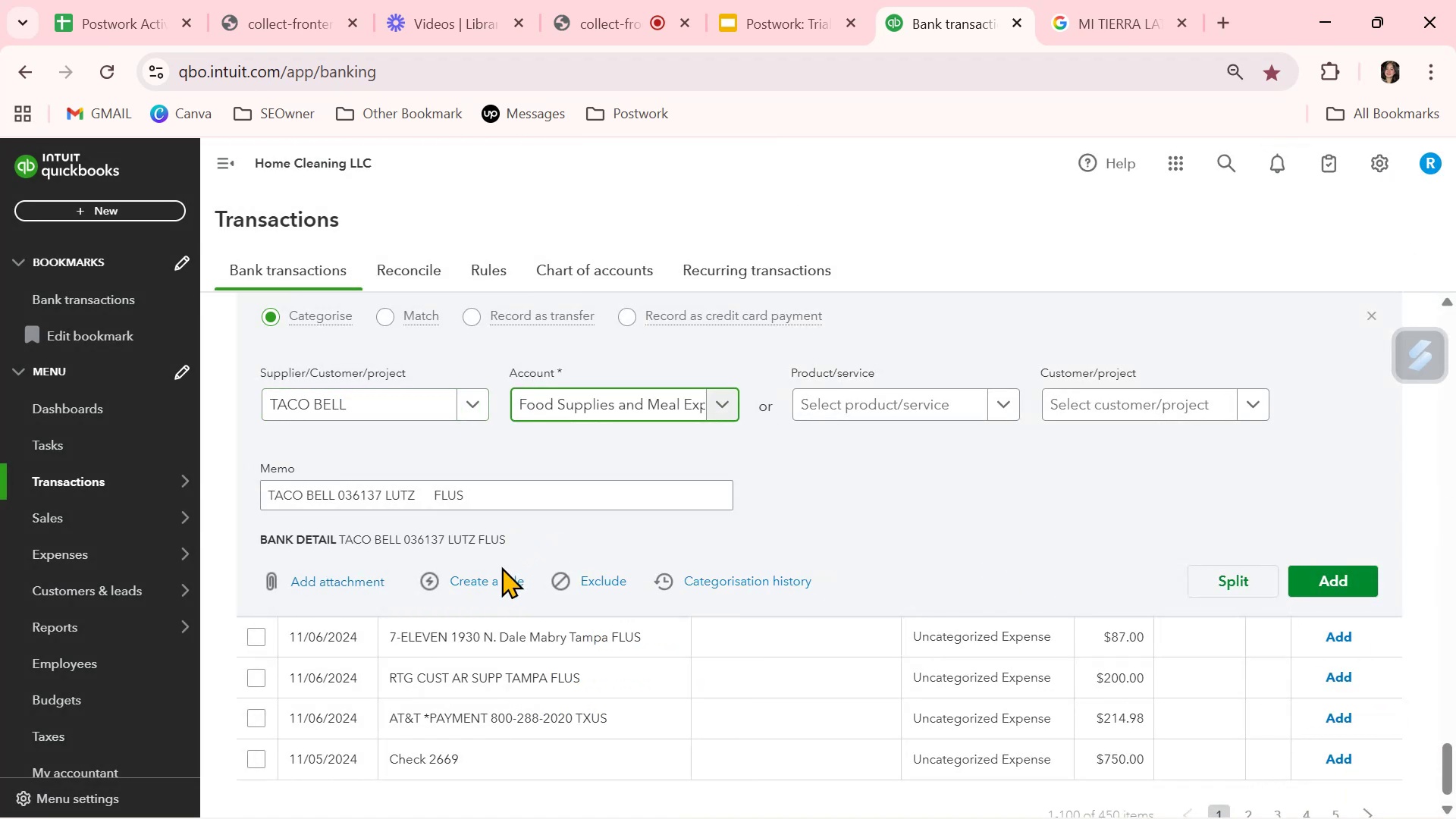 
left_click([492, 579])
 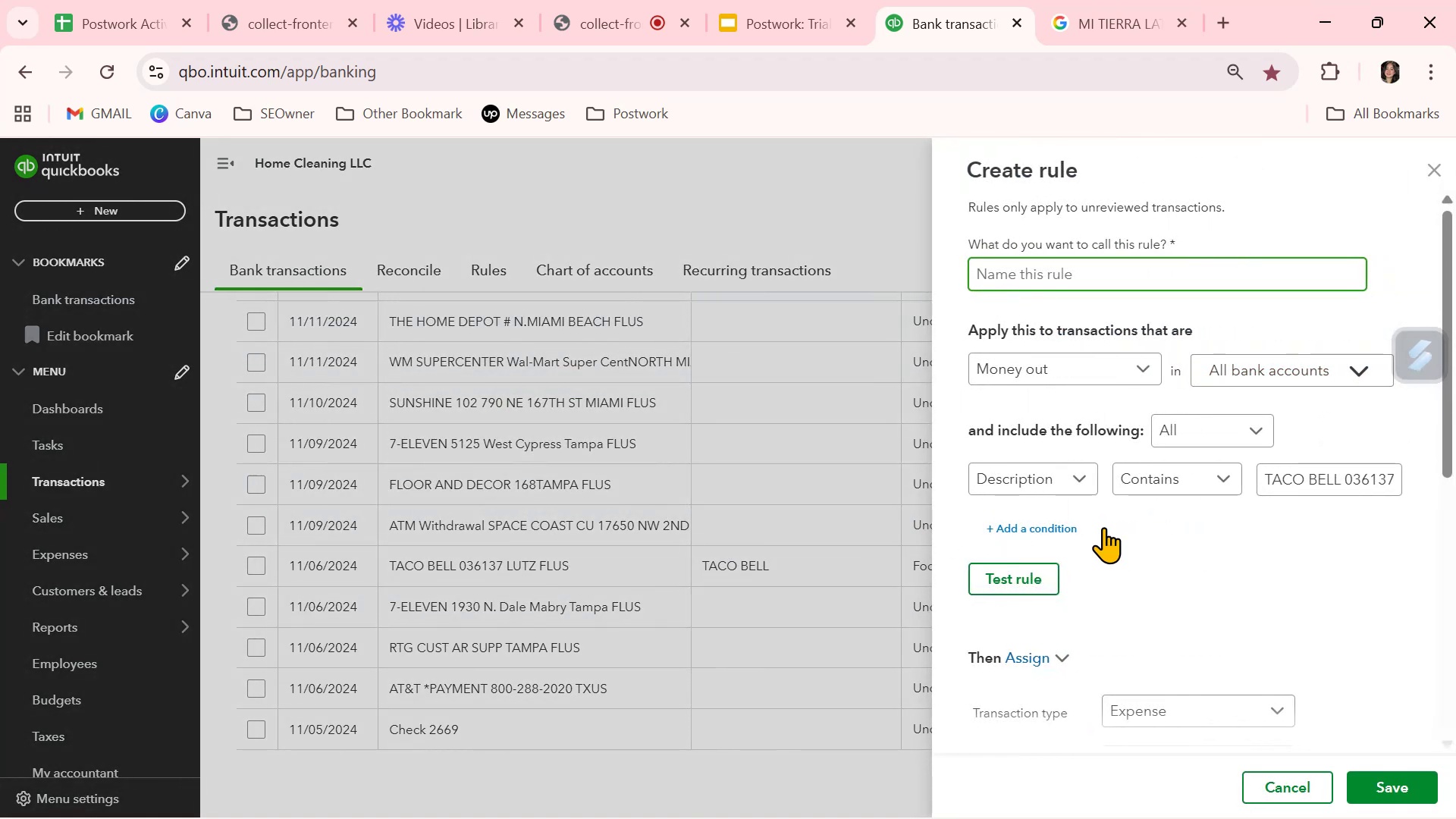 
key(Control+ControlLeft)
 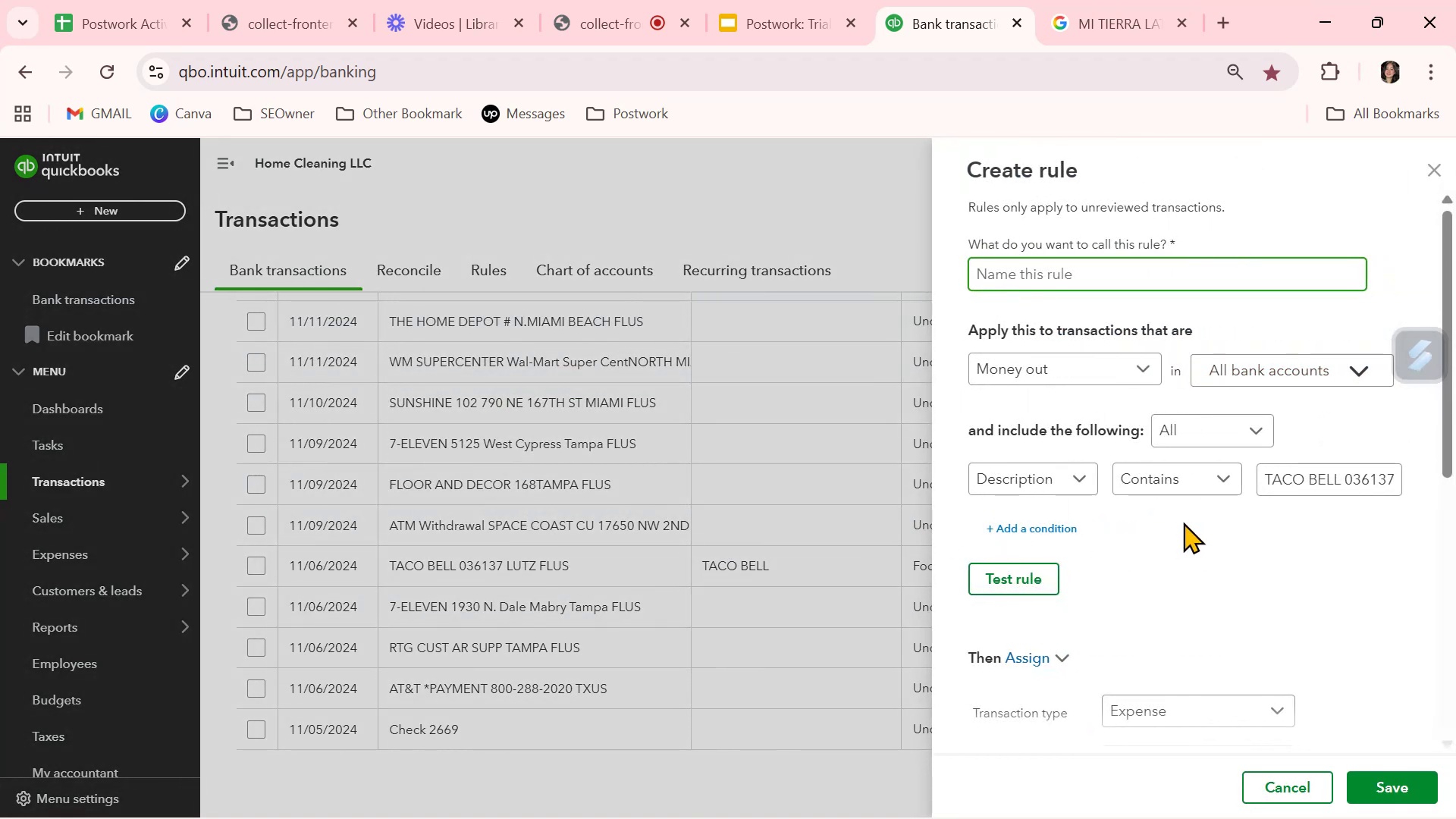 
key(Control+V)
 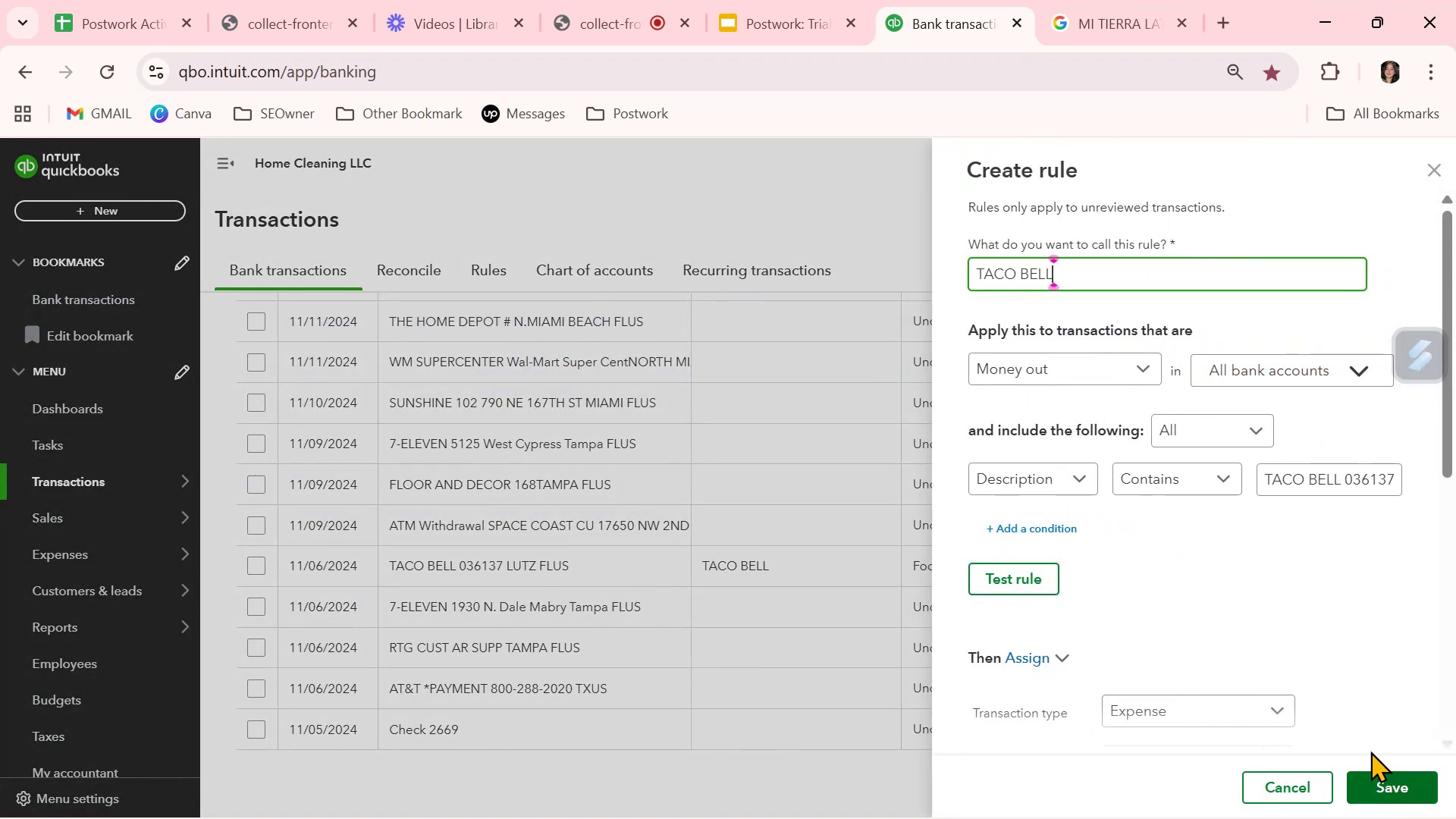 
left_click([1034, 577])
 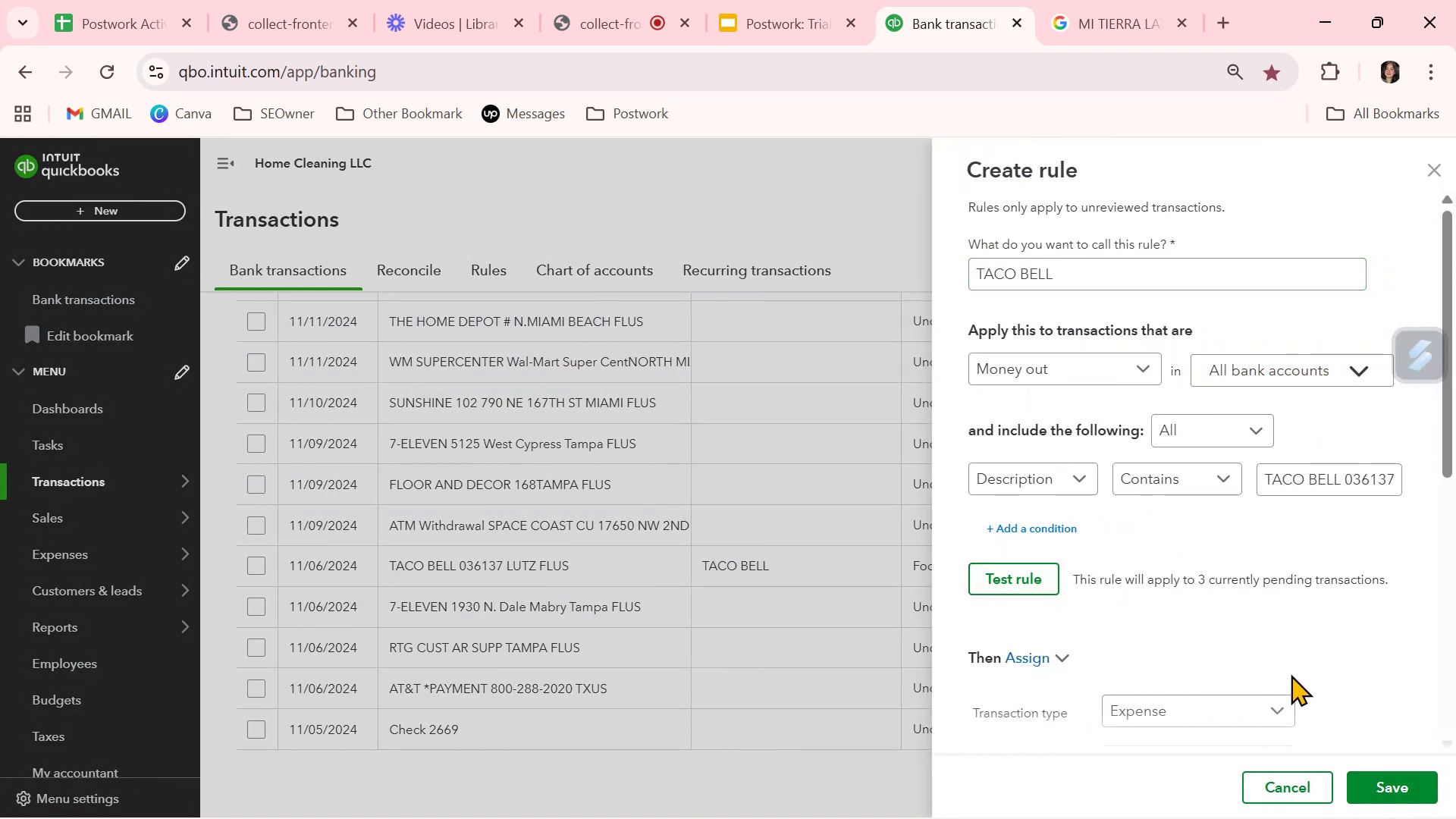 
left_click([1401, 789])
 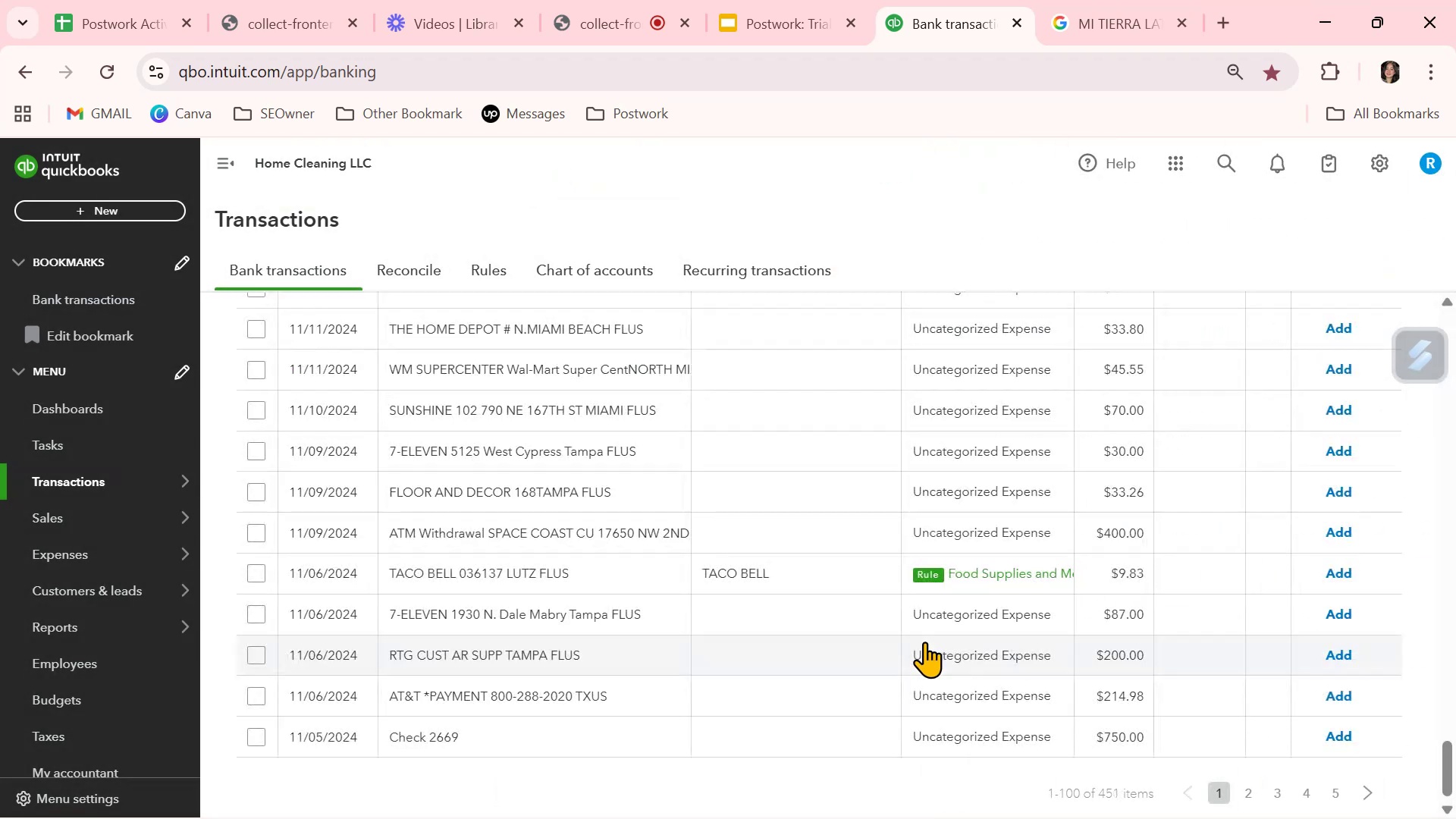 
left_click([1345, 577])
 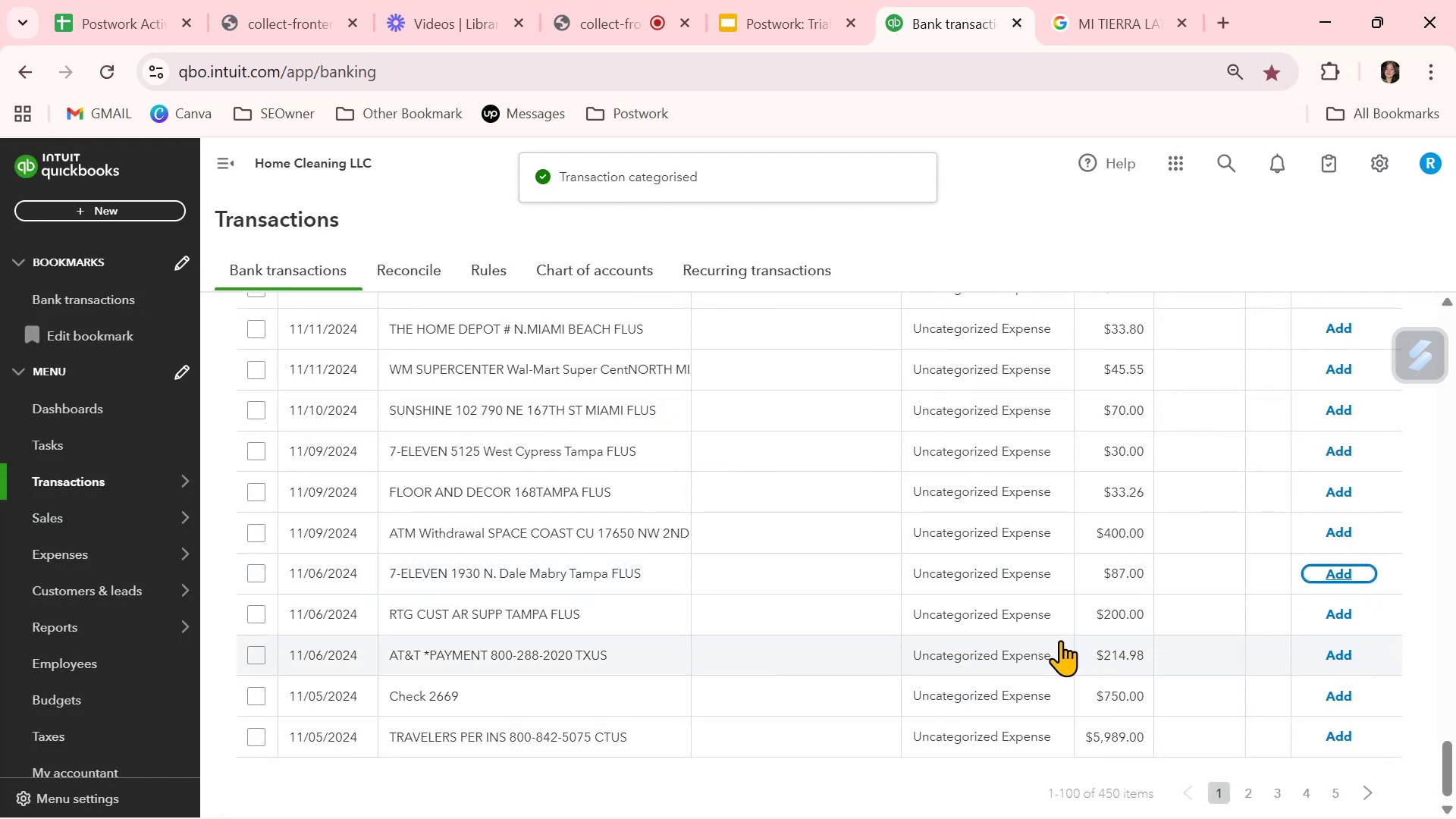 
scroll: coordinate [1118, 687], scroll_direction: down, amount: 1.0
 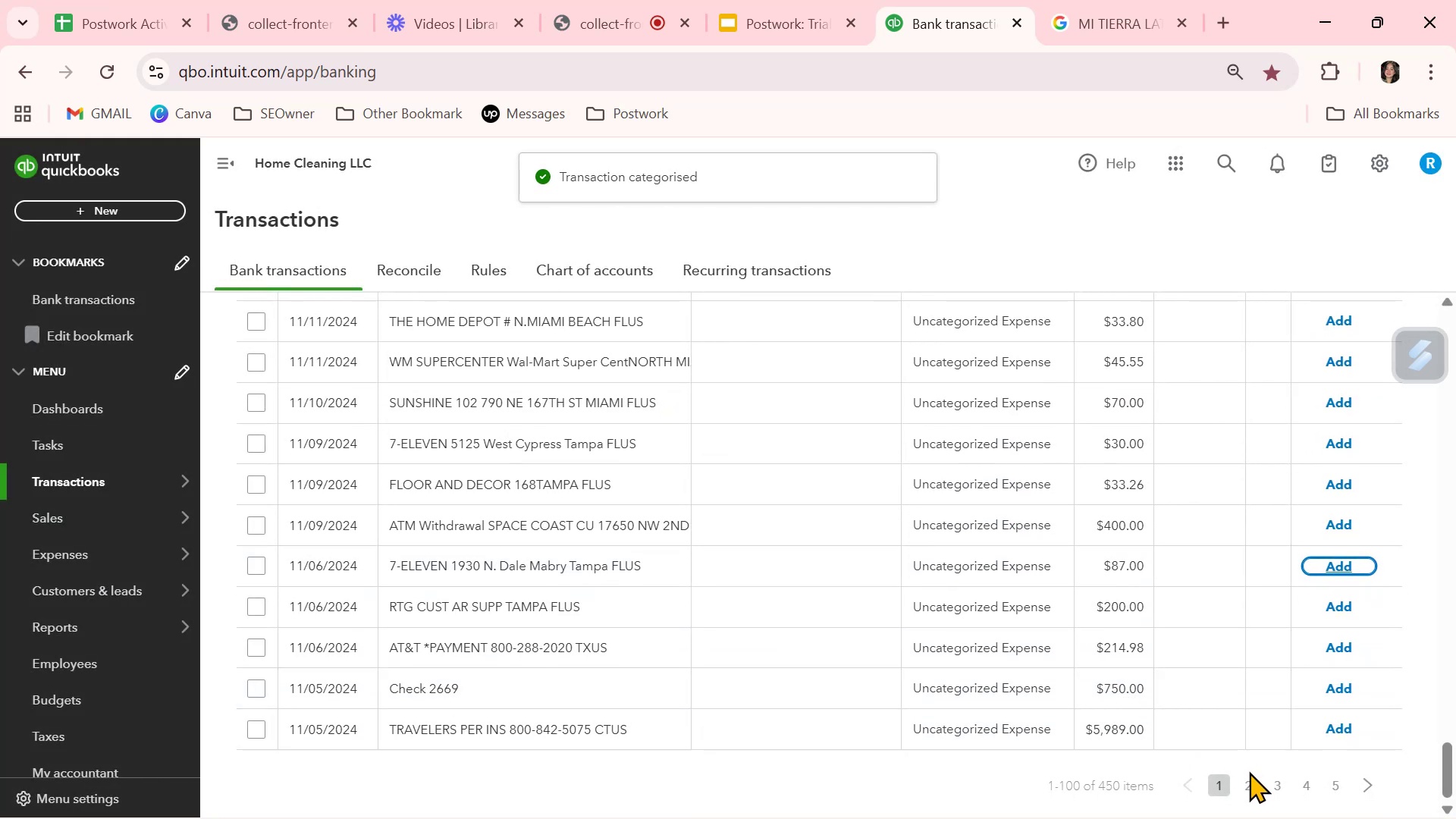 
left_click([1250, 779])
 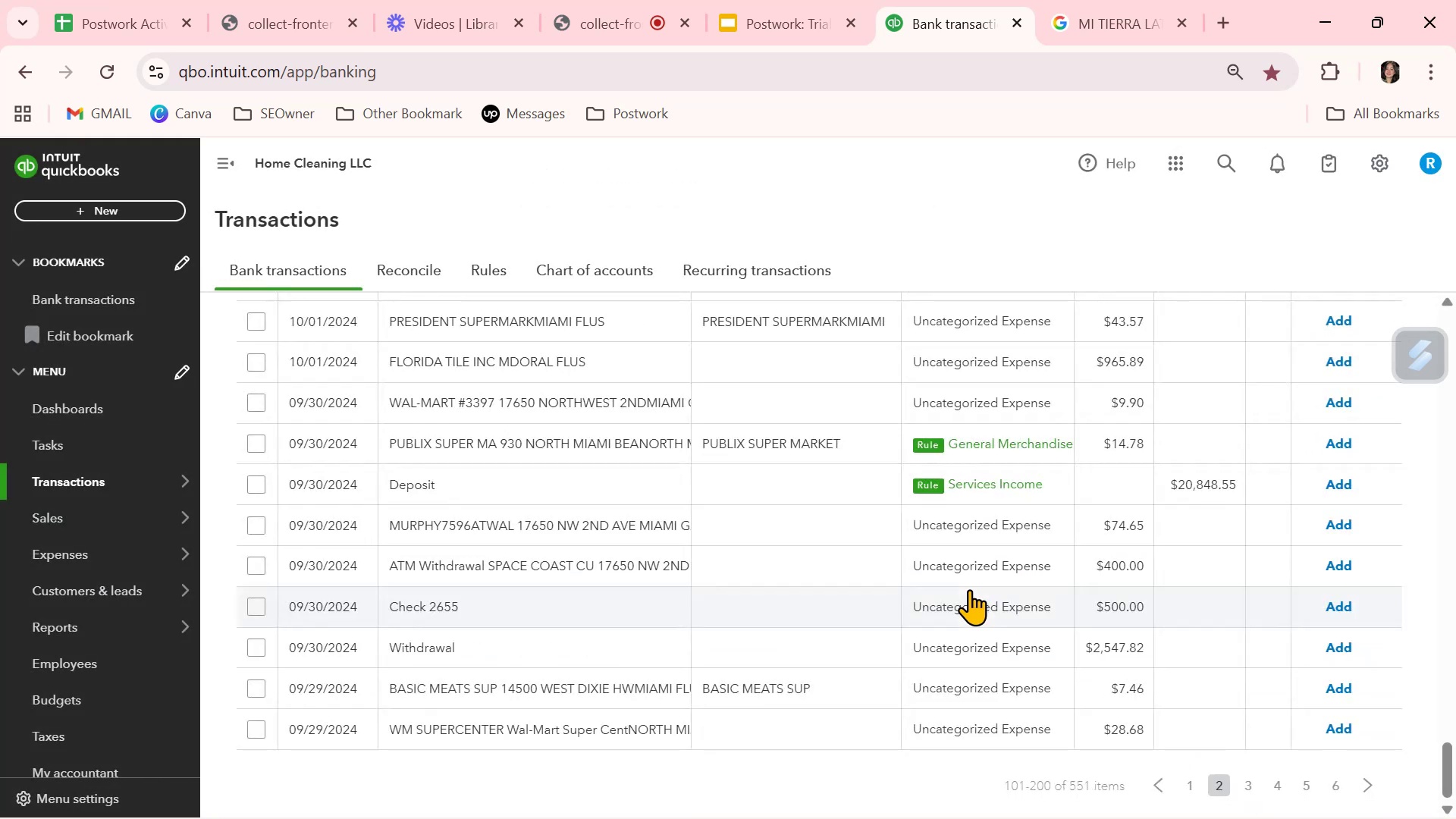 
scroll: coordinate [972, 589], scroll_direction: up, amount: 30.0
 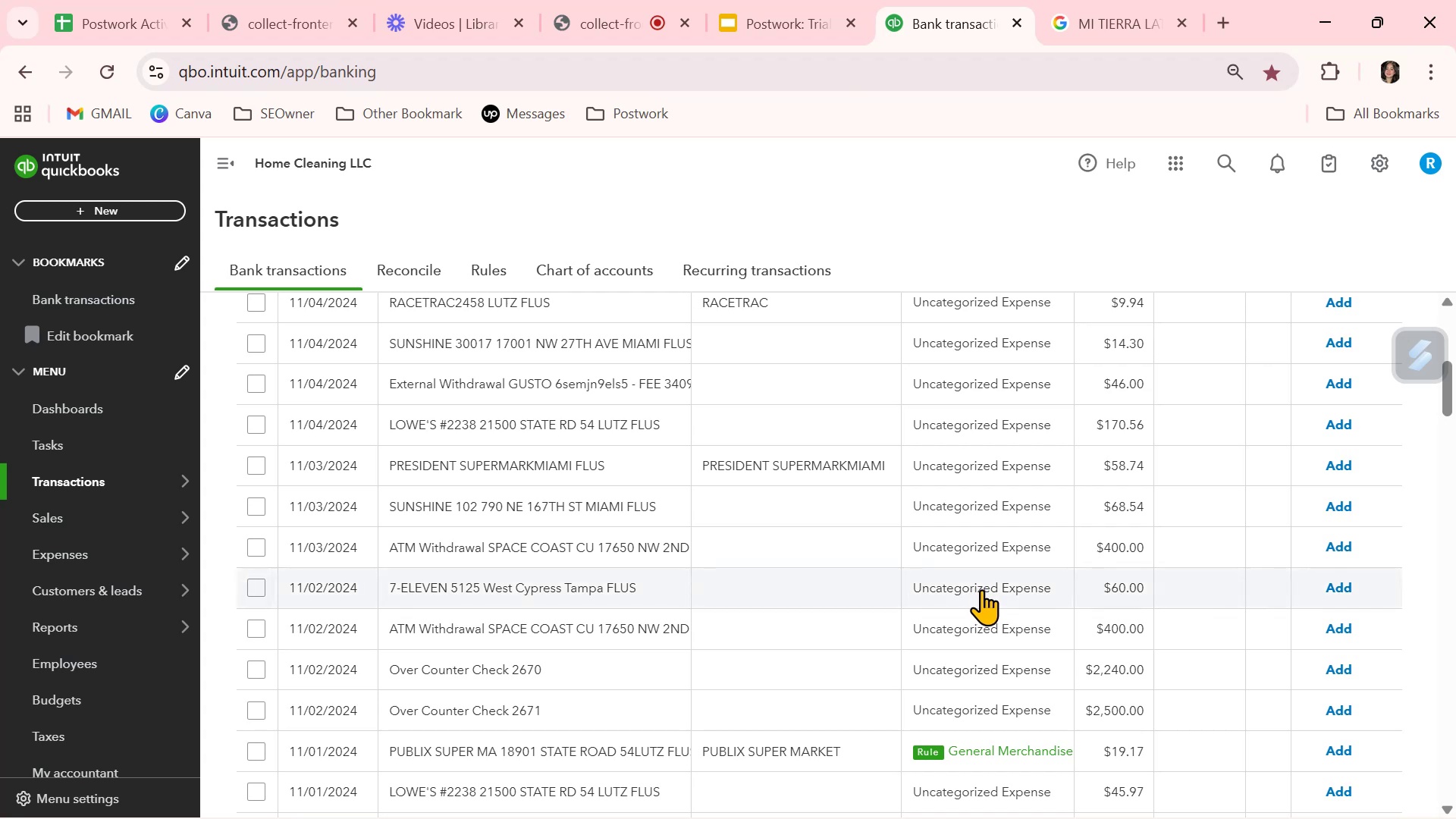 
scroll: coordinate [981, 589], scroll_direction: down, amount: 1.0
 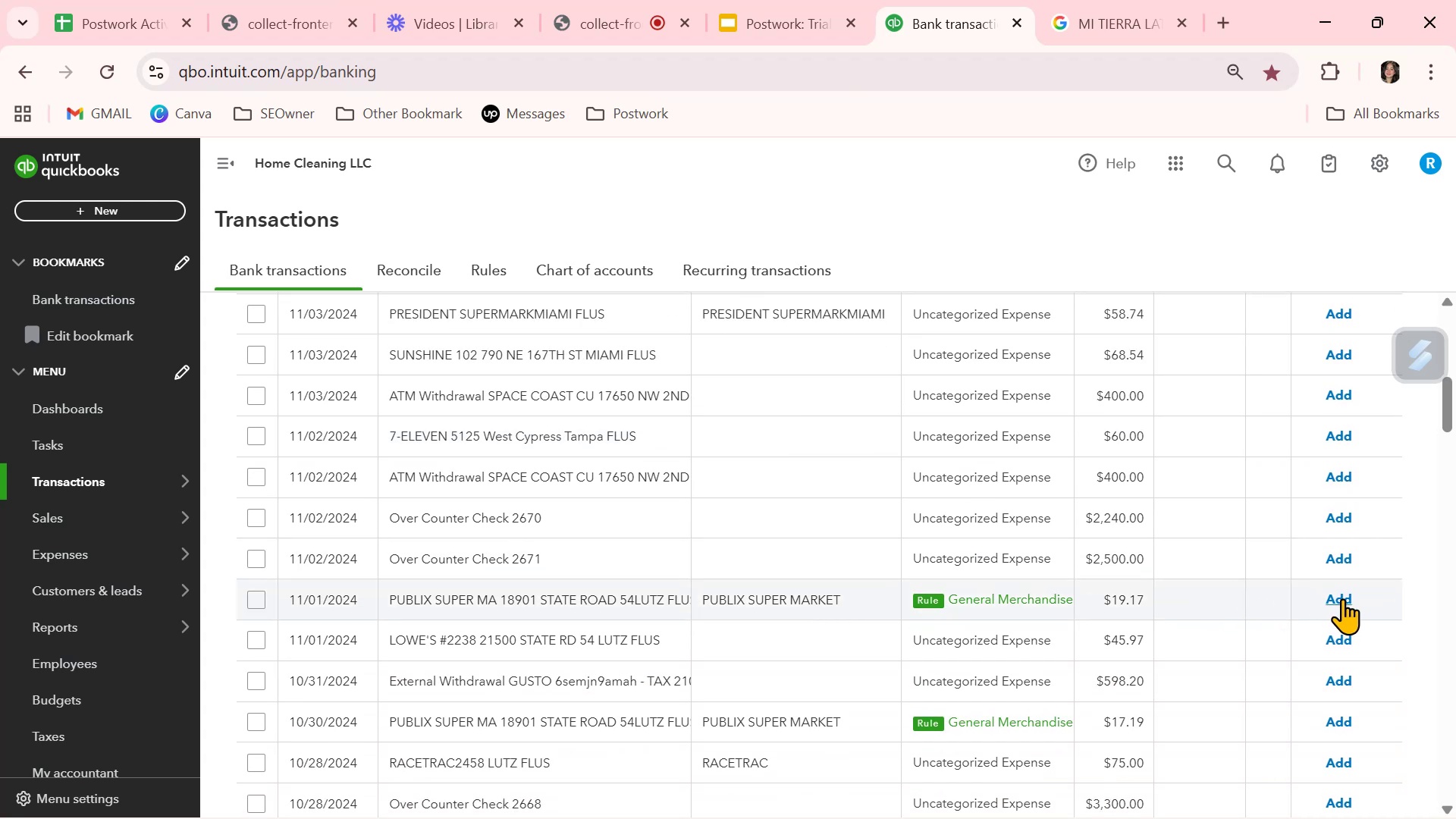 
left_click([1343, 598])
 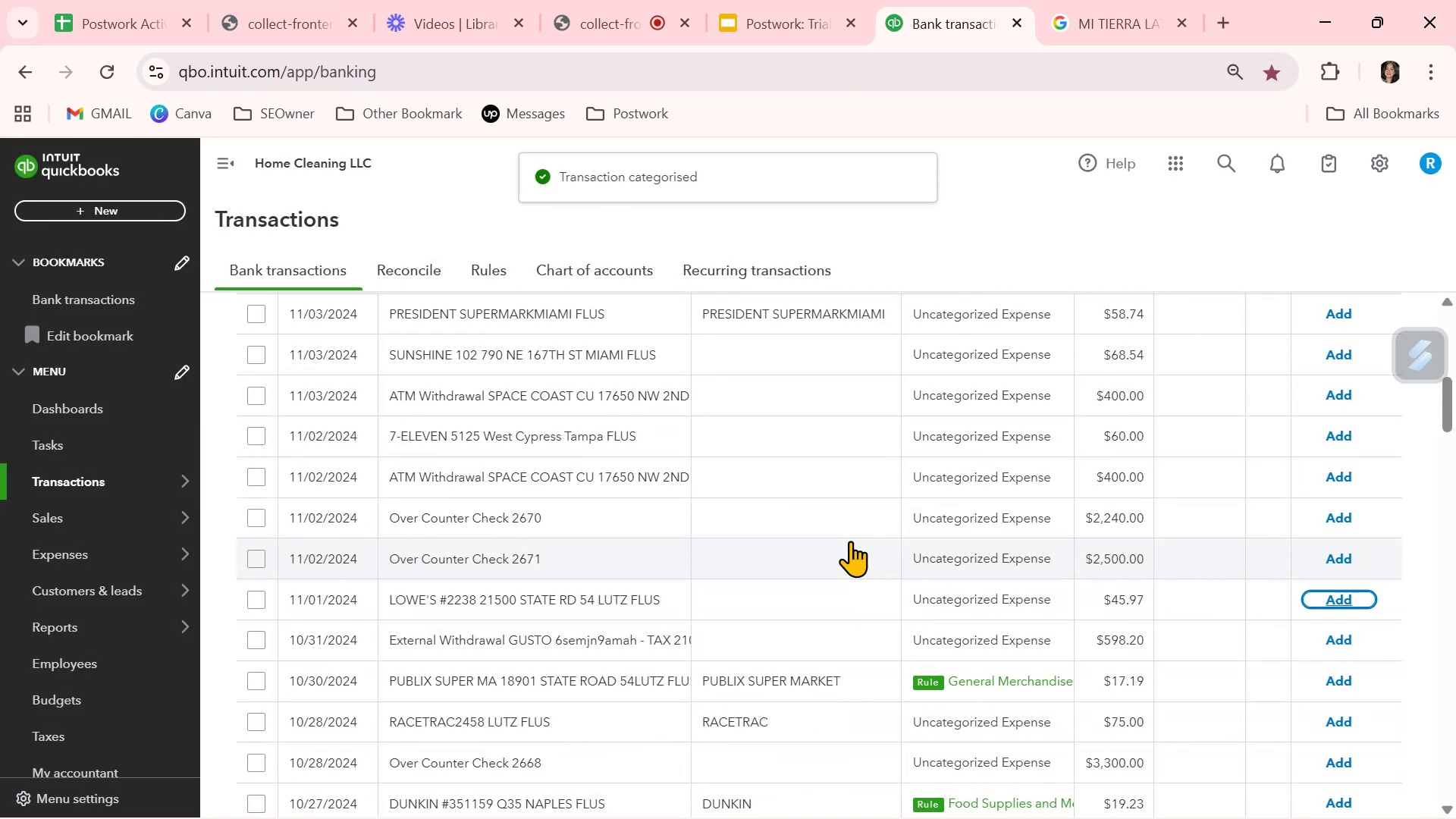 
scroll: coordinate [851, 539], scroll_direction: up, amount: 2.0
 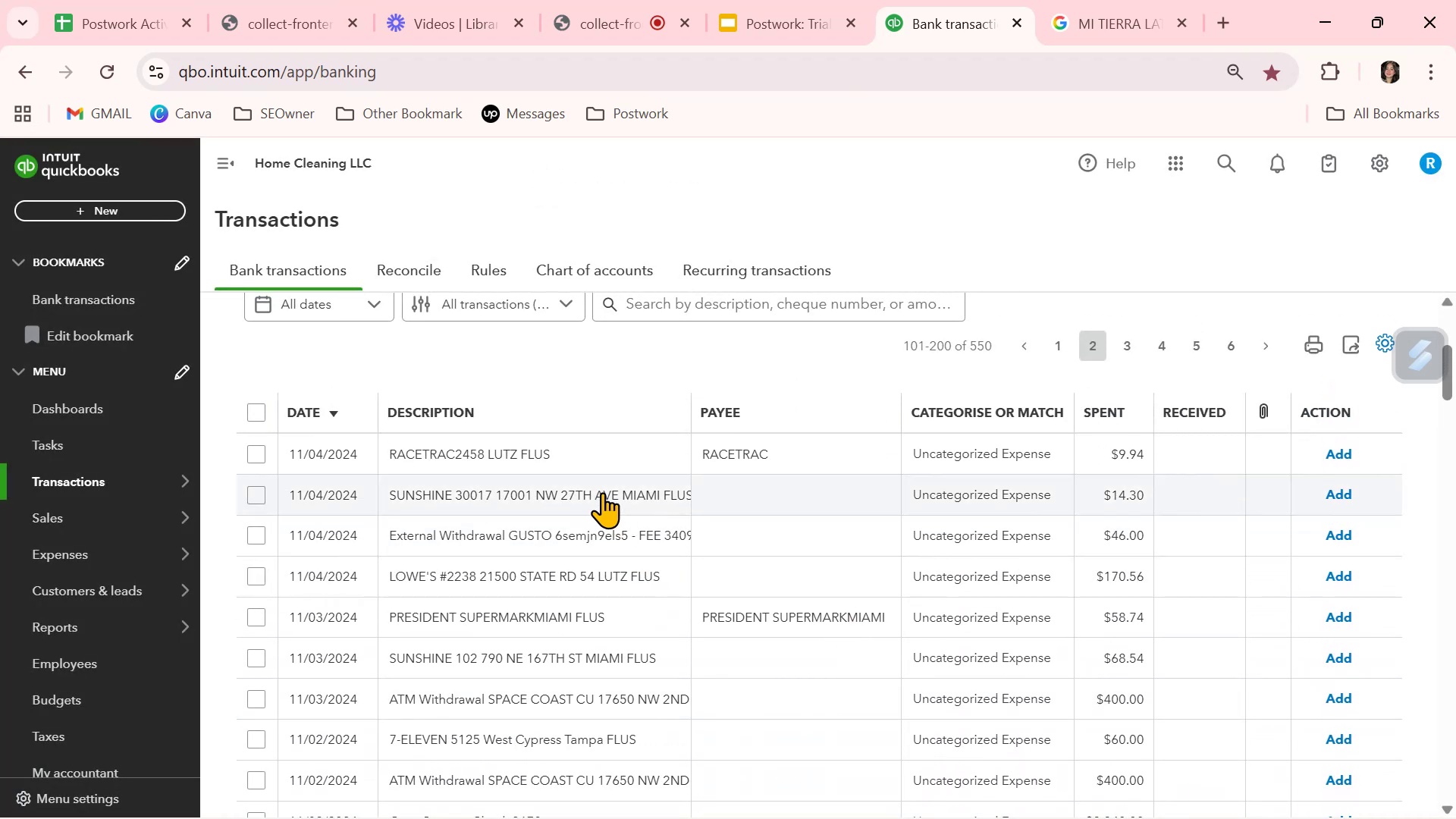 
left_click([601, 492])
 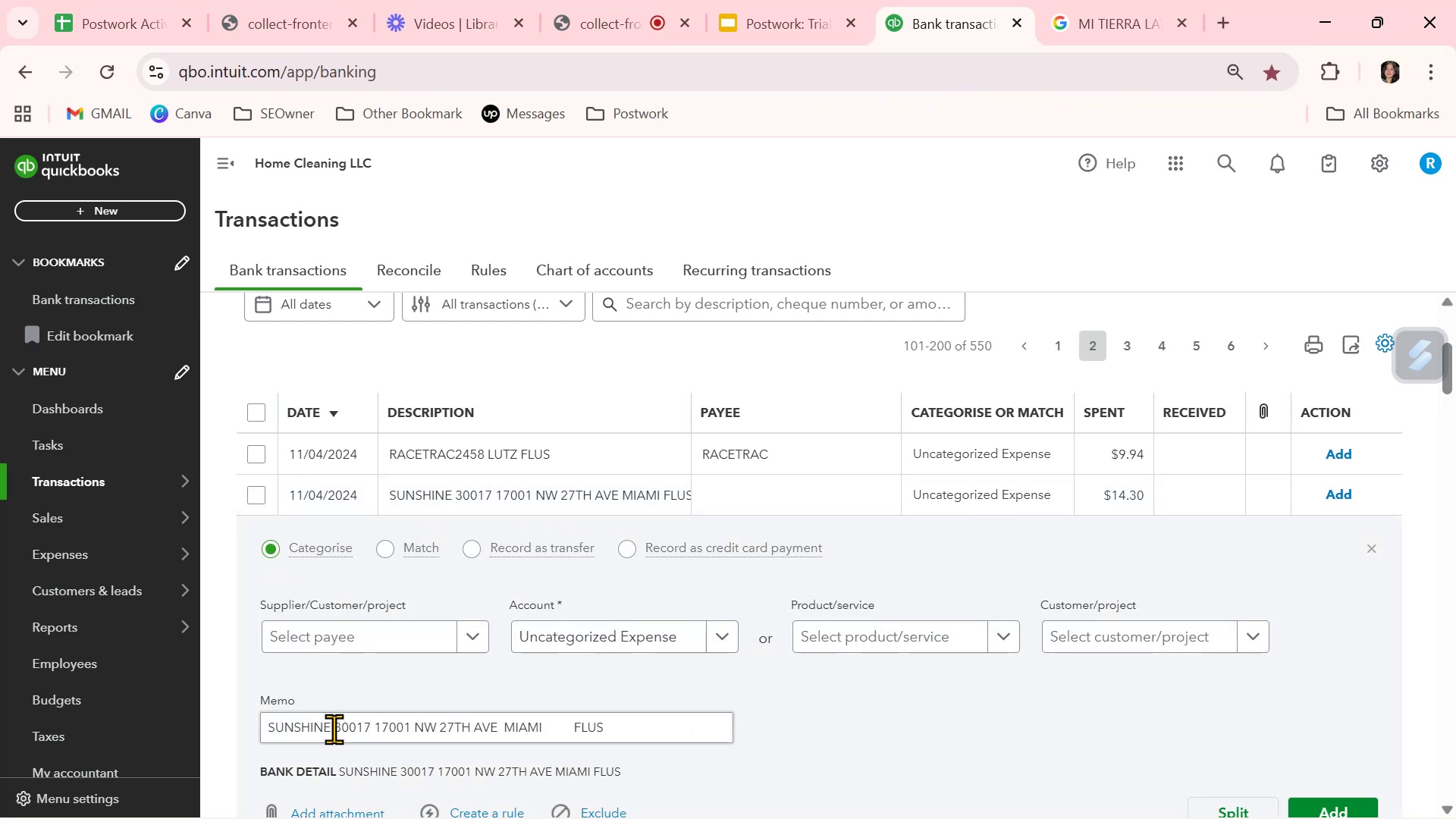 
double_click([335, 724])
 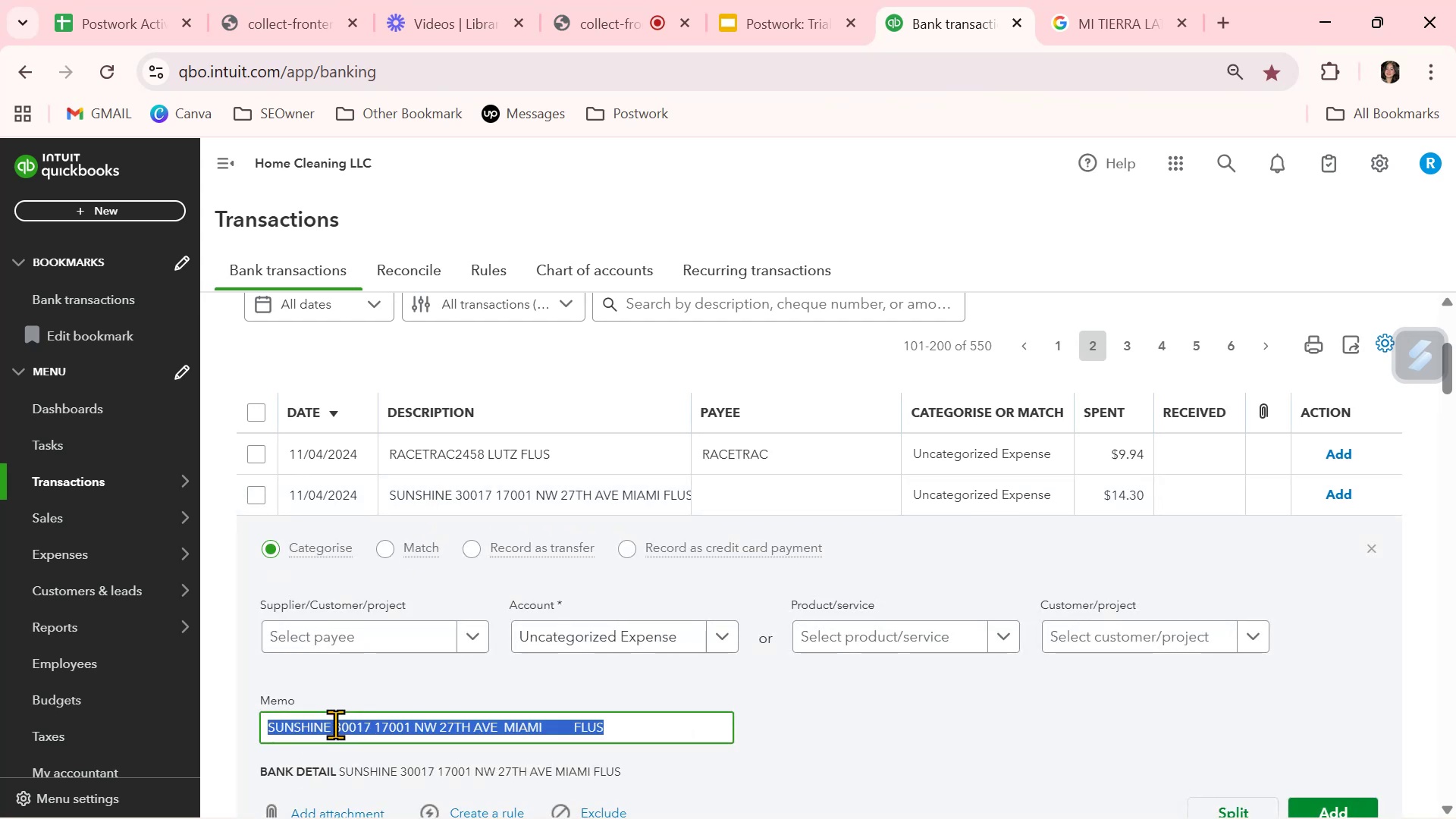 
triple_click([335, 724])
 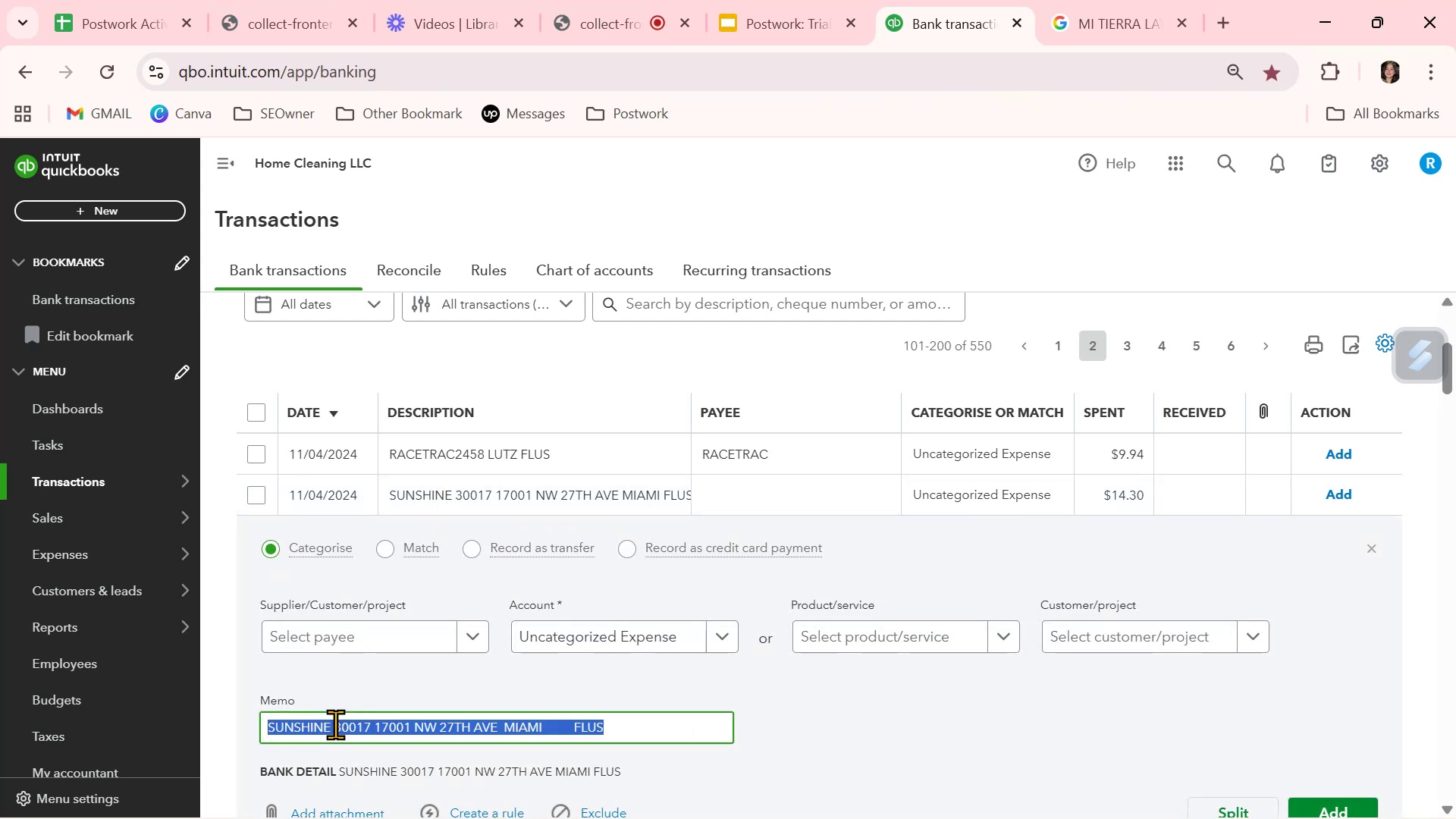 
key(Control+ControlLeft)
 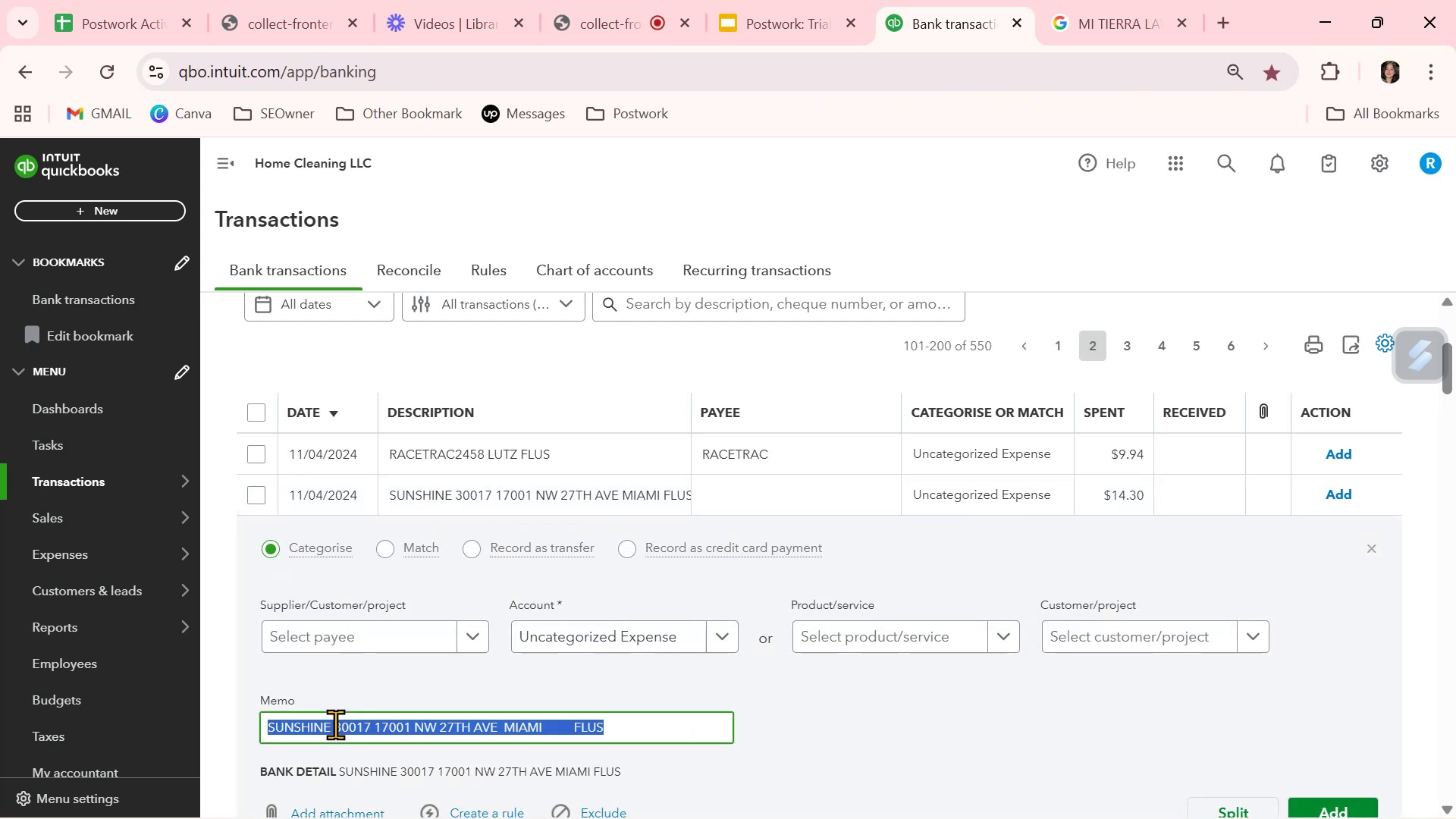 
key(Control+C)
 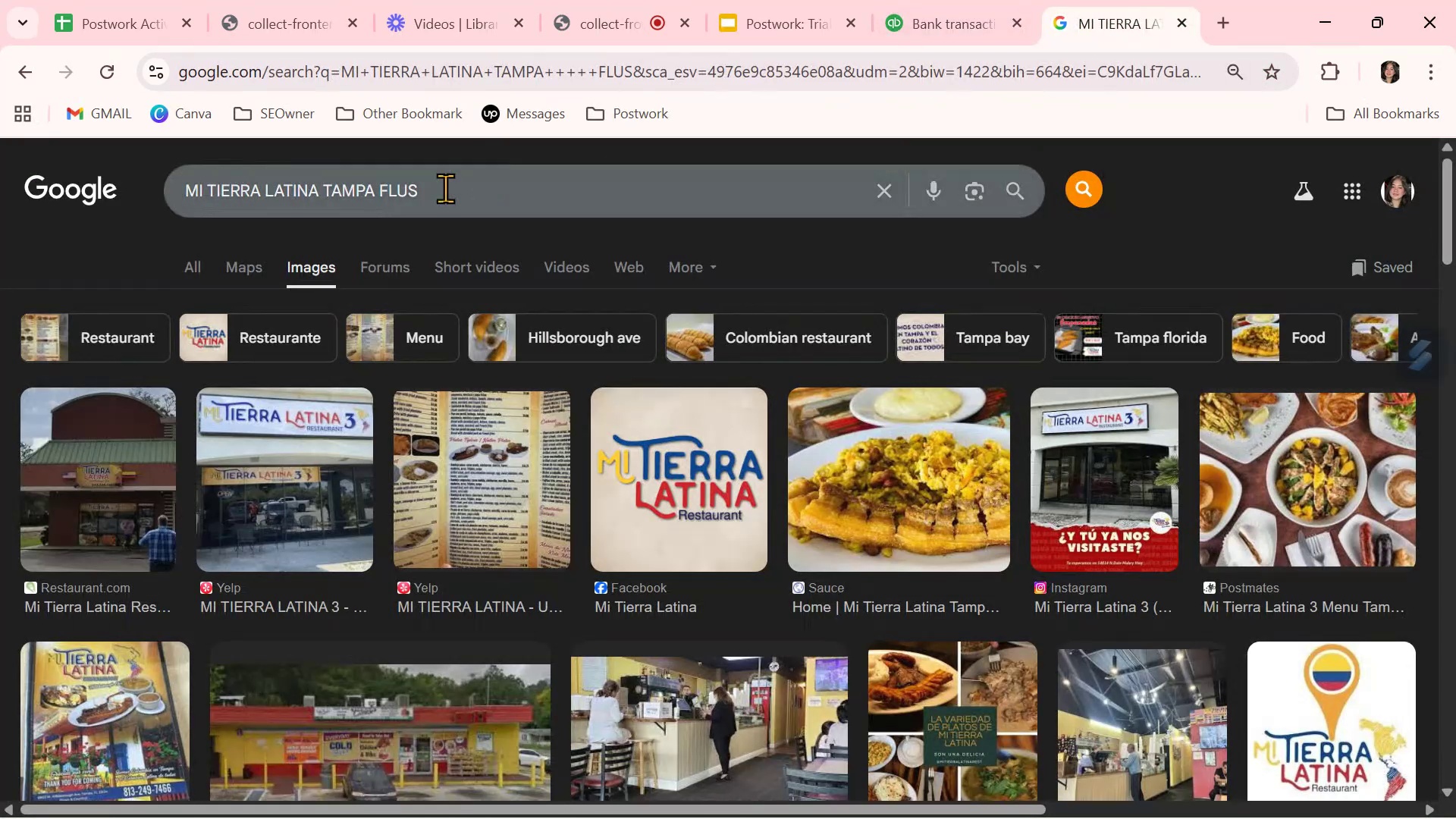 
double_click([416, 195])
 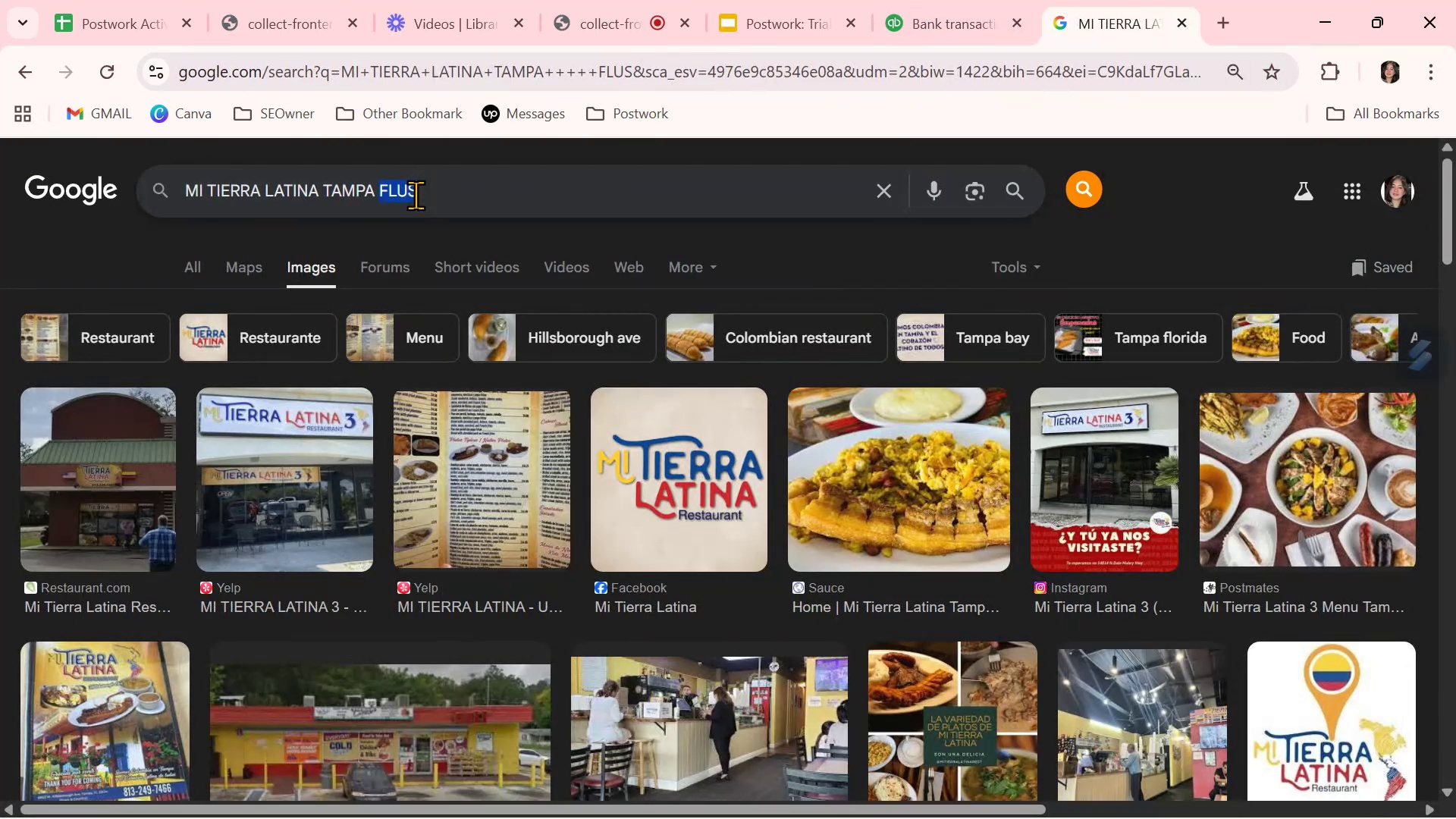 
triple_click([416, 195])
 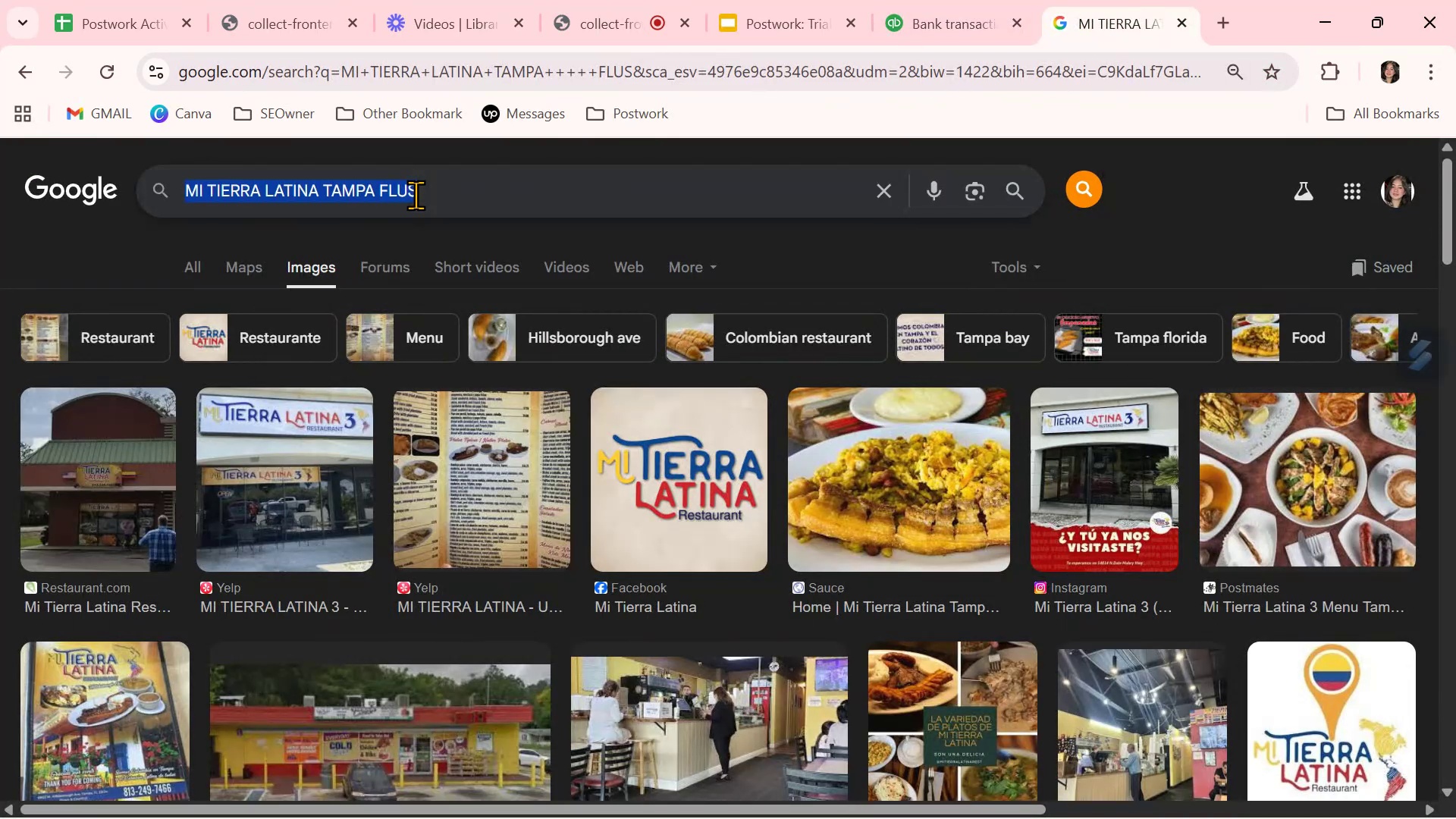 
key(Control+ControlLeft)
 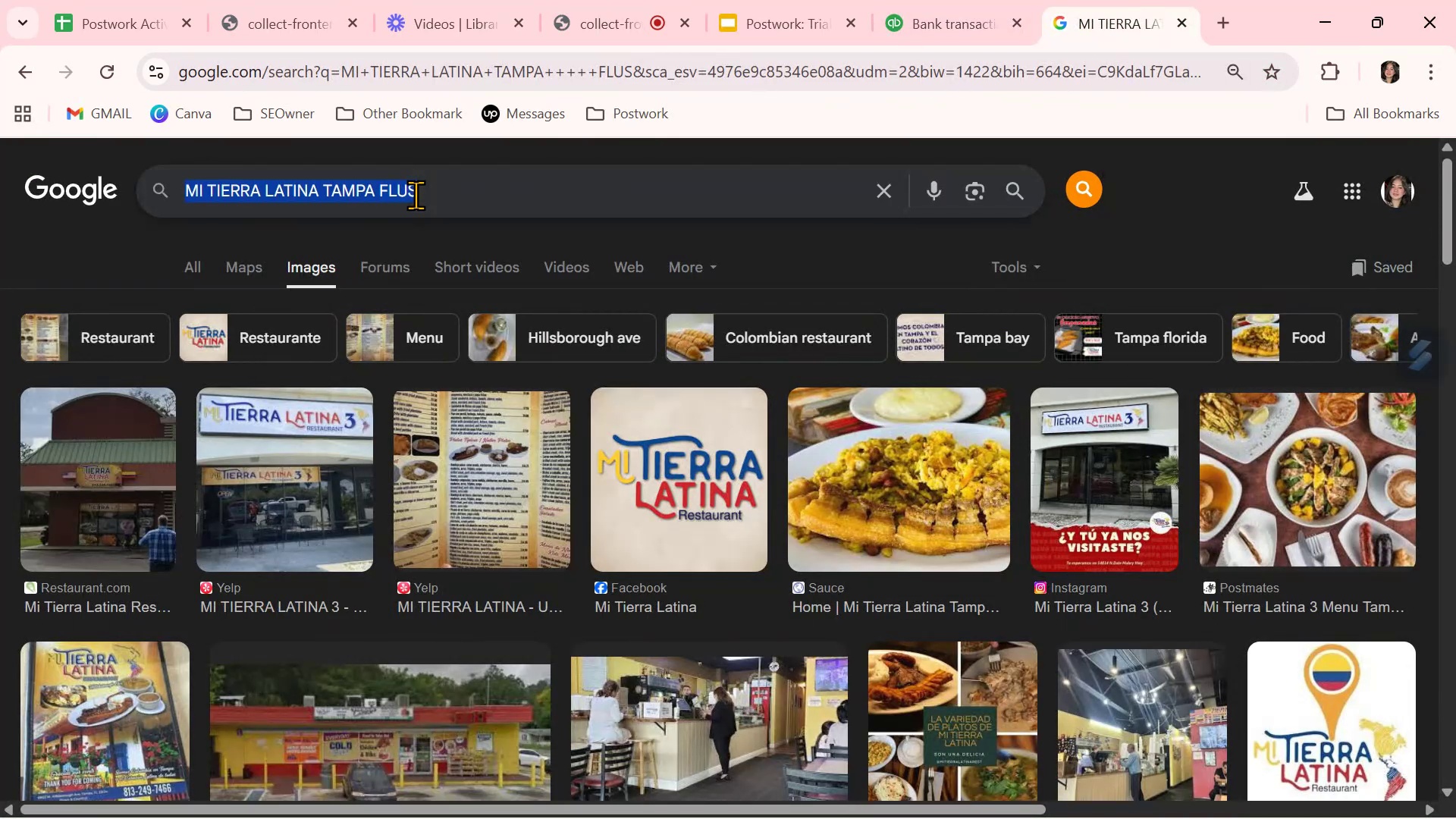 
key(Control+V)
 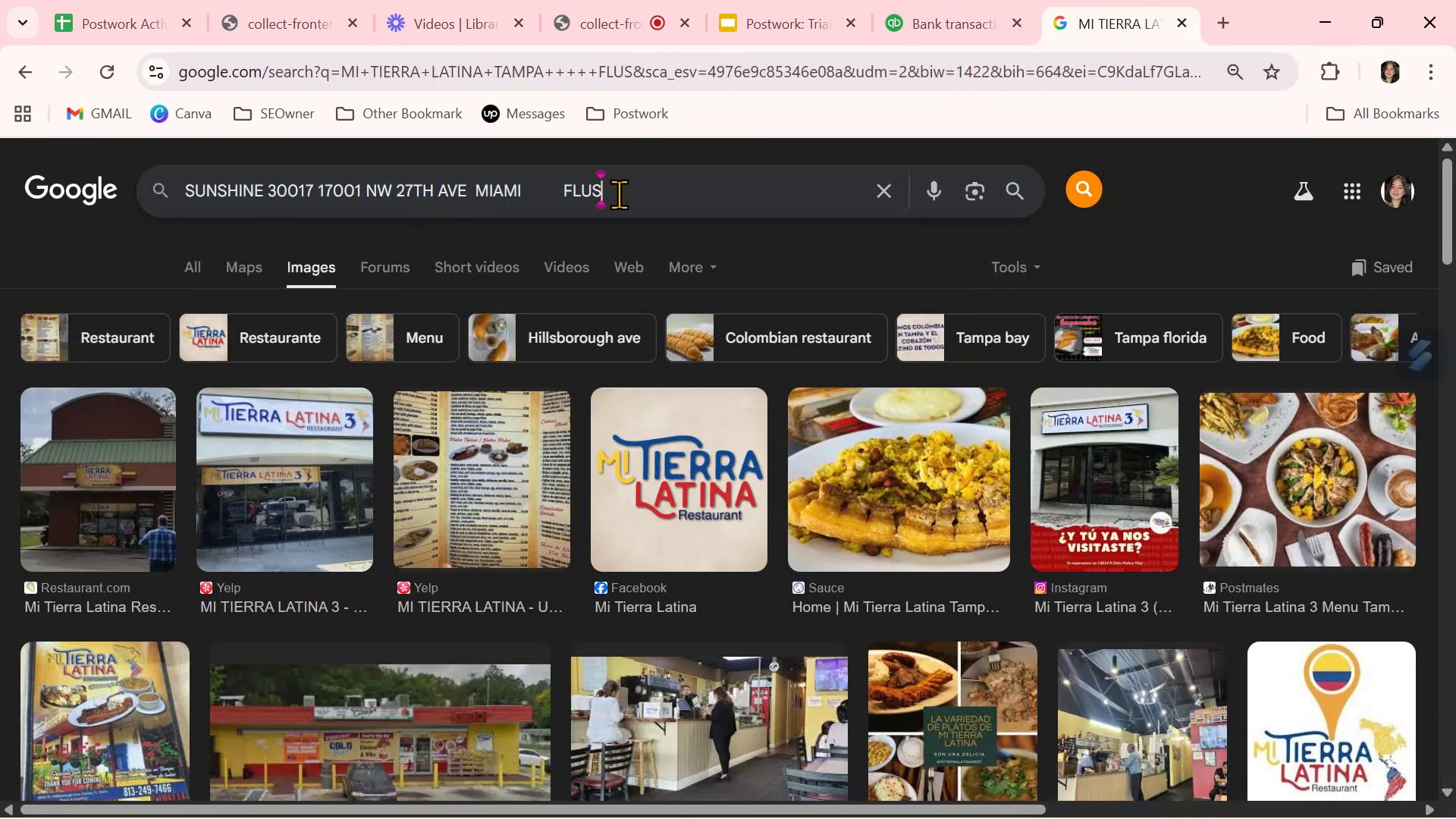 
key(Enter)
 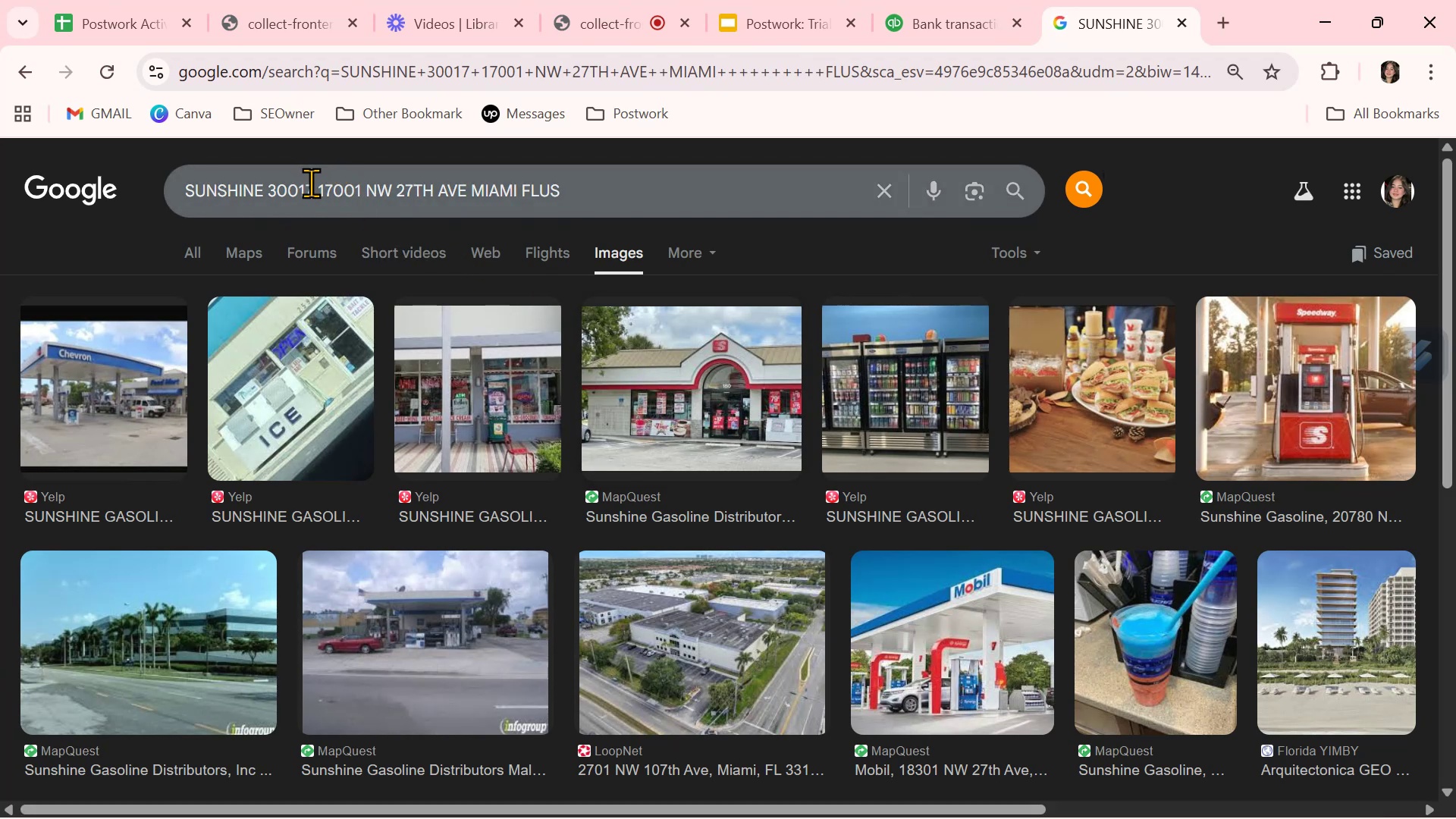 
wait(15.56)
 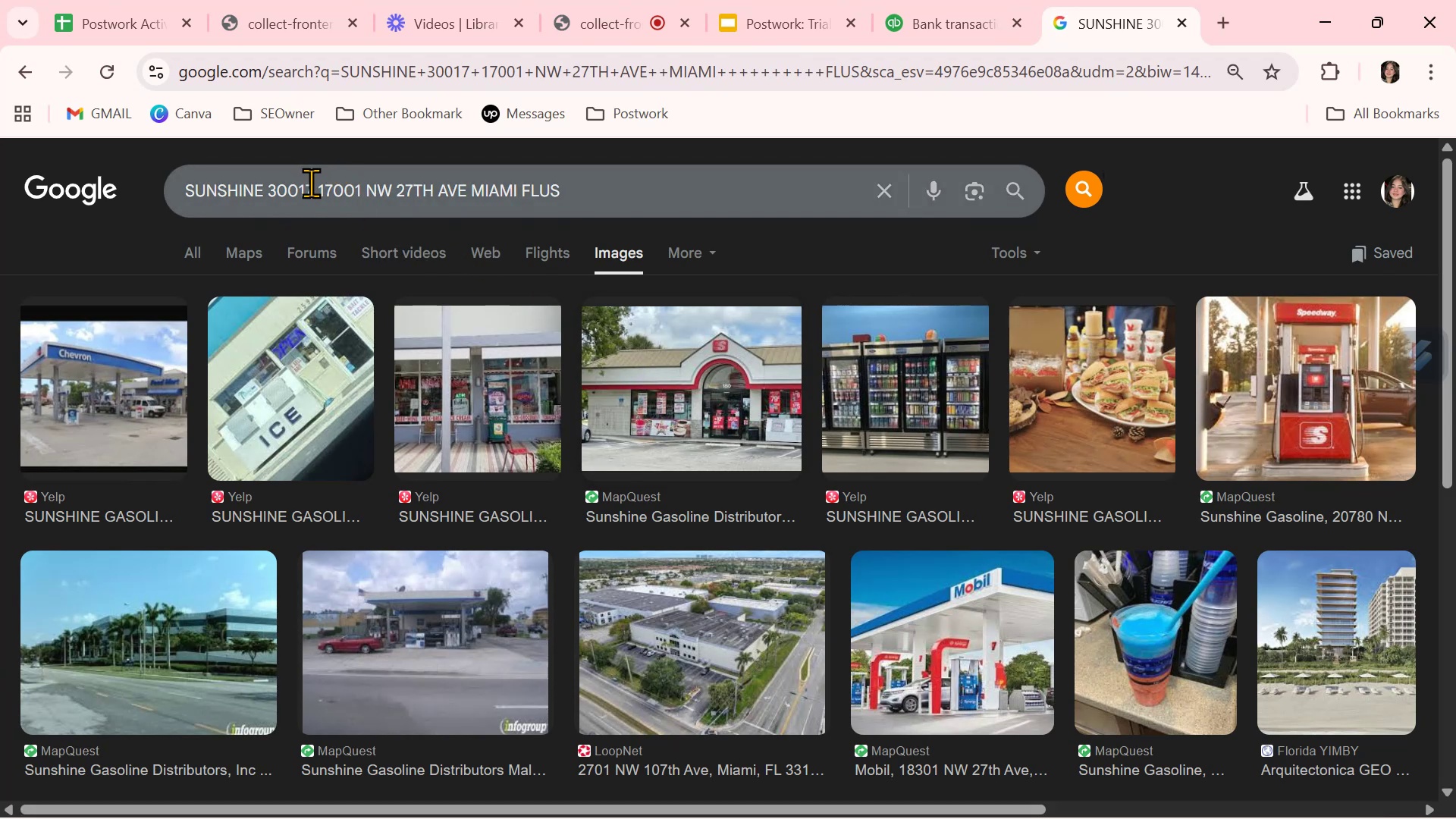 
left_click([959, 15])
 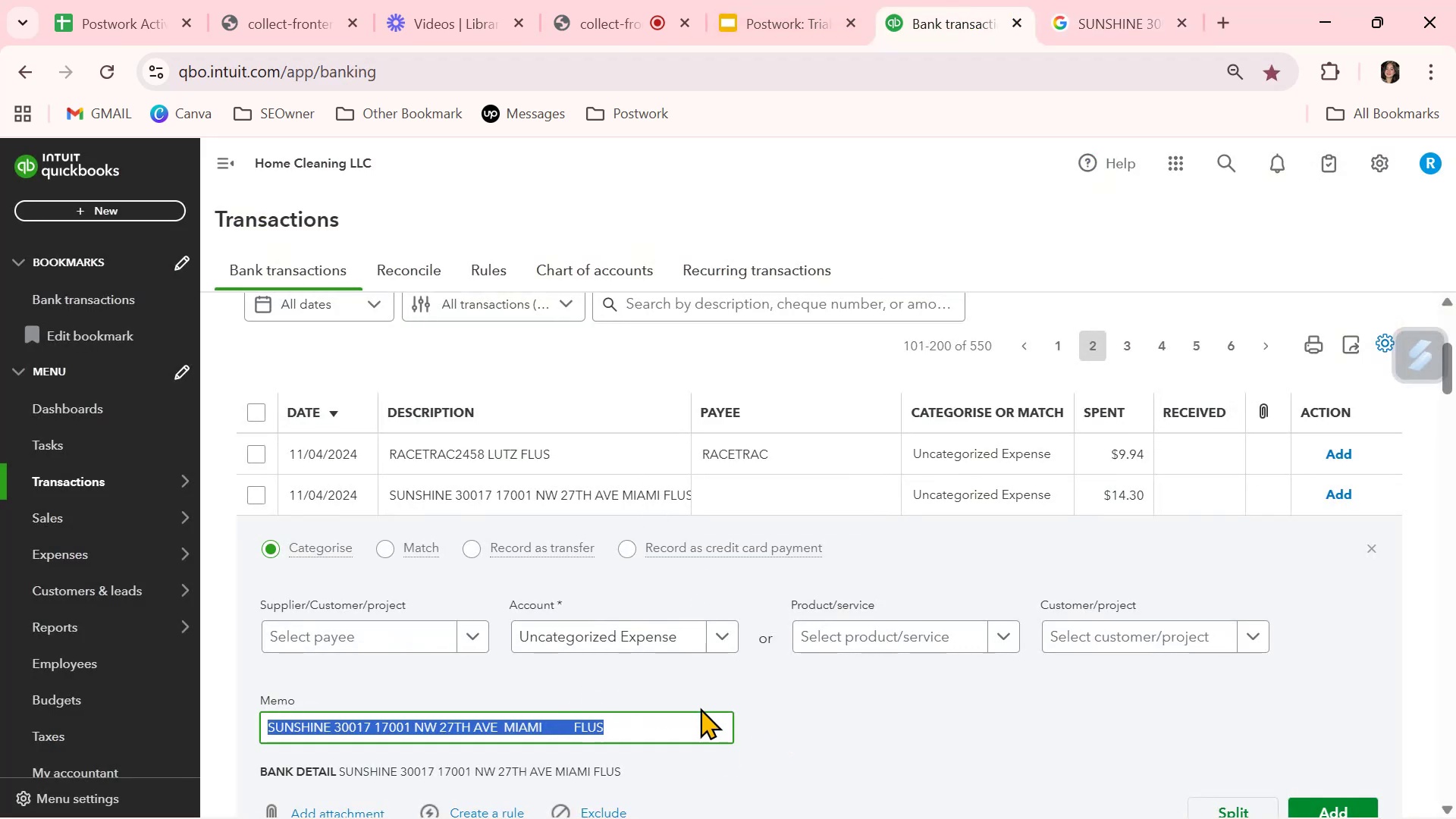 
left_click([410, 717])
 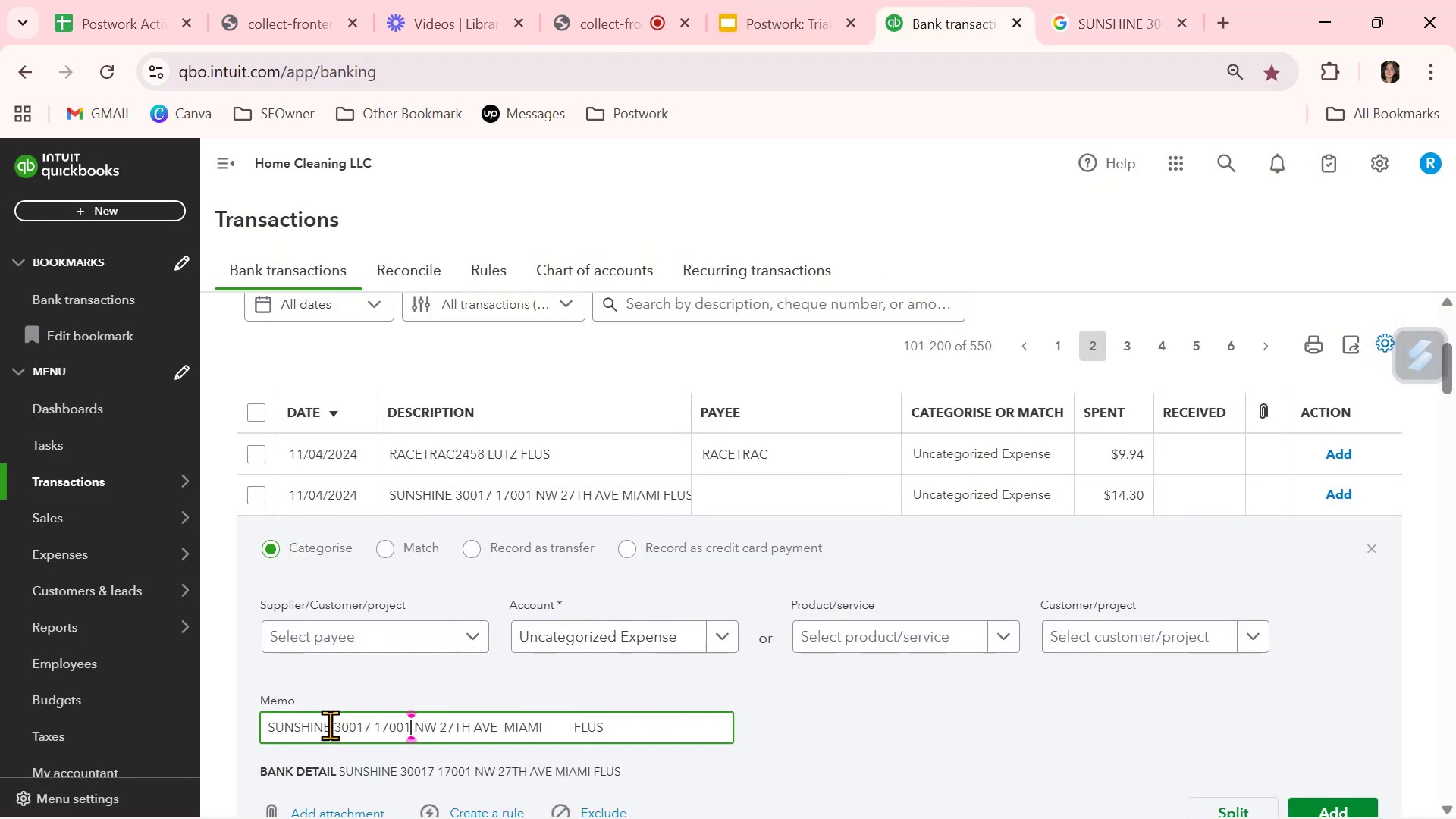 
left_click_drag(start_coordinate=[329, 724], to_coordinate=[237, 728])
 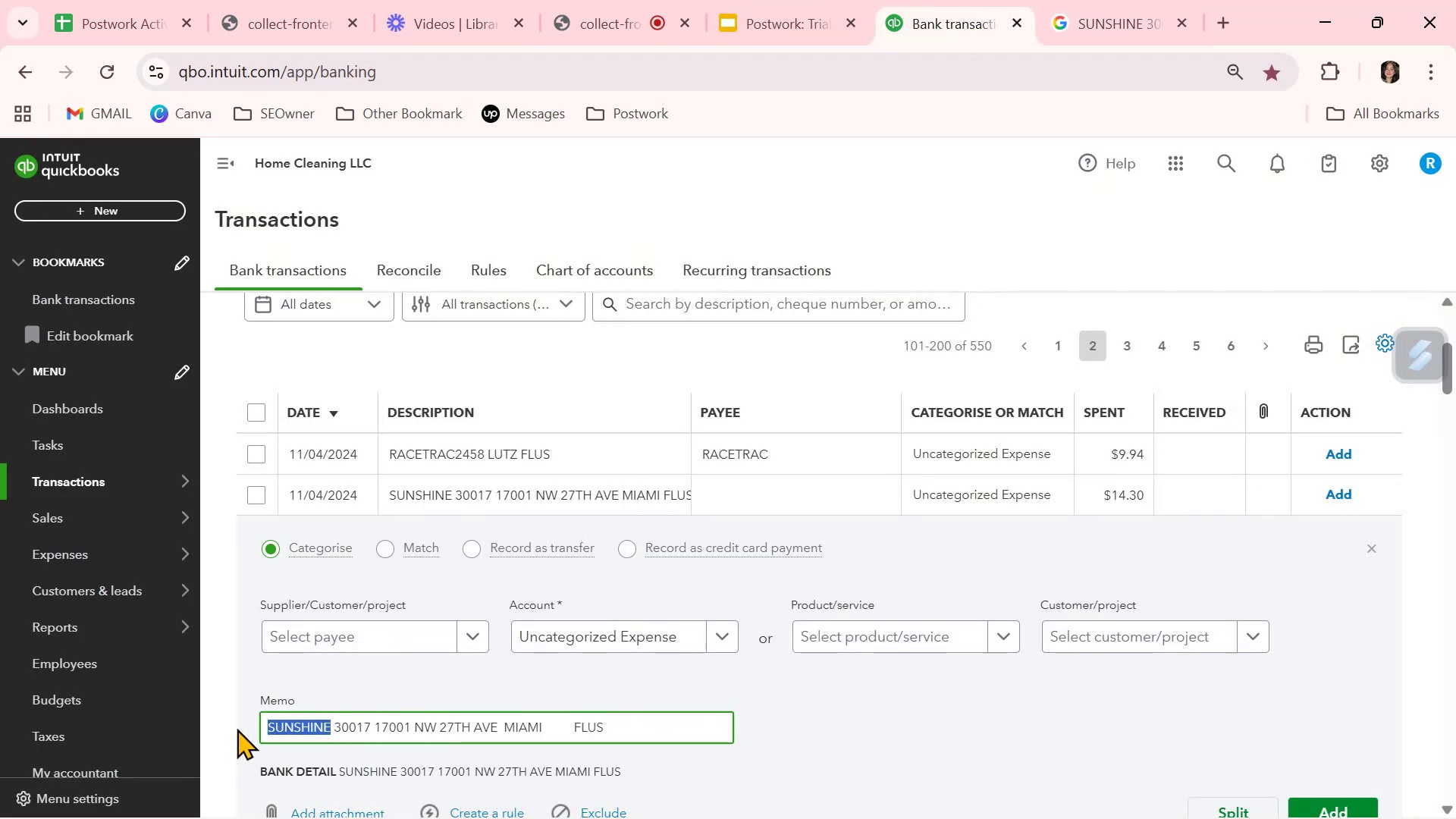 
key(Control+ControlLeft)
 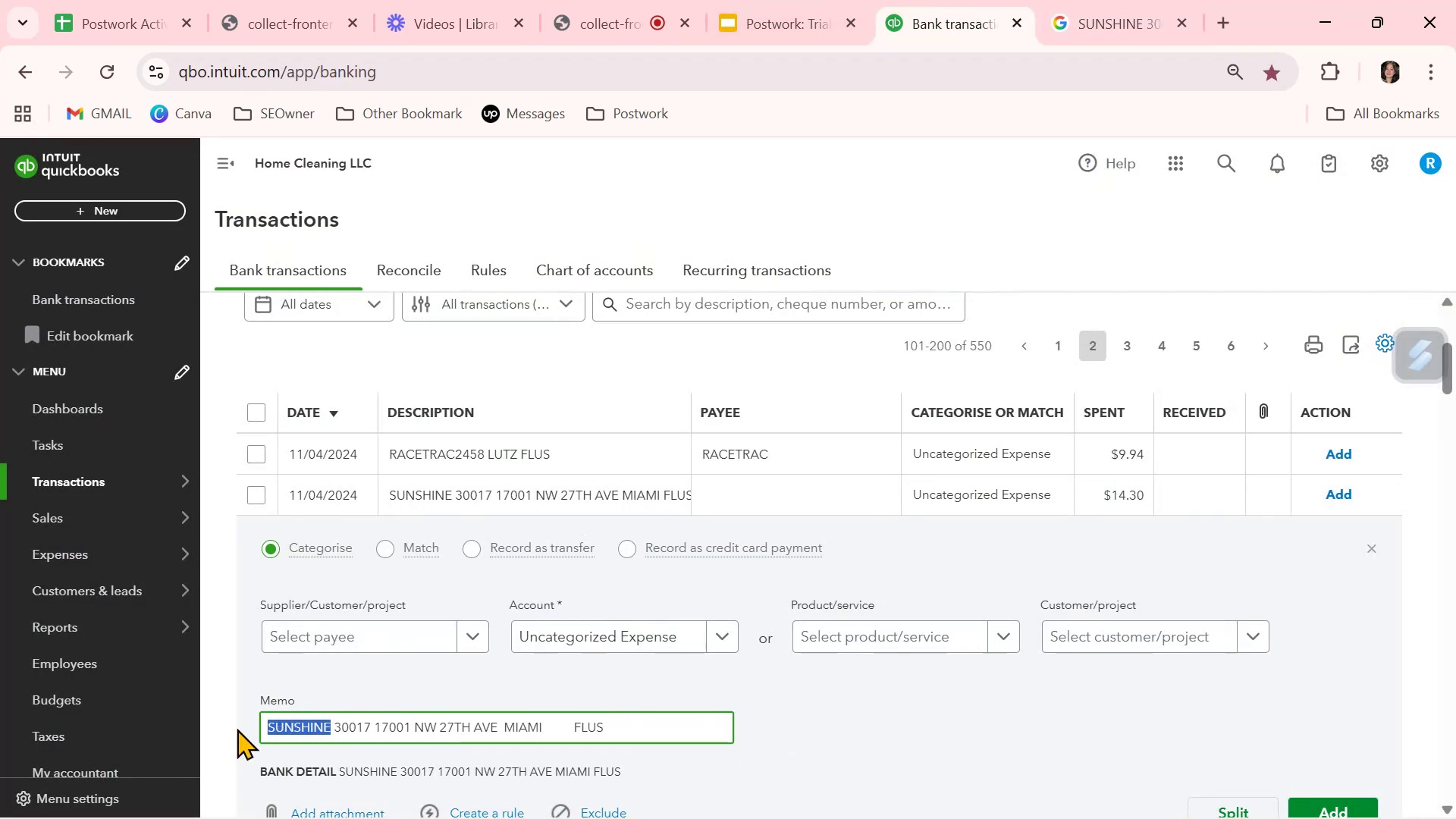 
key(Control+C)
 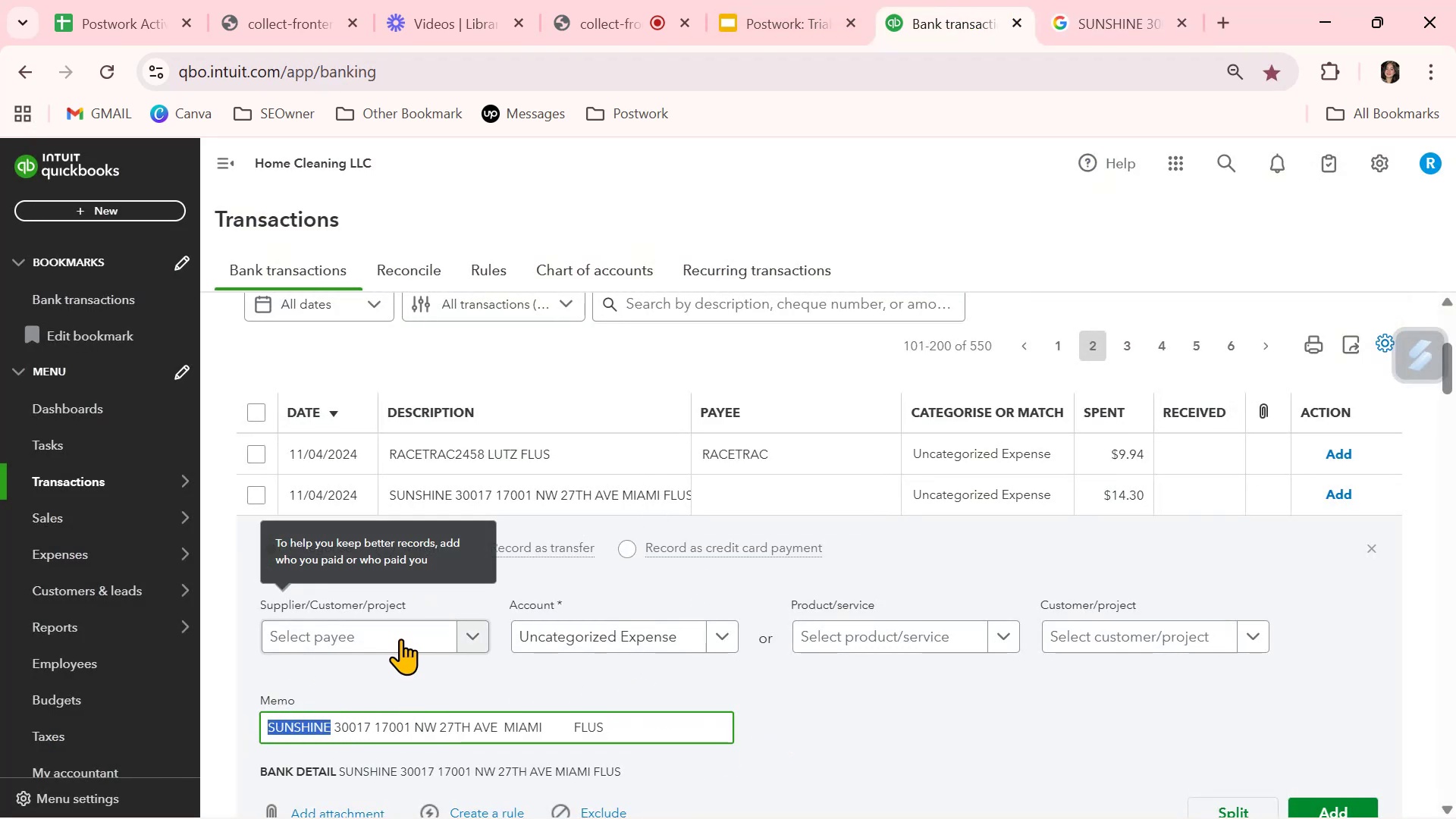 
left_click([398, 642])
 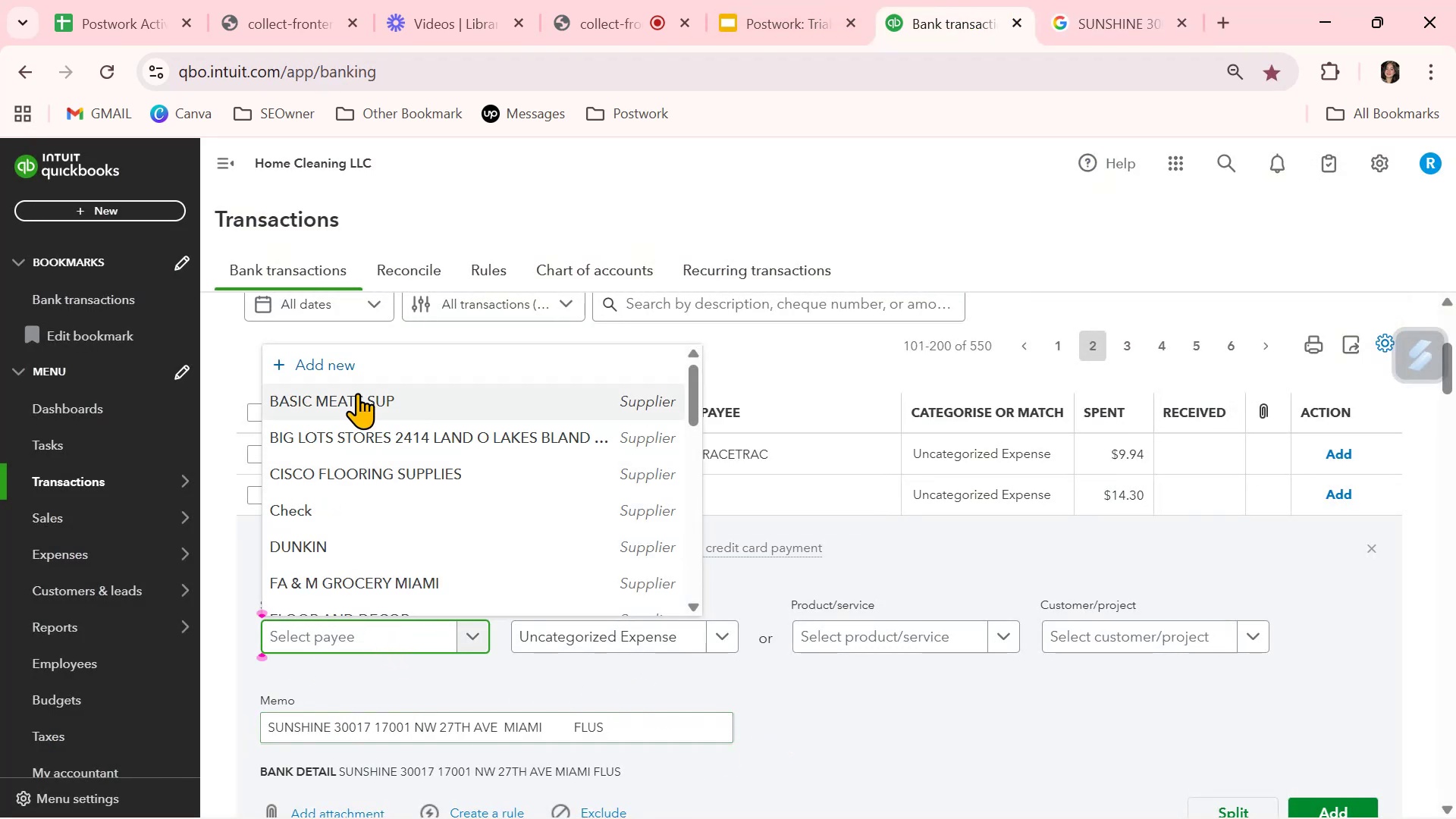 
left_click([356, 367])
 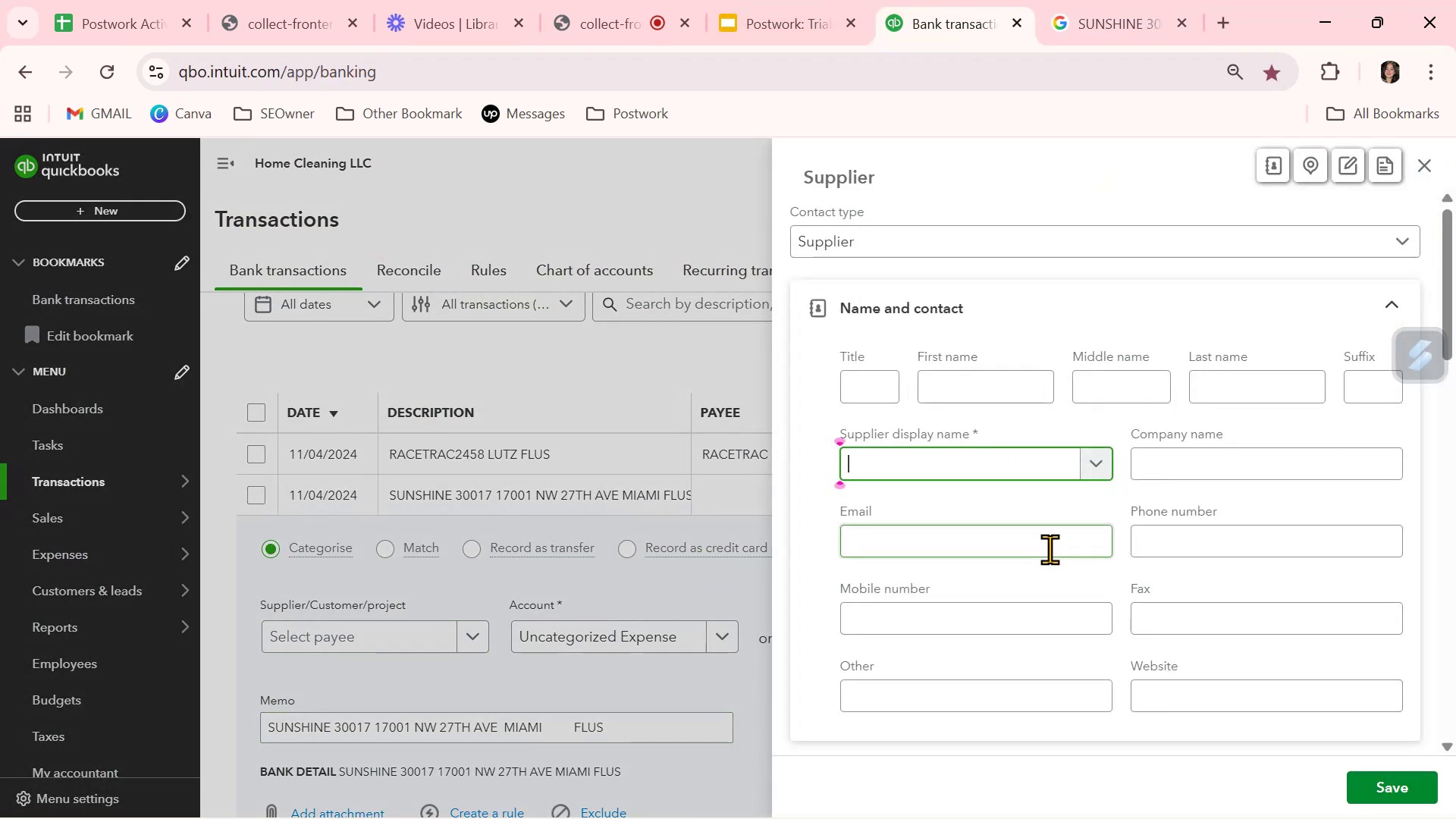 
key(Control+ControlLeft)
 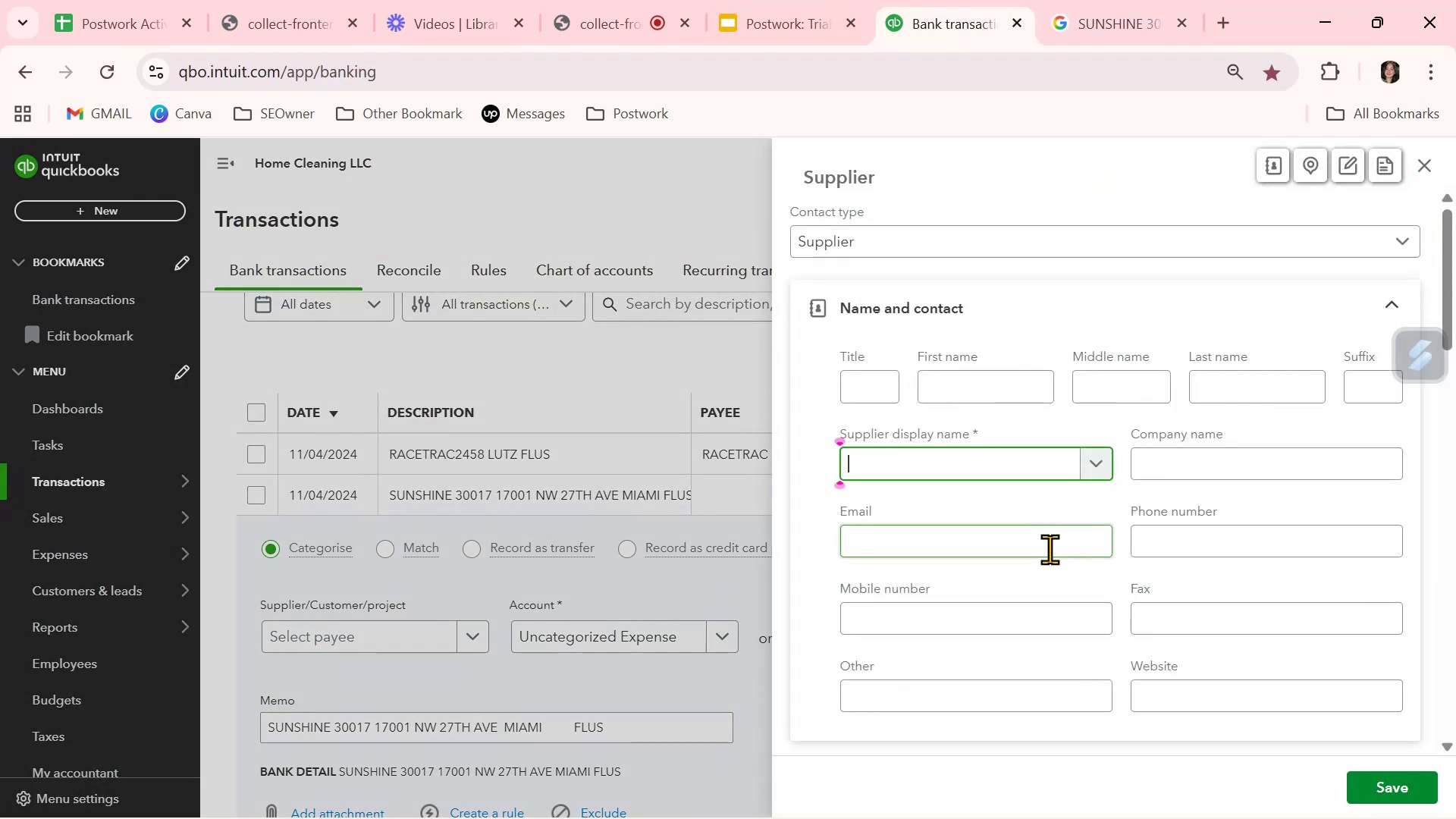 
key(Control+V)
 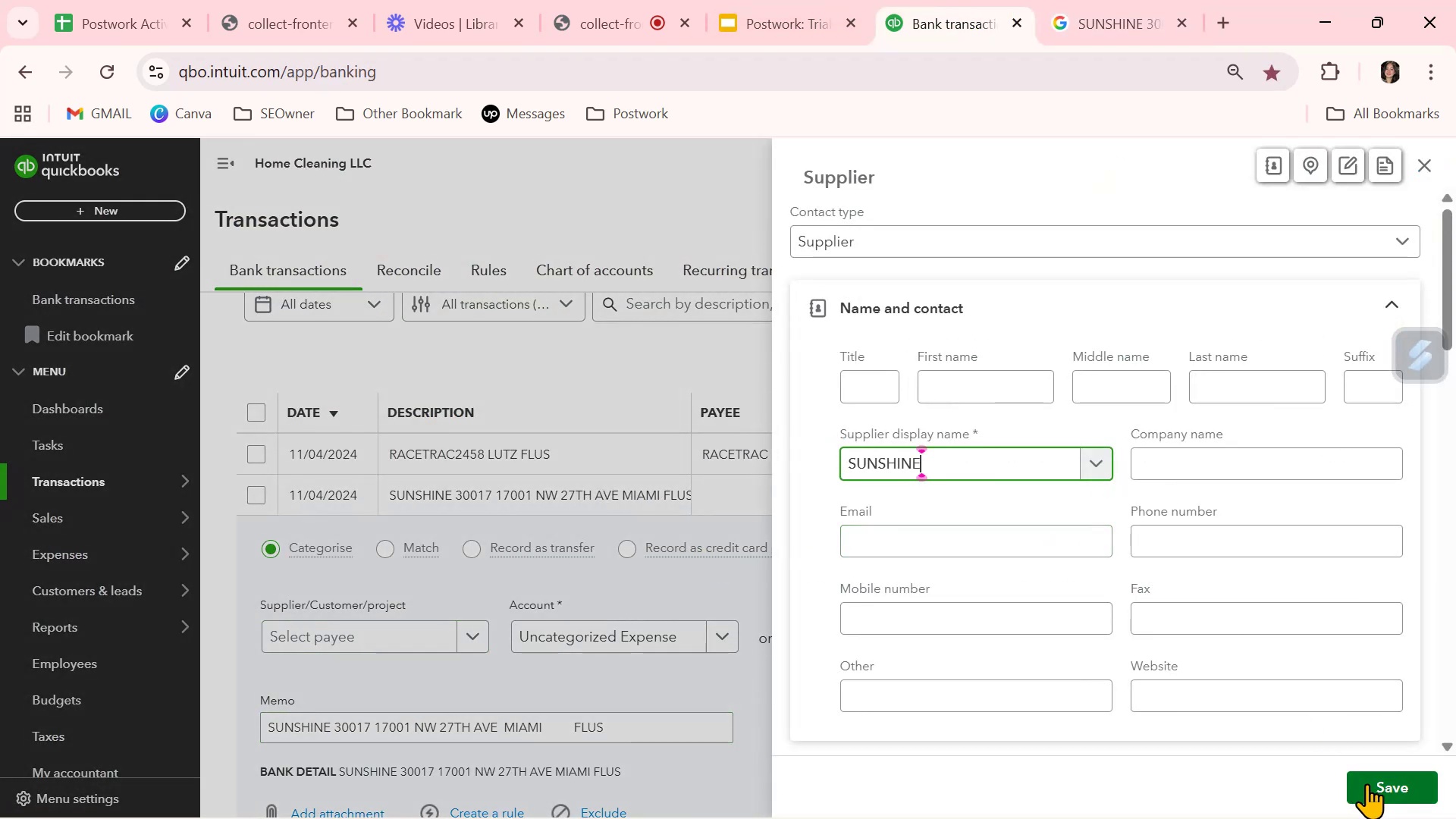 
left_click([1378, 783])
 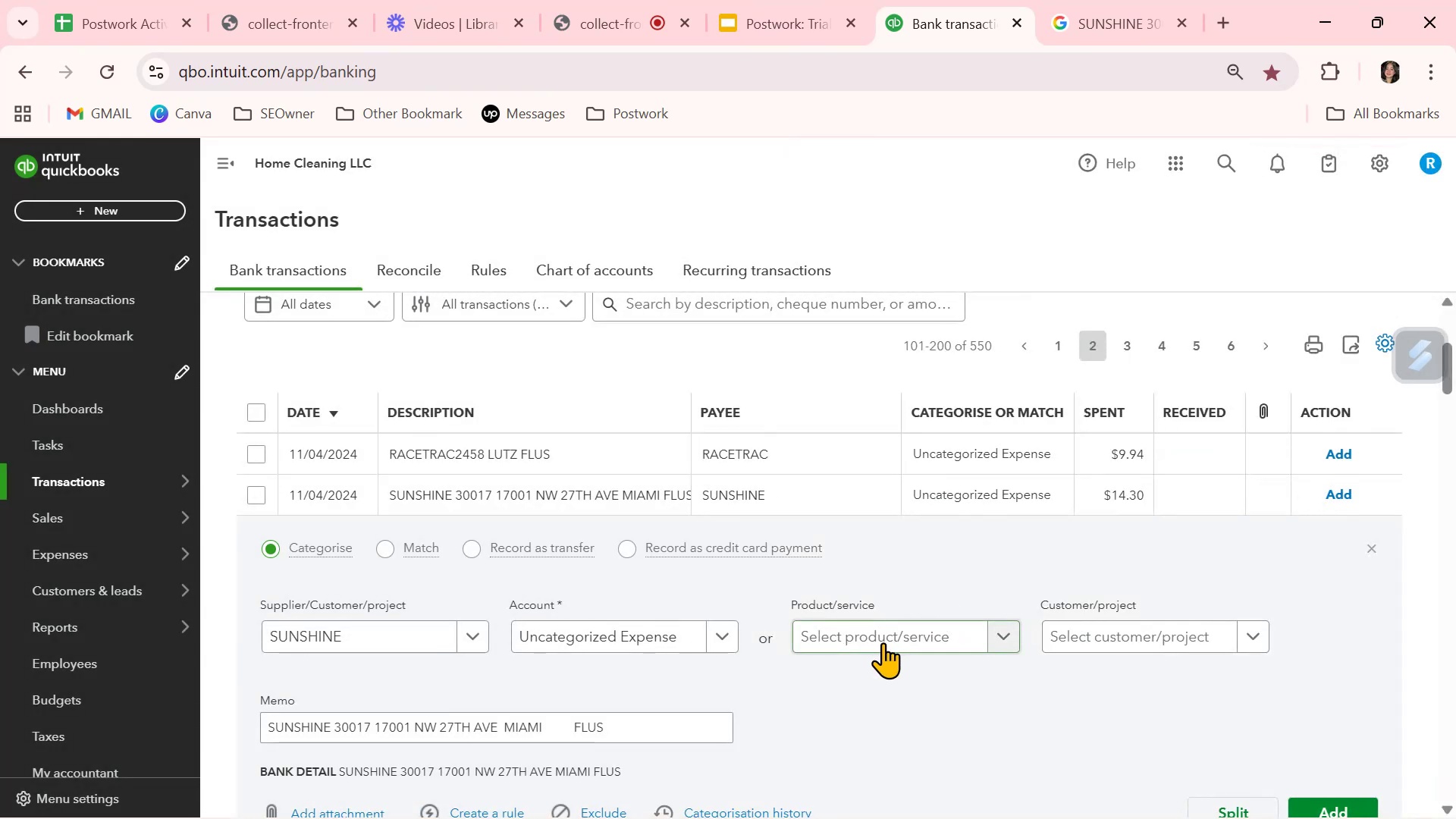 
left_click([651, 645])
 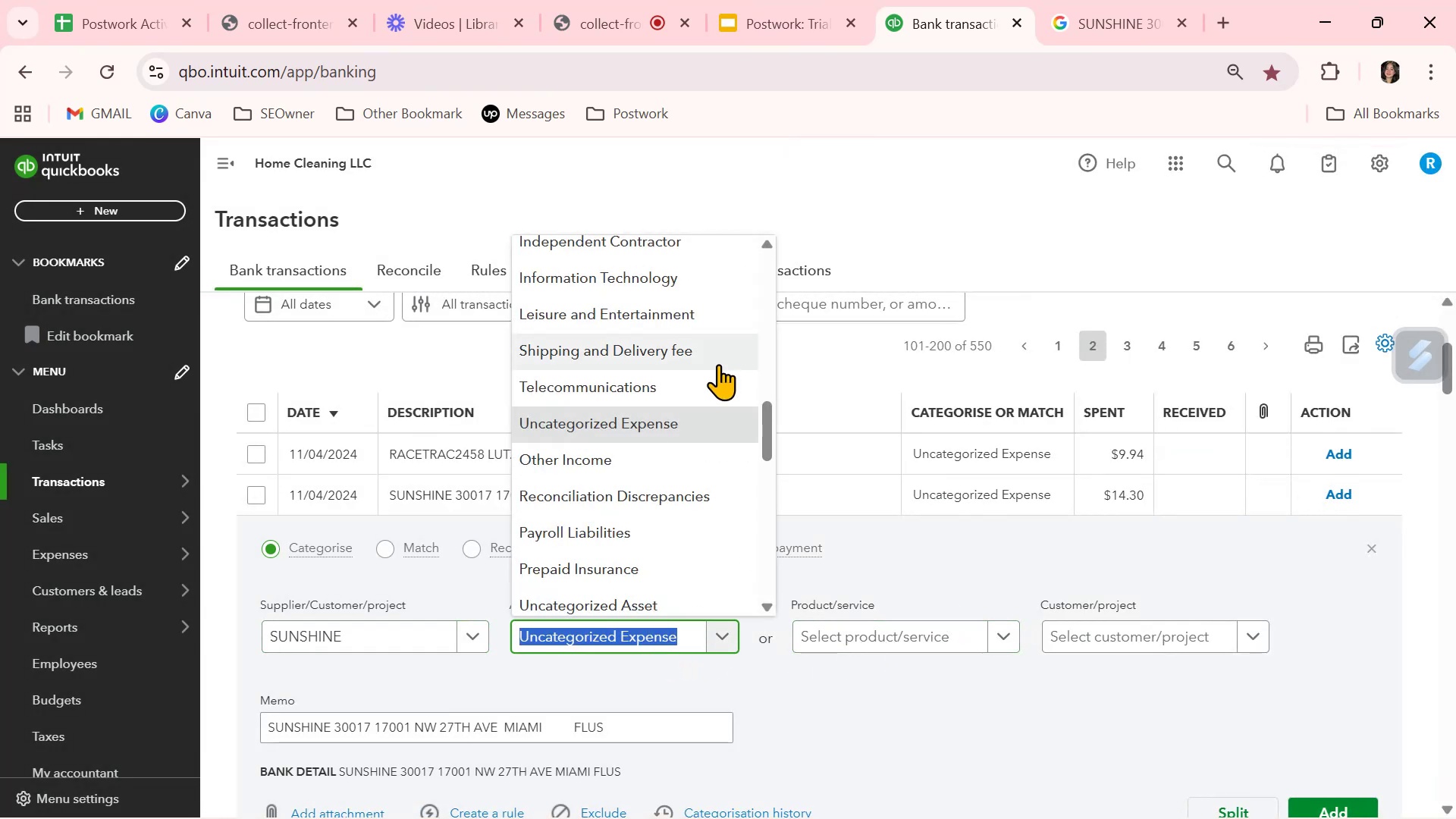 
type(fu)
 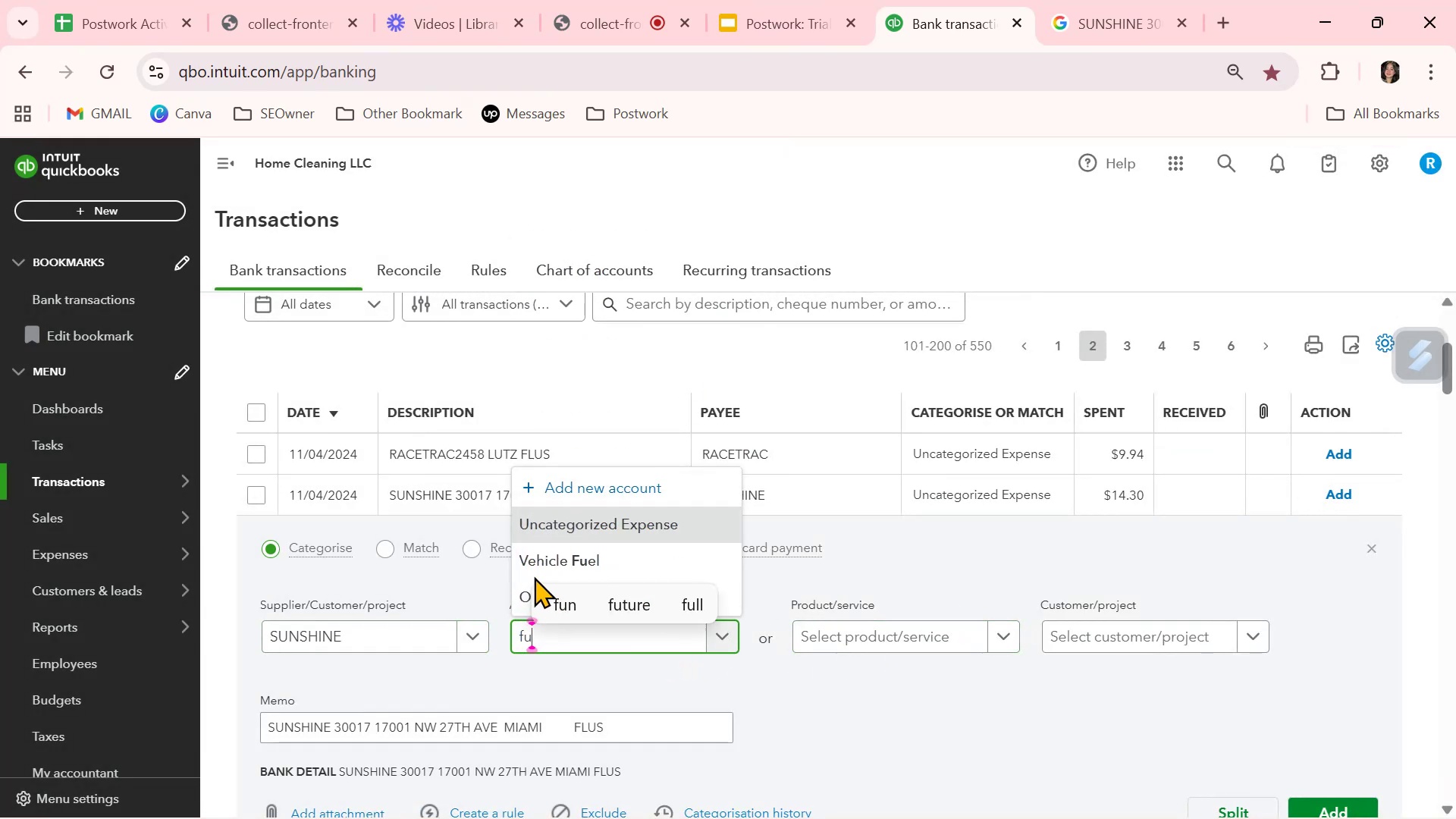 
left_click([544, 555])
 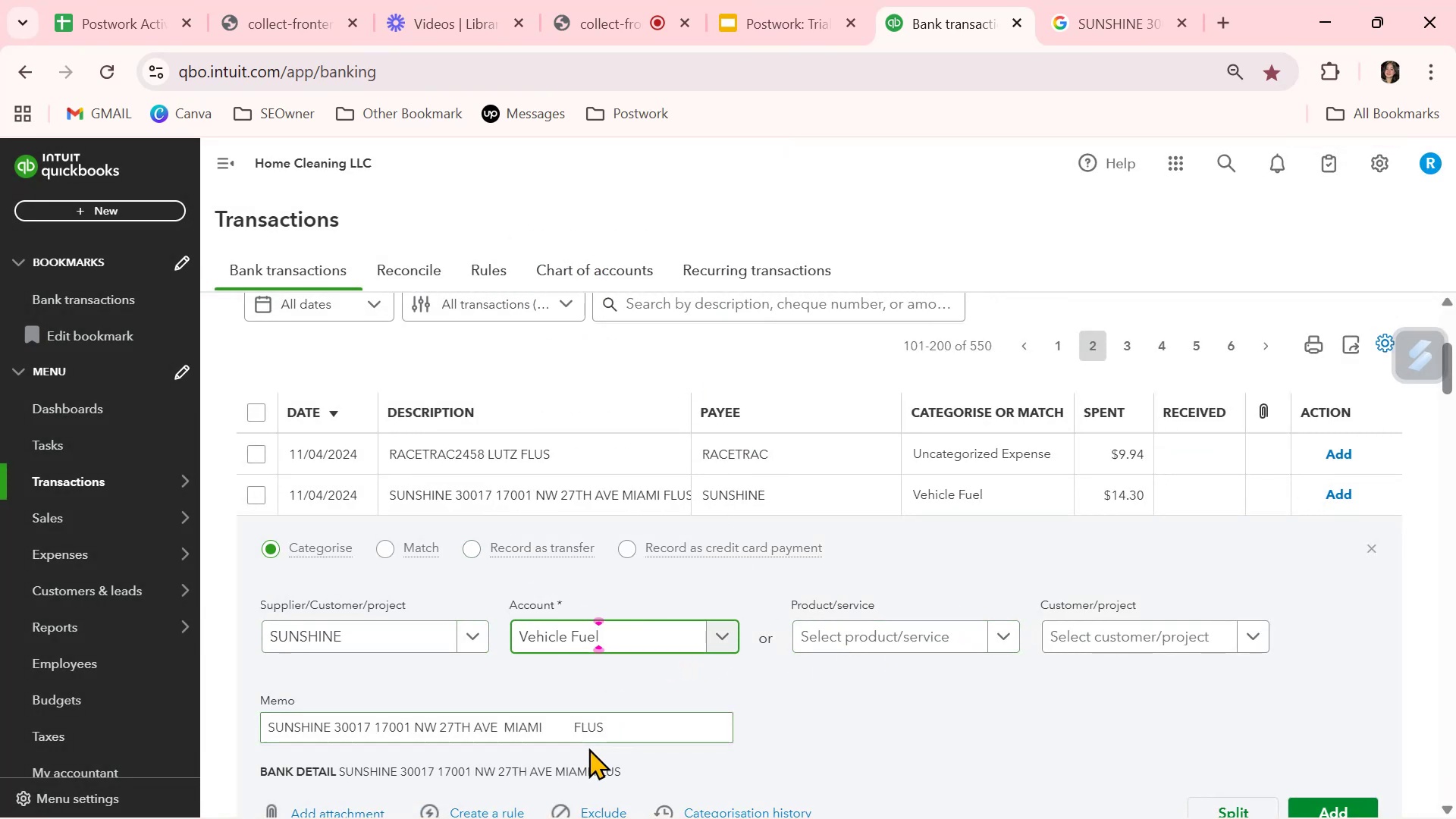 
scroll: coordinate [671, 714], scroll_direction: down, amount: 1.0
 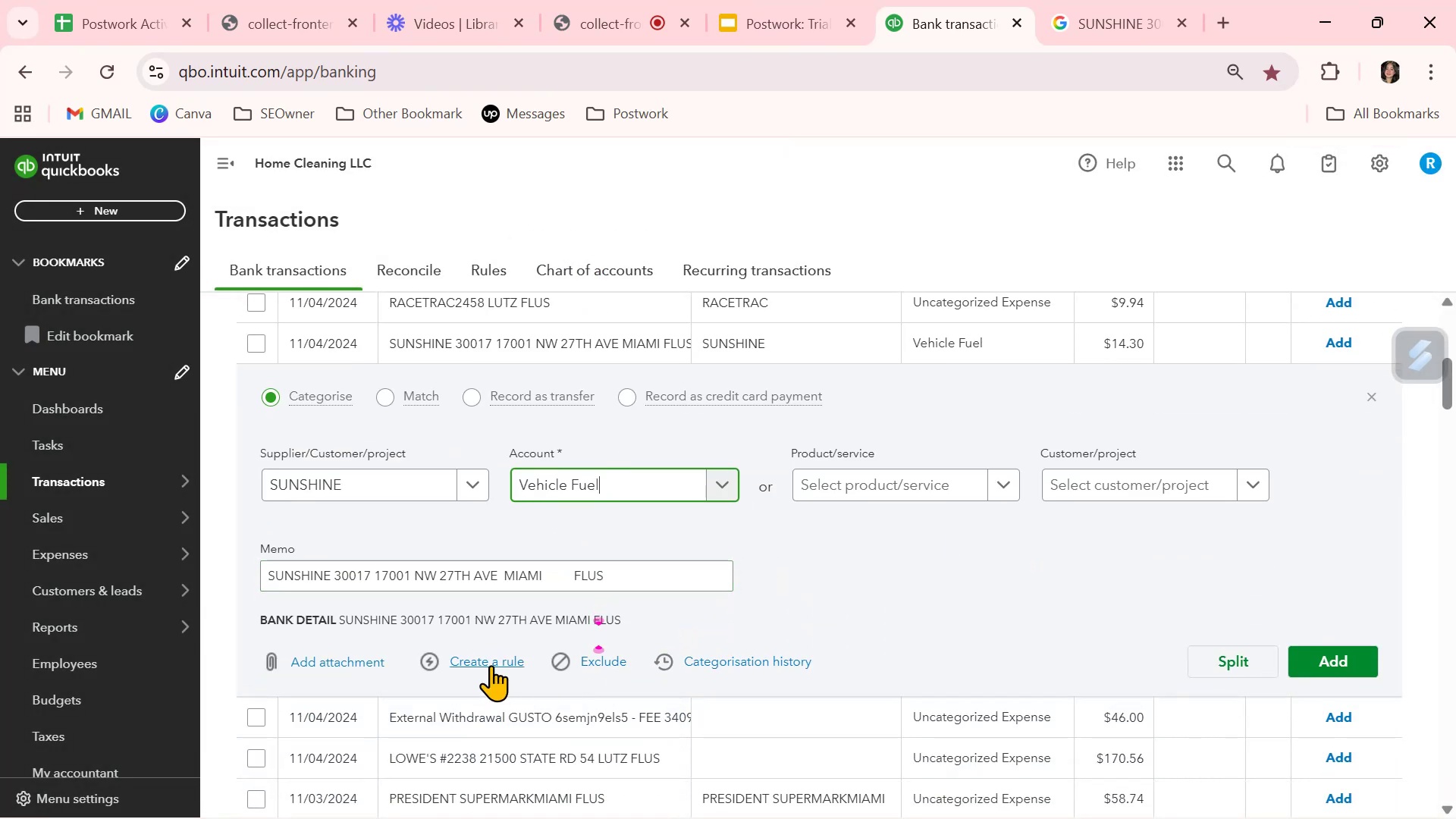 
left_click([491, 665])
 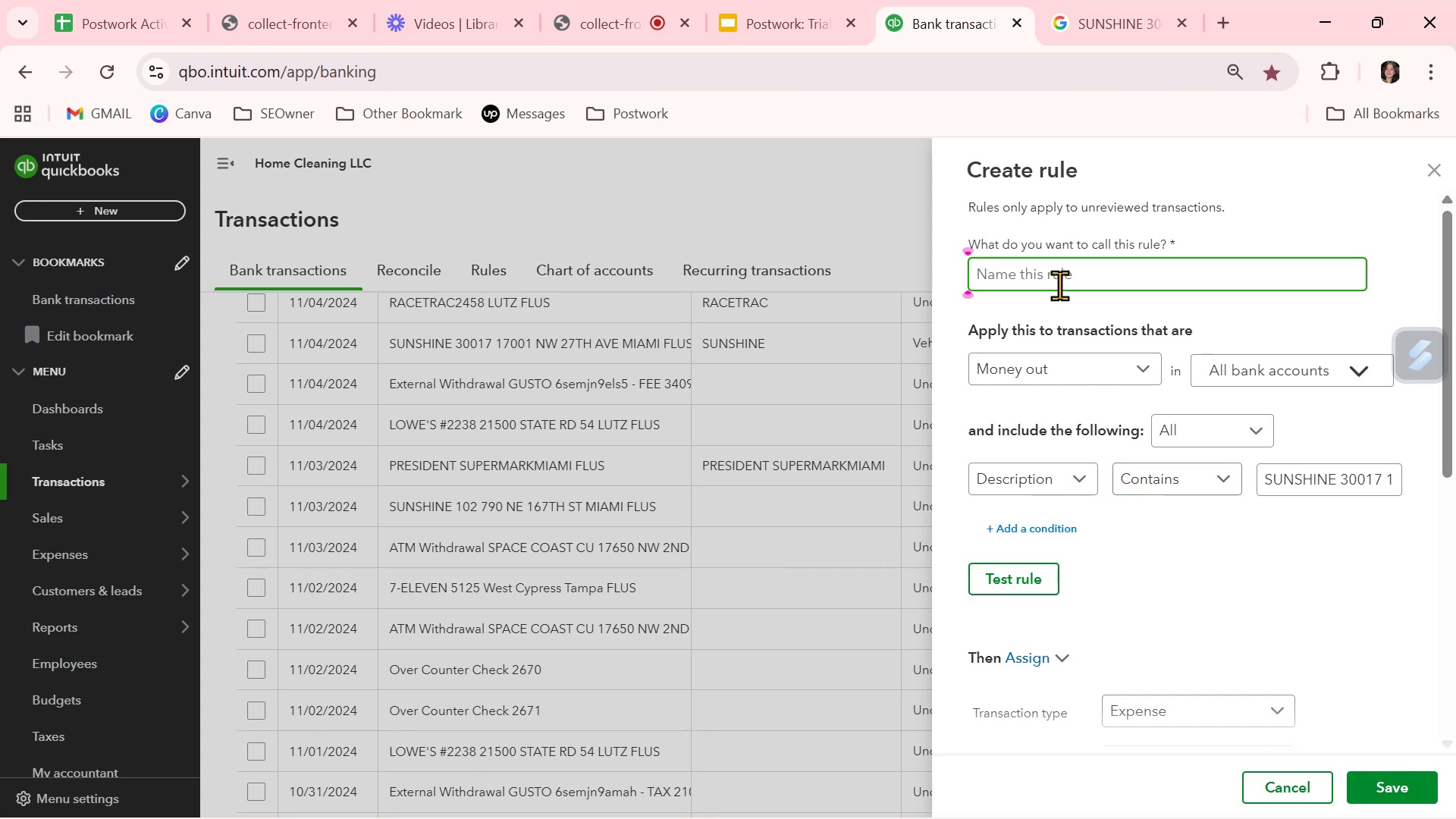 
key(Control+ControlLeft)
 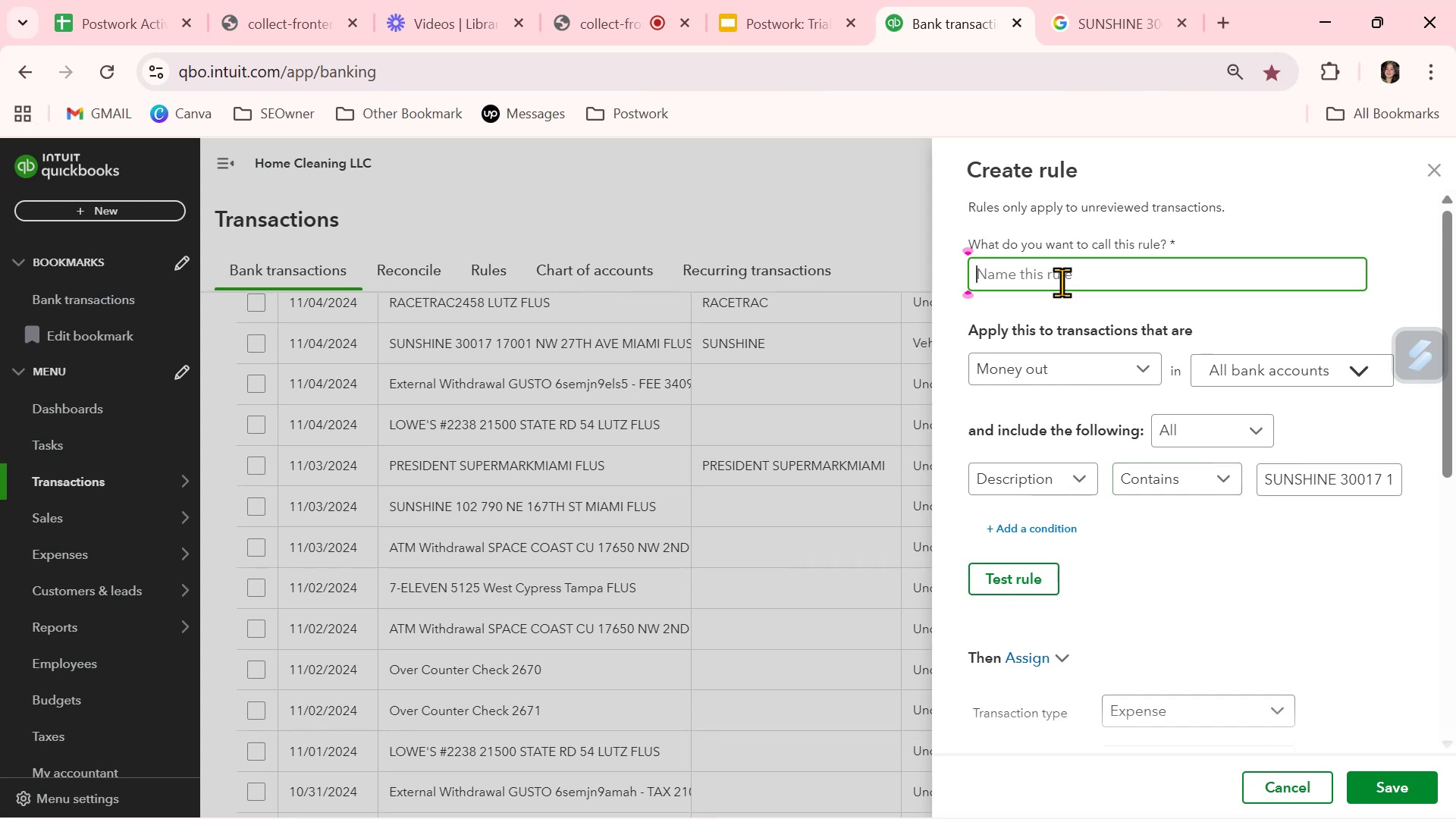 
key(Control+V)
 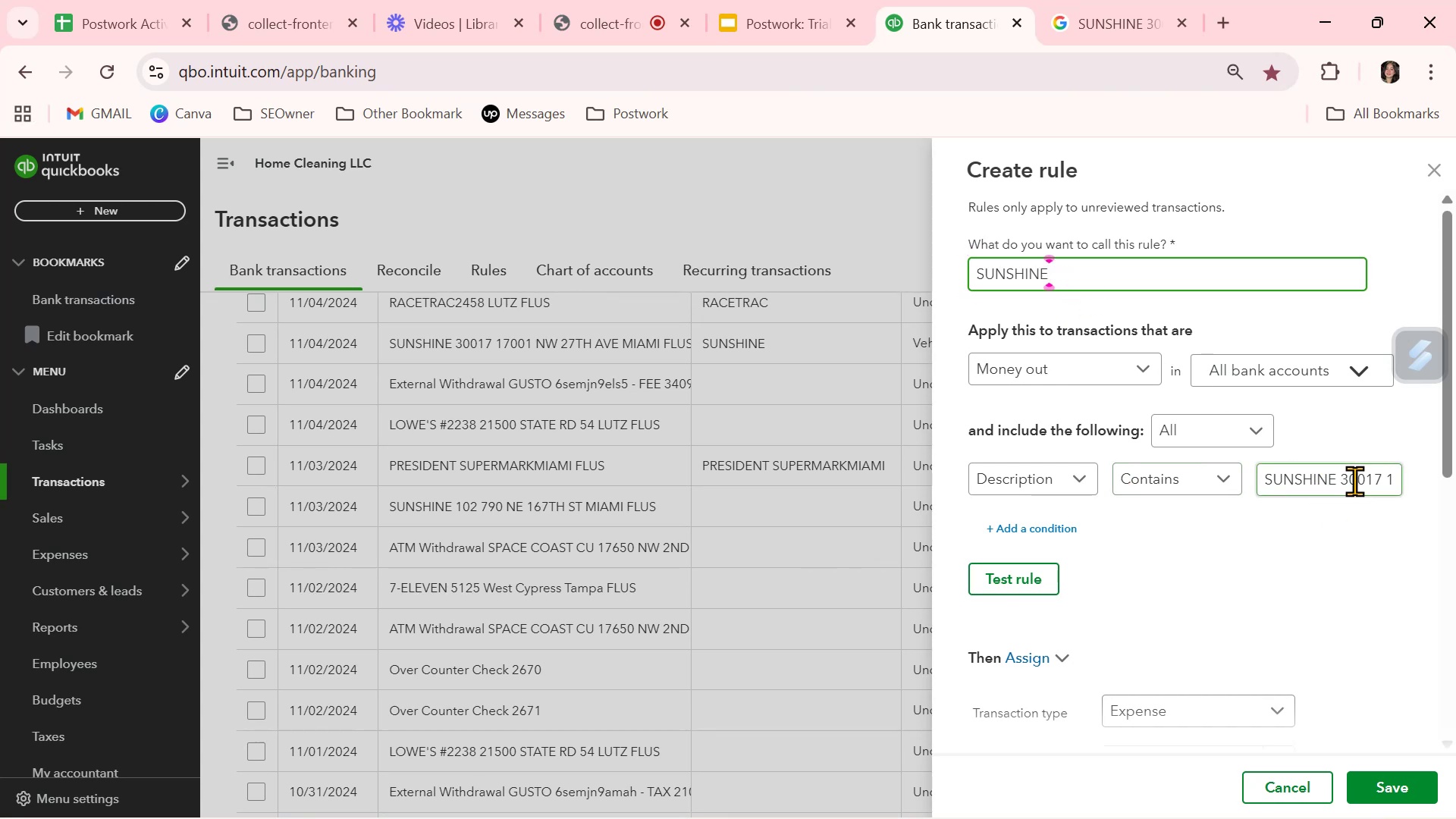 
left_click_drag(start_coordinate=[1343, 477], to_coordinate=[1455, 481])
 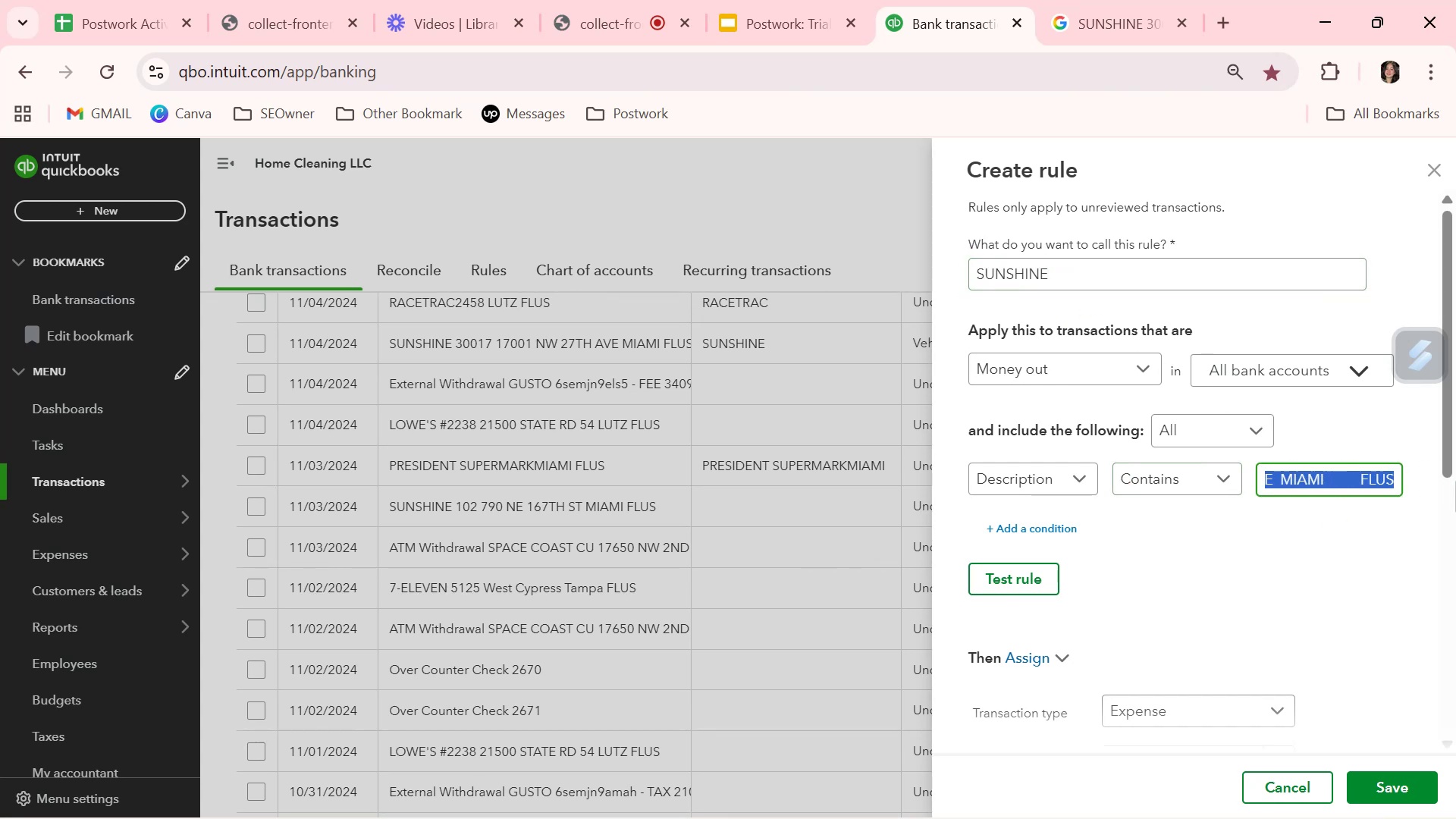 
key(Backspace)
 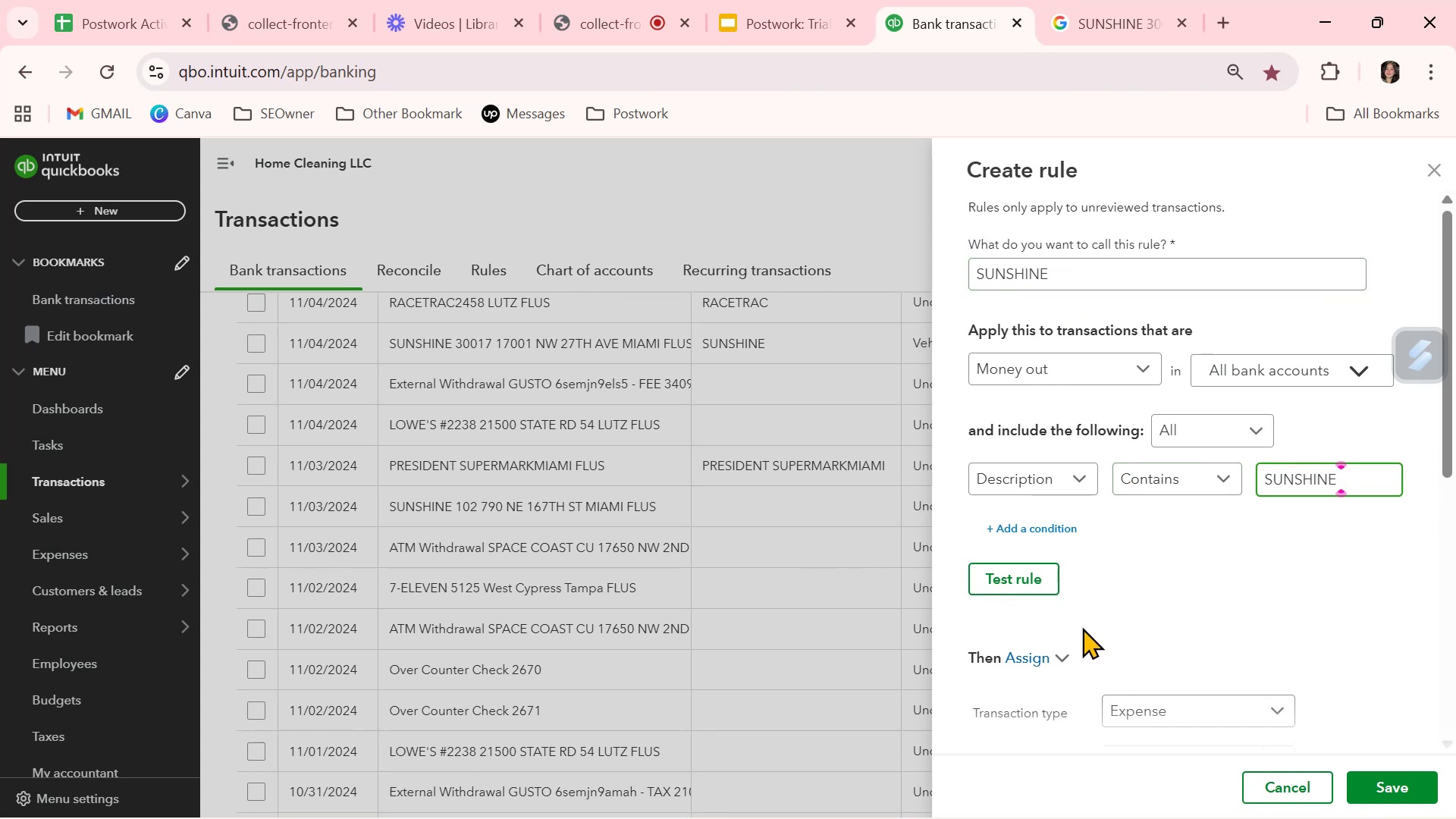 
left_click([1041, 582])
 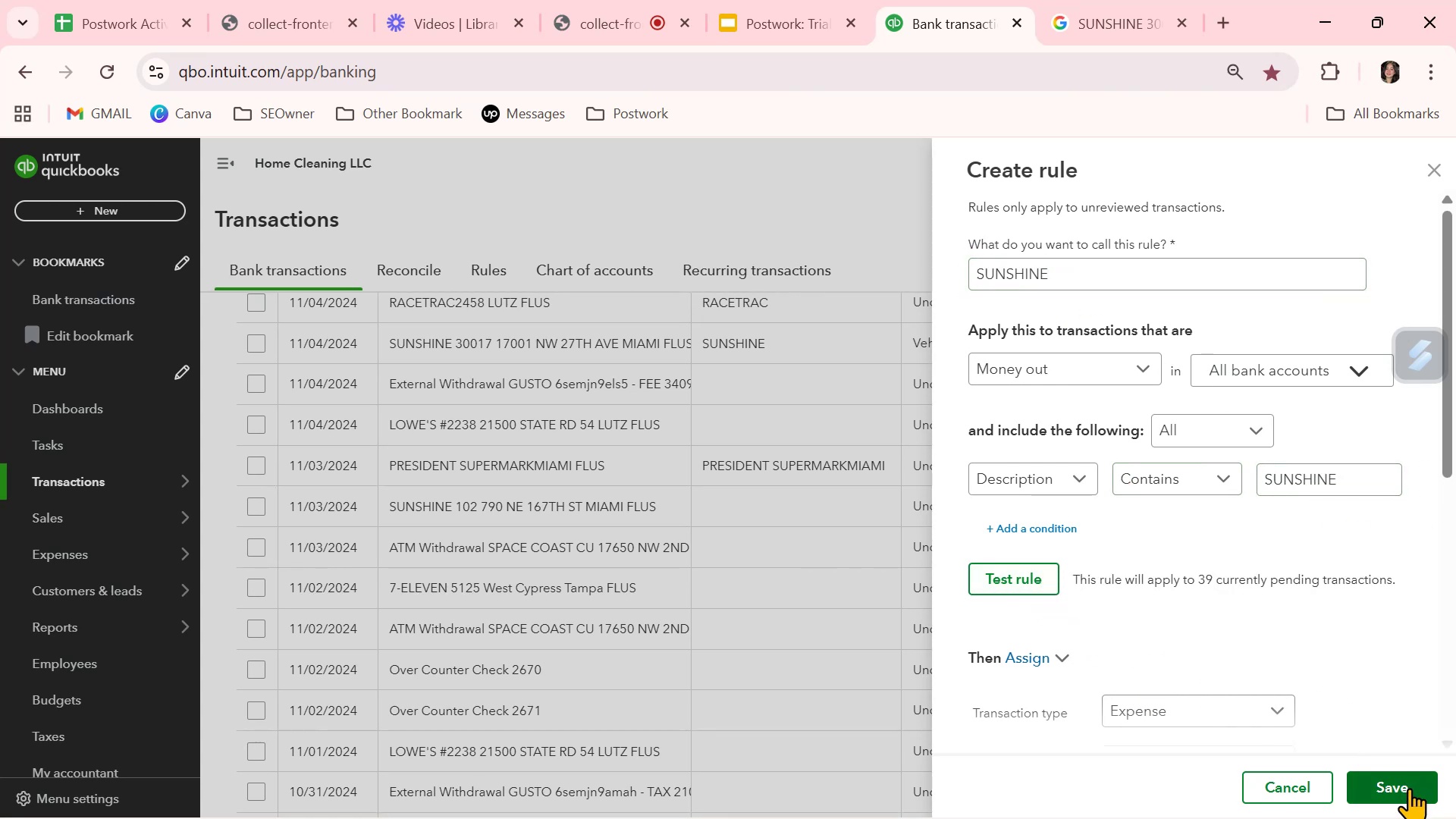 
left_click([1409, 789])
 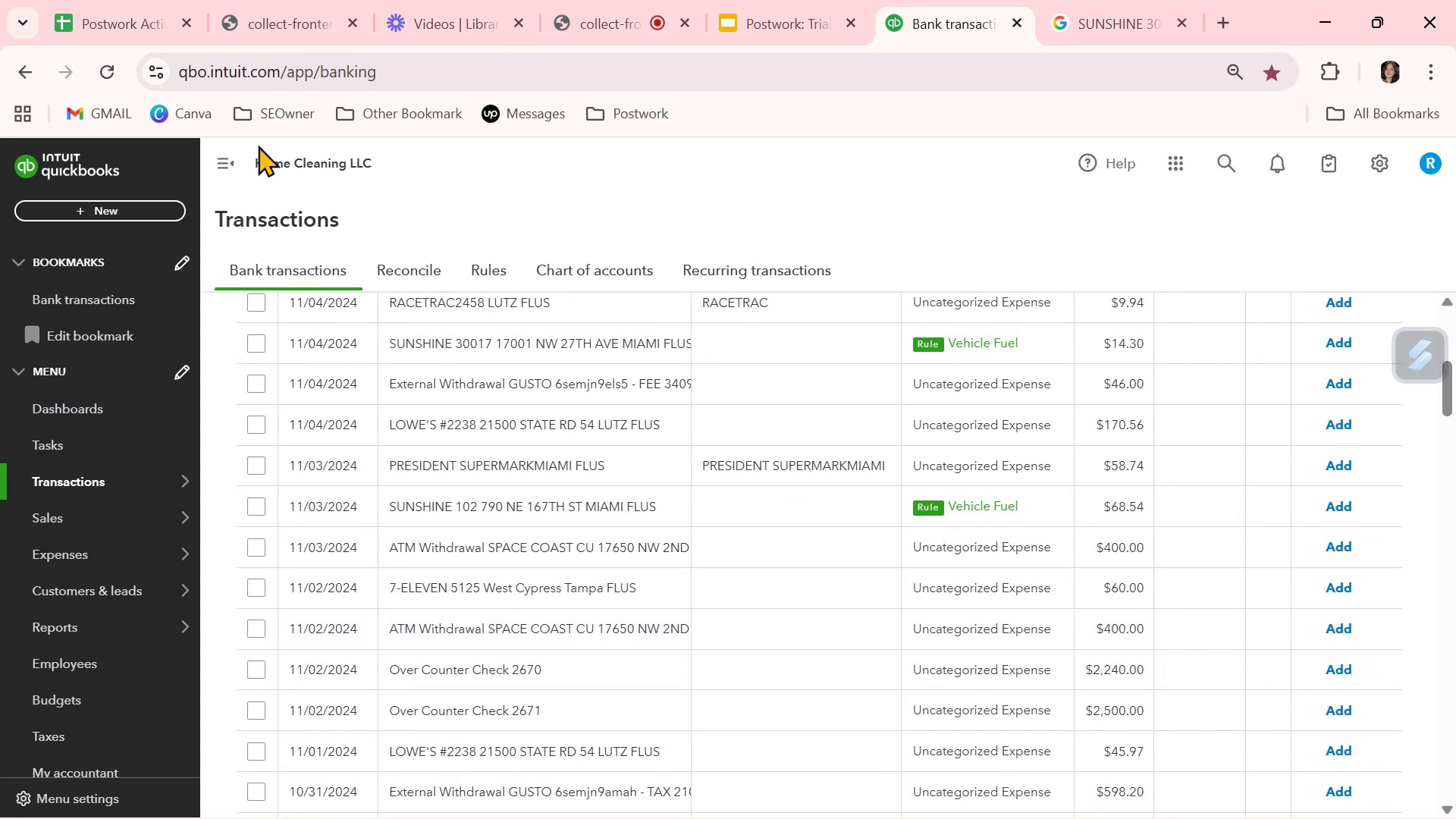 
wait(6.04)
 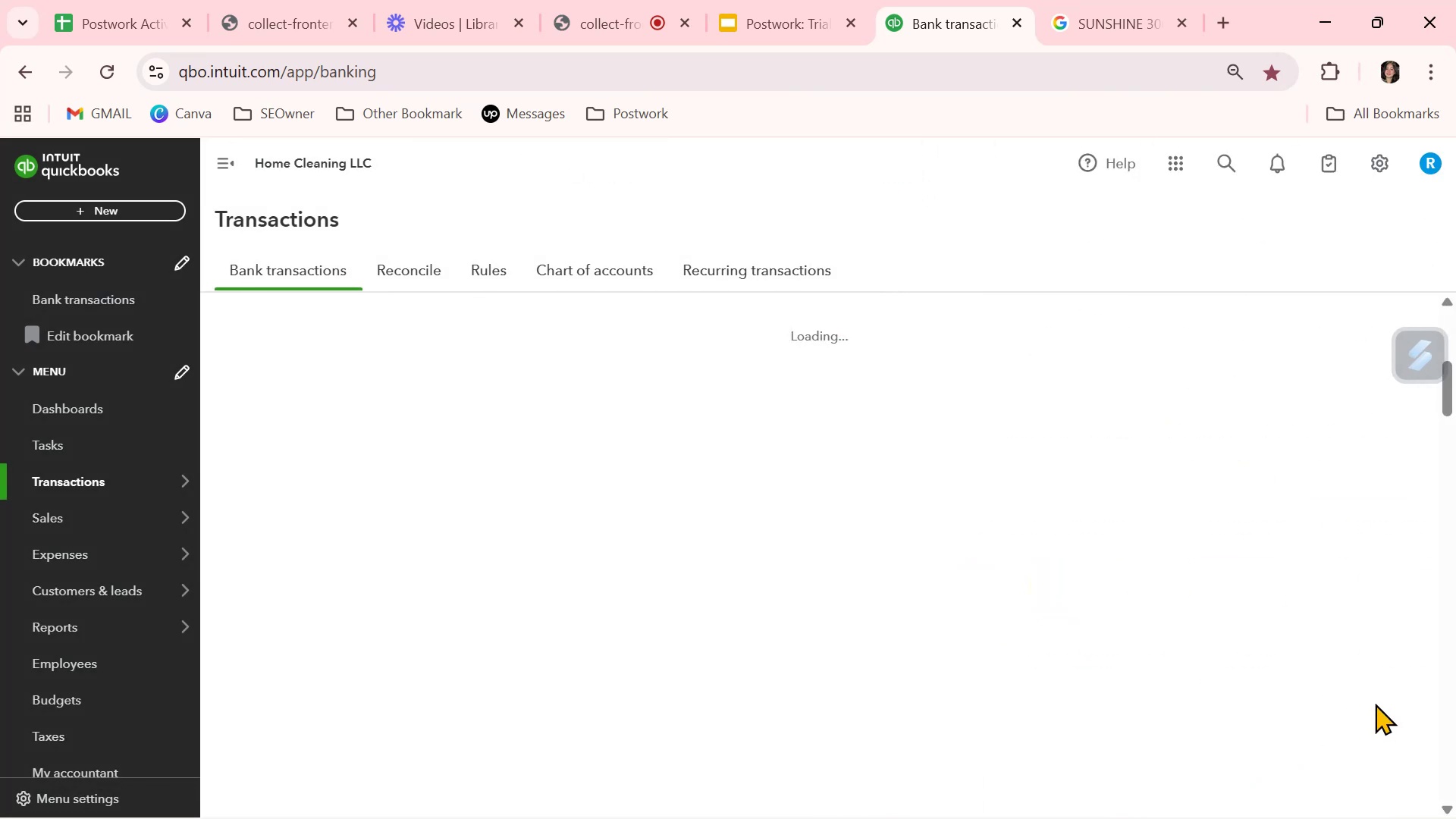 
left_click([107, 74])
 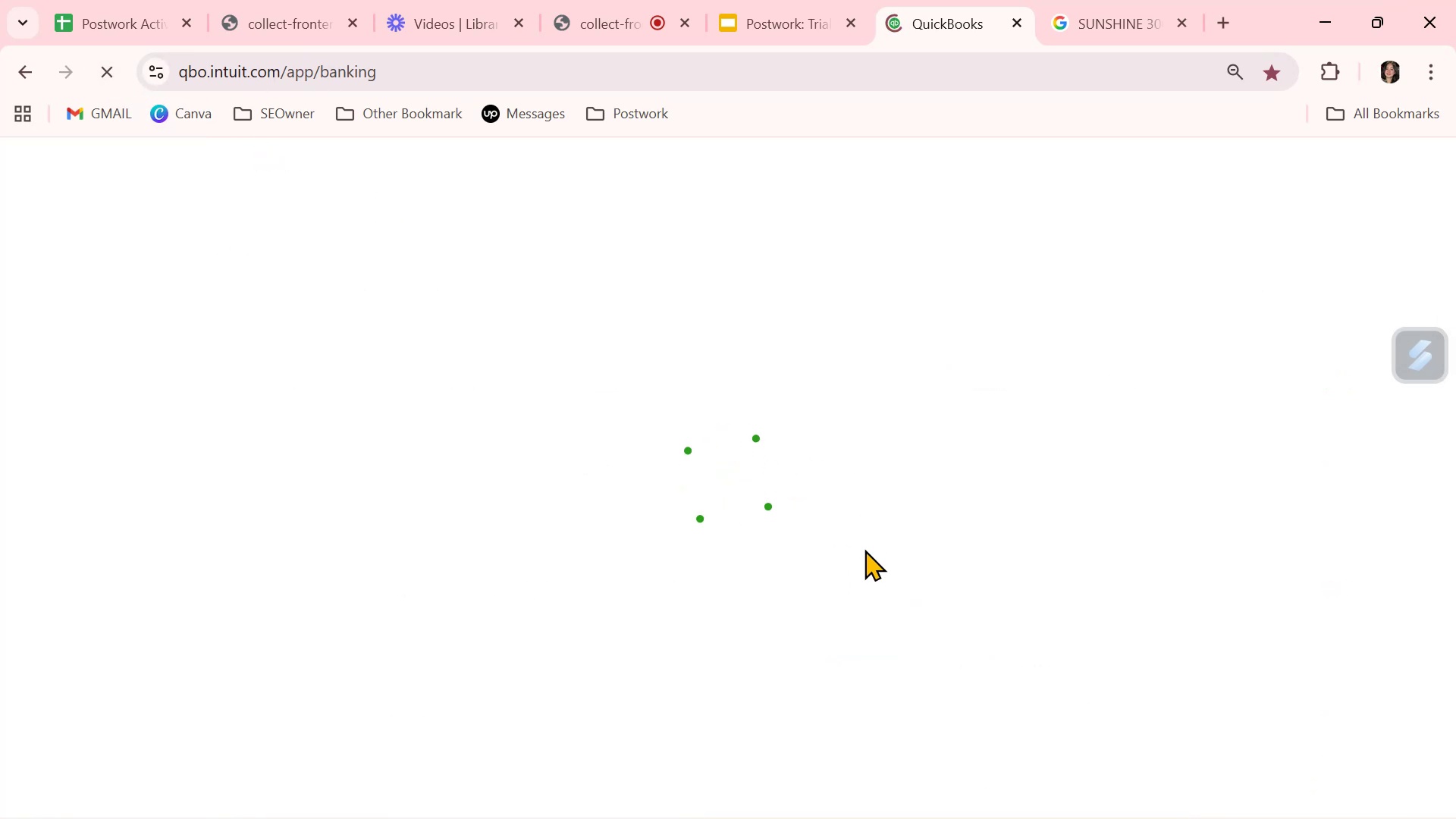 
wait(6.47)
 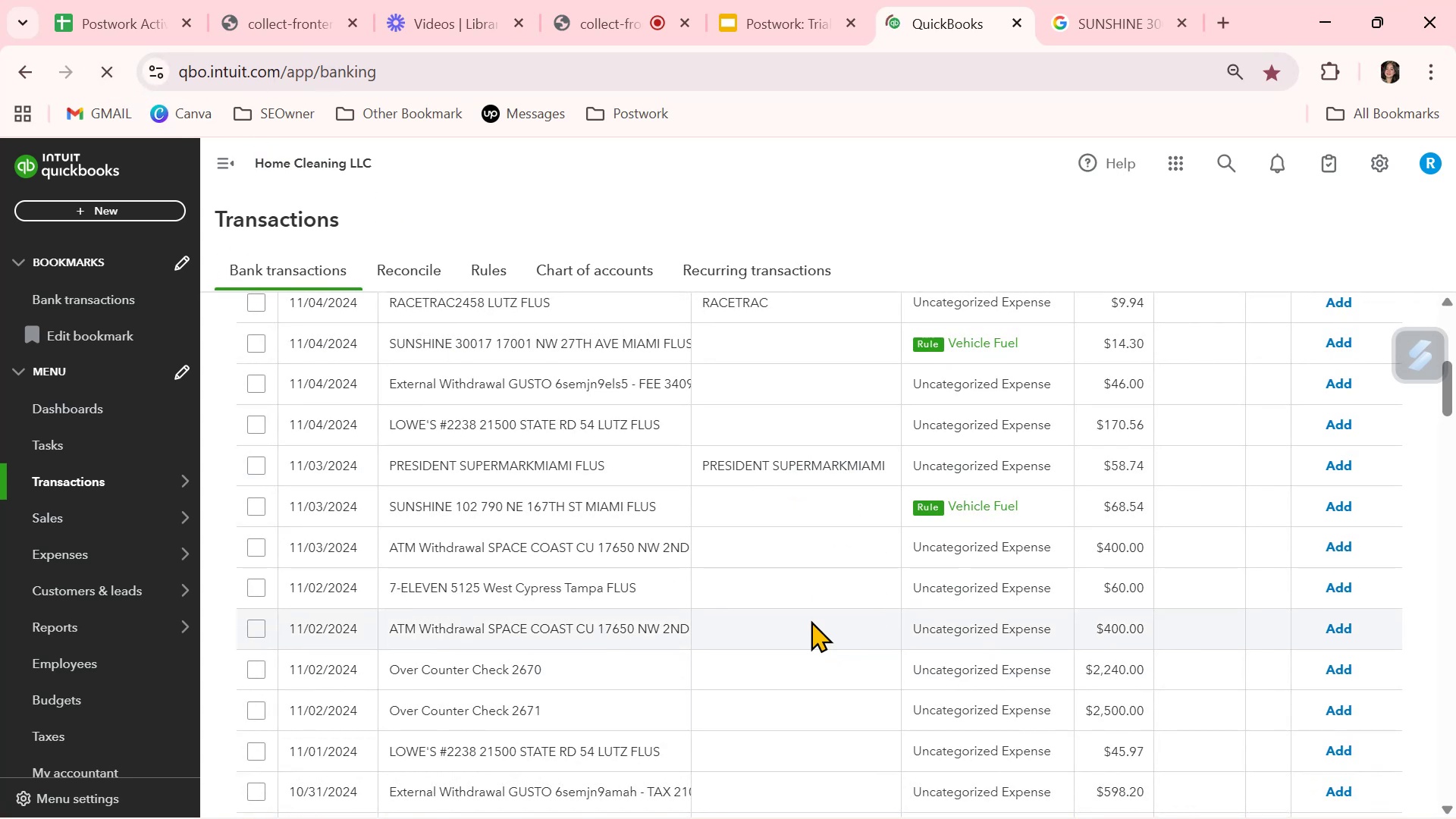 
scroll: coordinate [831, 602], scroll_direction: down, amount: 13.0
 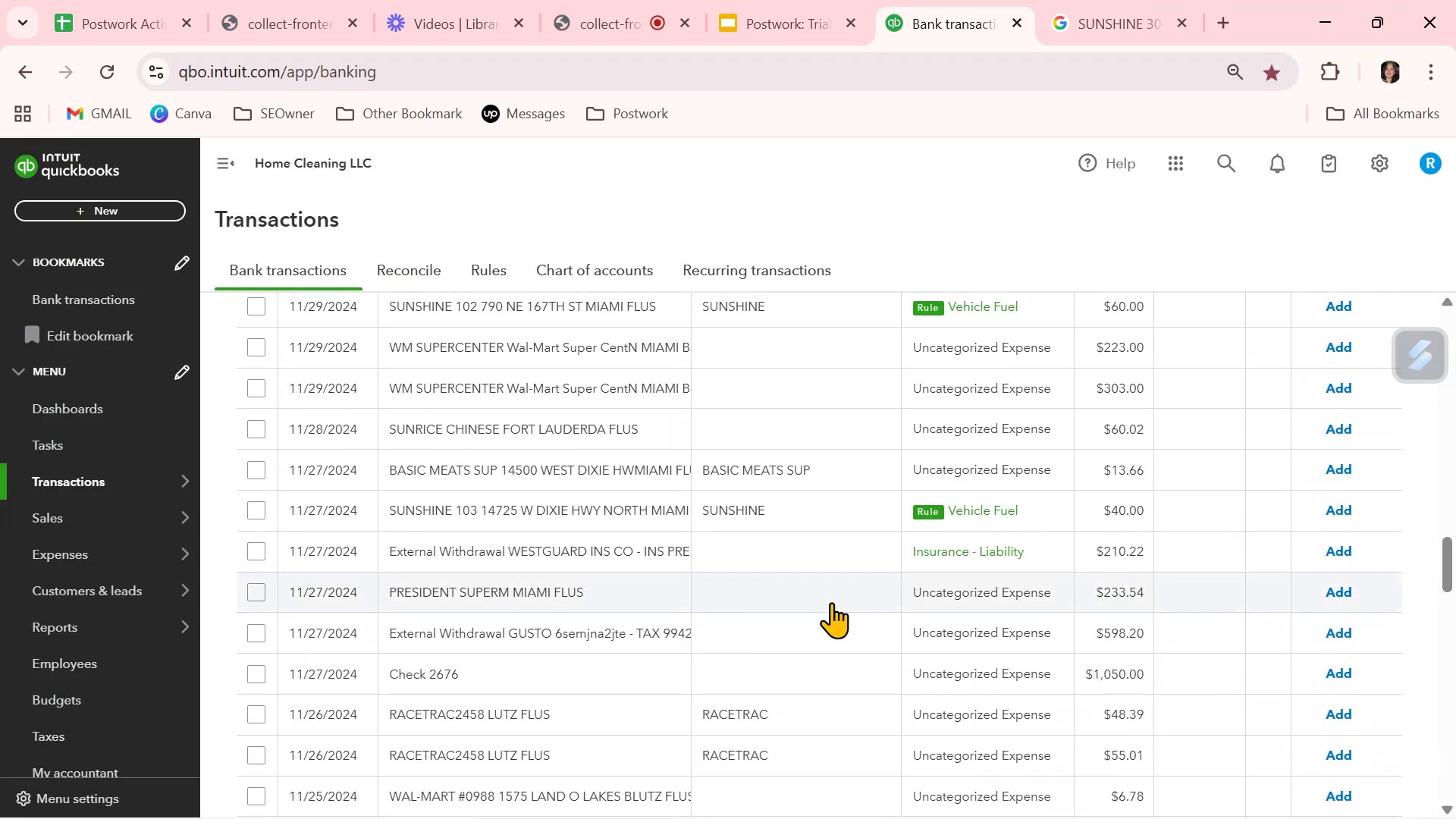 
scroll: coordinate [833, 601], scroll_direction: up, amount: 15.0
 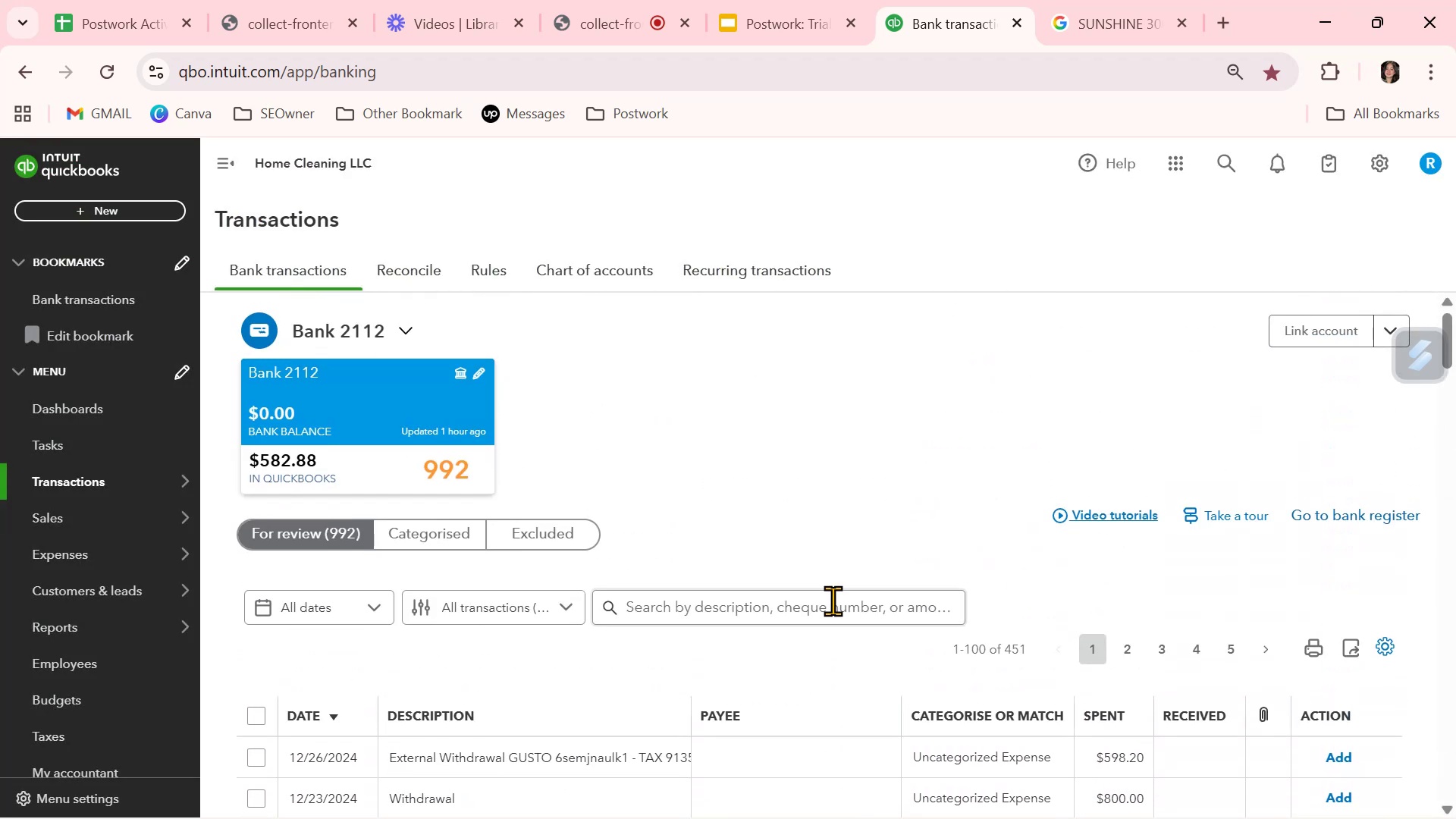 
scroll: coordinate [833, 601], scroll_direction: down, amount: 12.0
 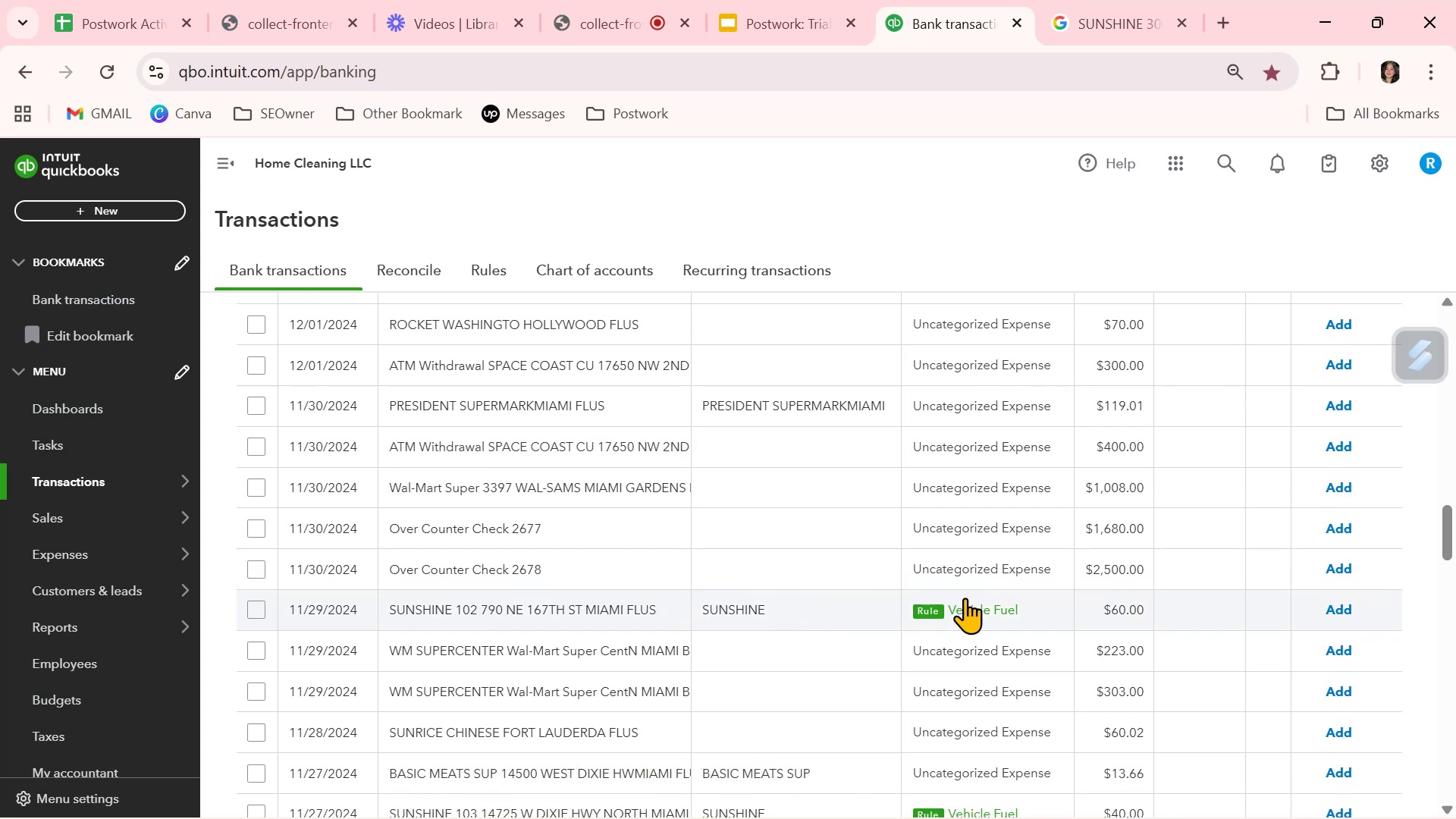 
left_click([1341, 609])
 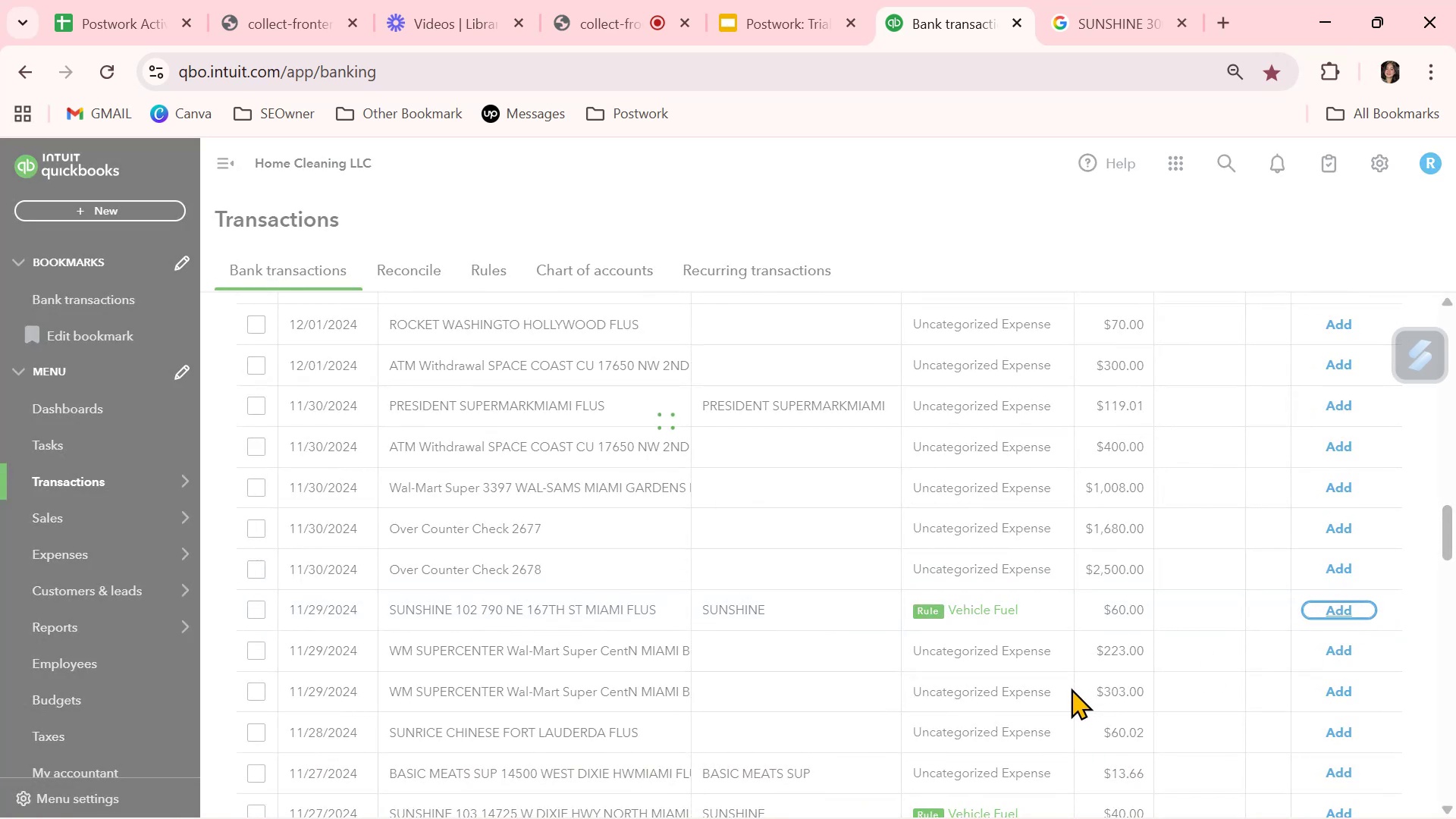 
scroll: coordinate [1071, 688], scroll_direction: down, amount: 1.0
 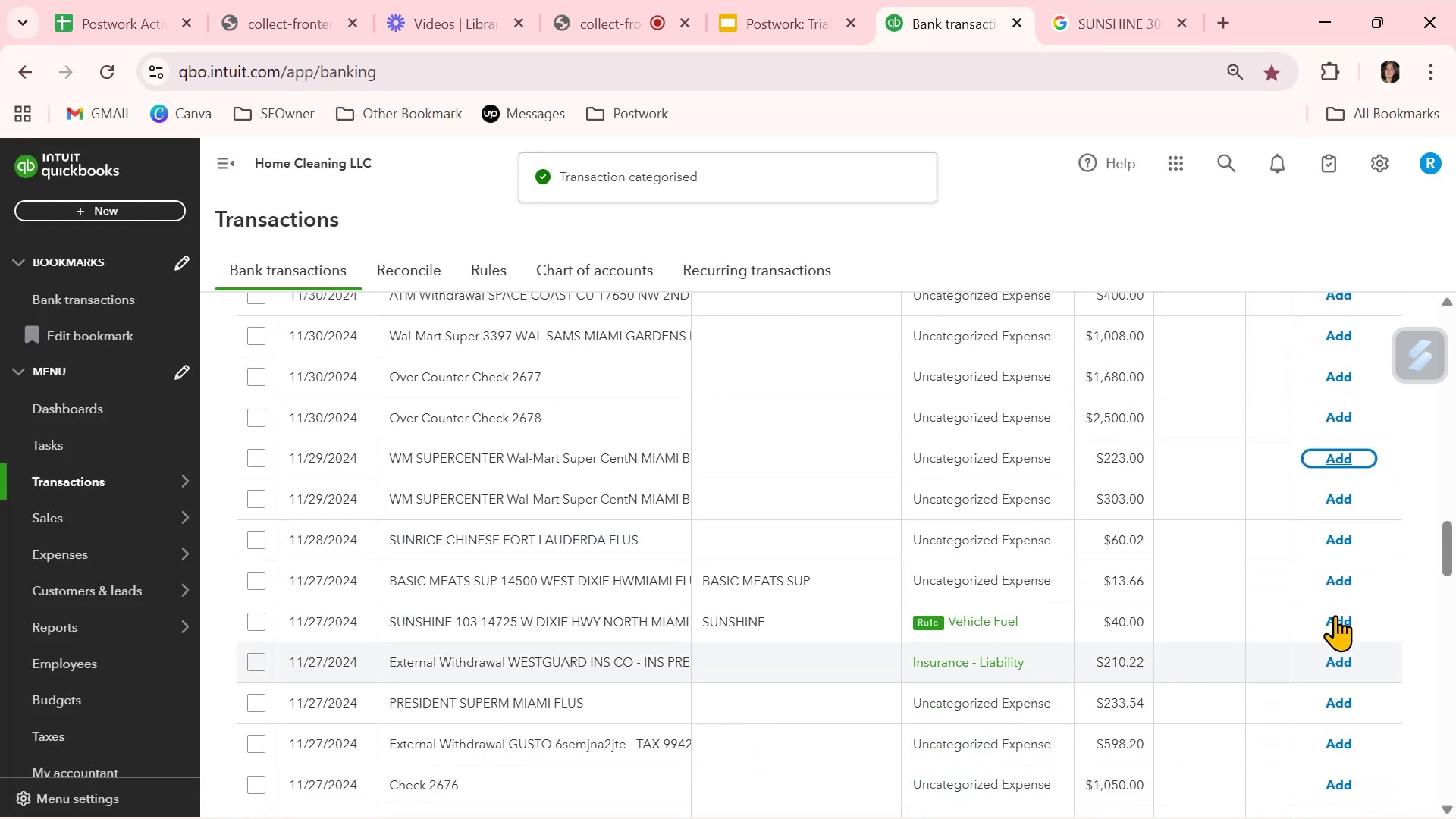 
left_click([1335, 615])
 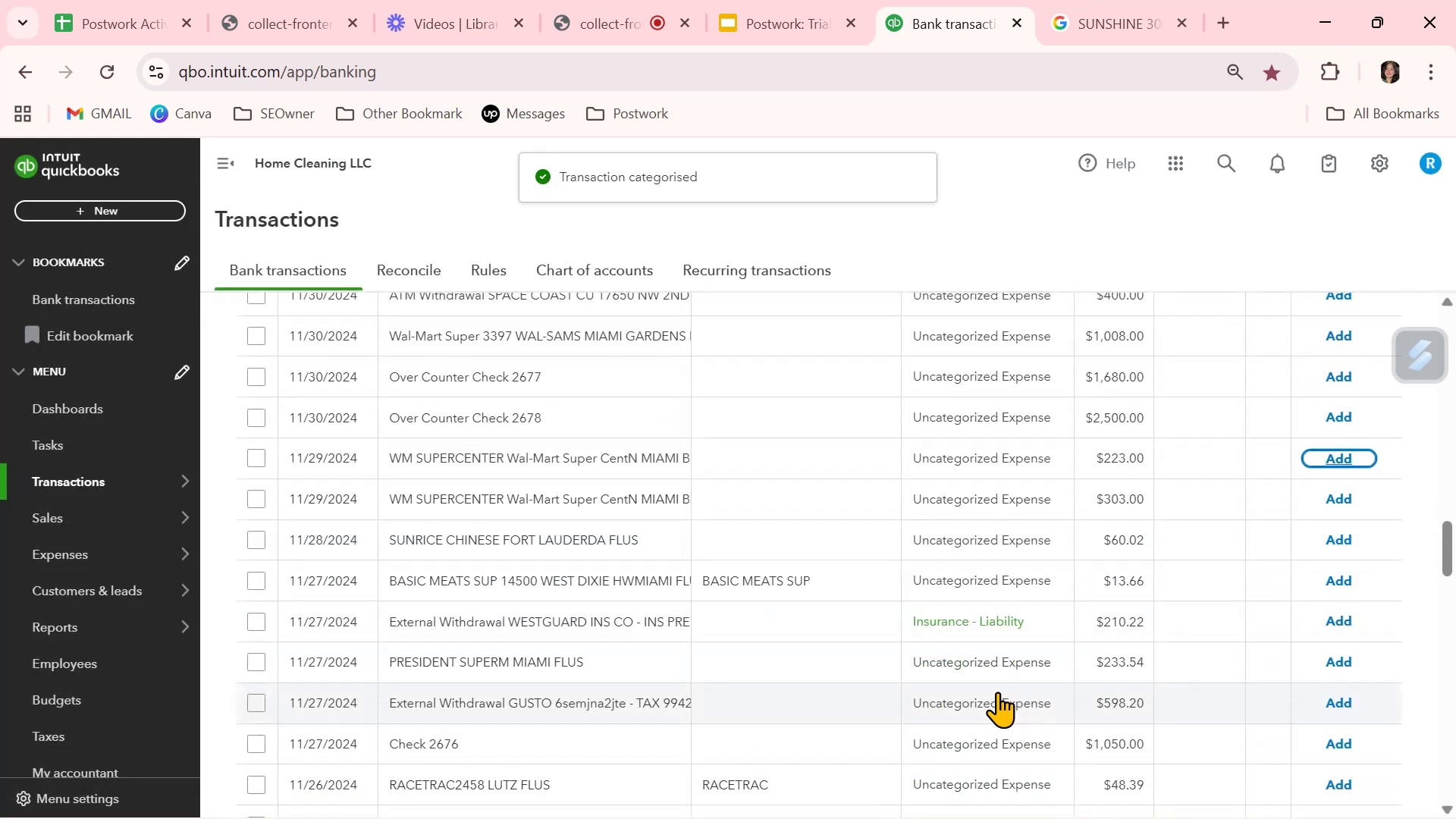 
scroll: coordinate [997, 692], scroll_direction: down, amount: 8.0
 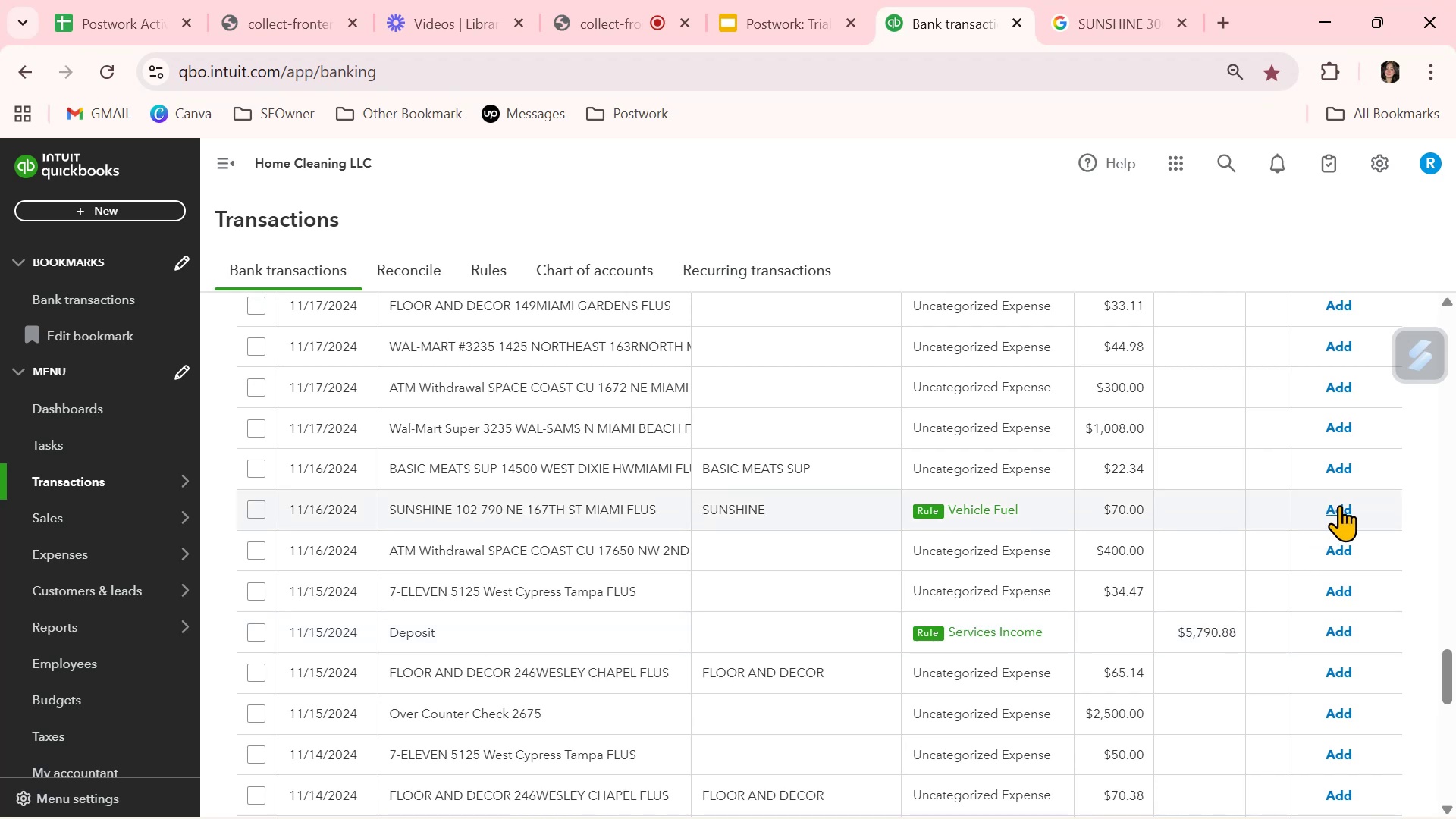 
left_click([1339, 505])
 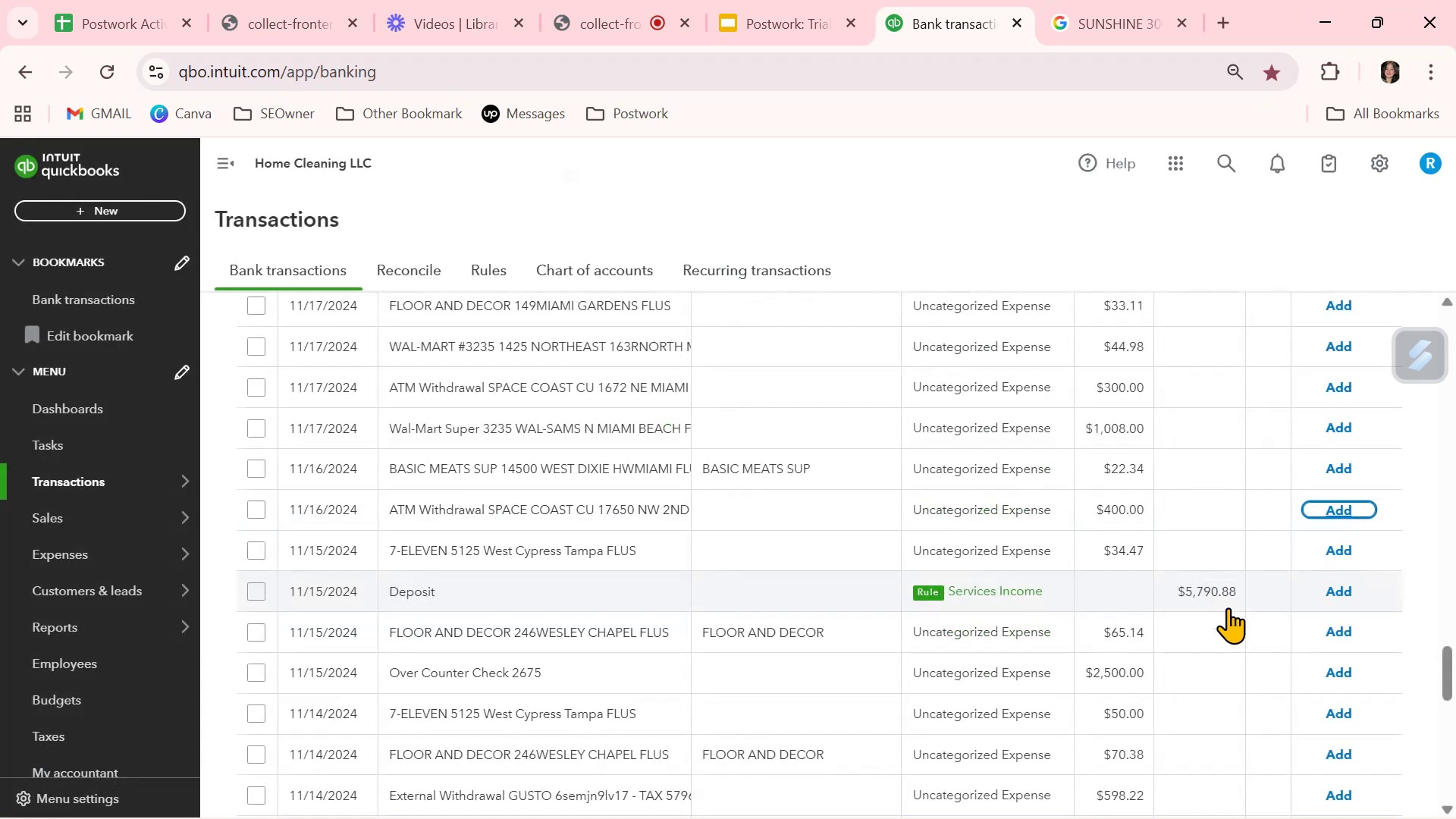 
scroll: coordinate [1228, 607], scroll_direction: down, amount: 4.0
 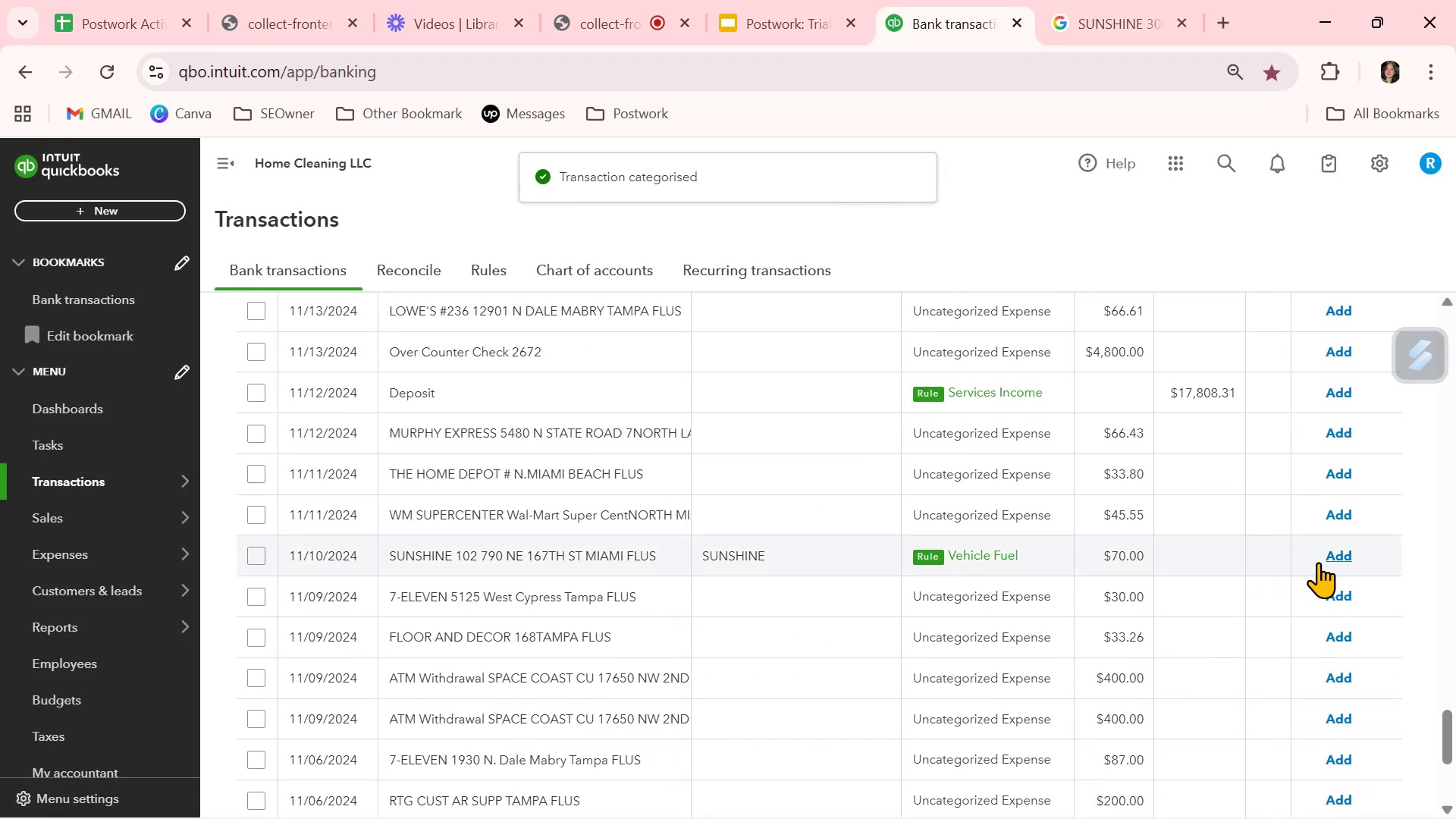 
left_click([1337, 557])
 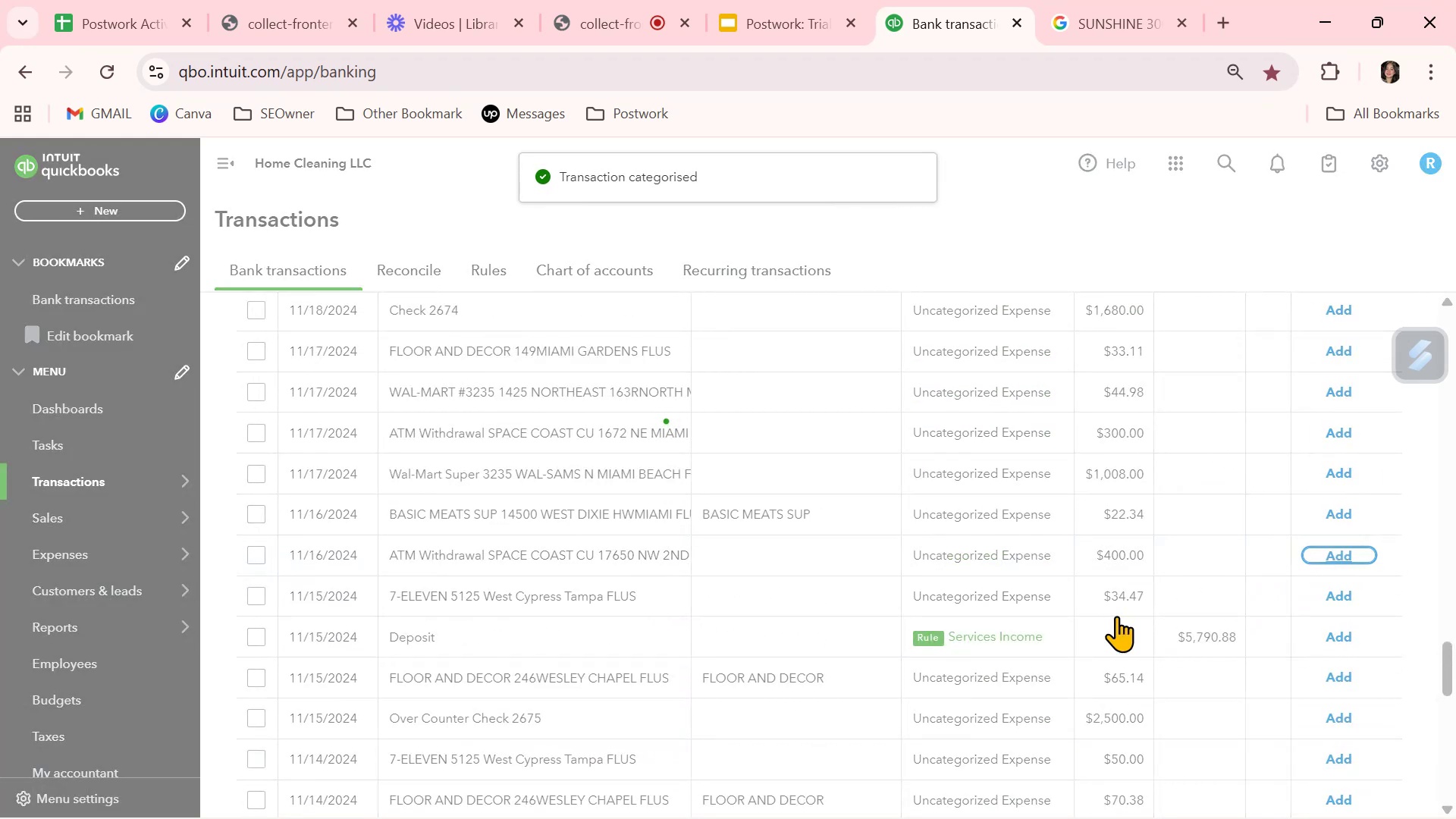 
scroll: coordinate [1159, 598], scroll_direction: down, amount: 9.0
 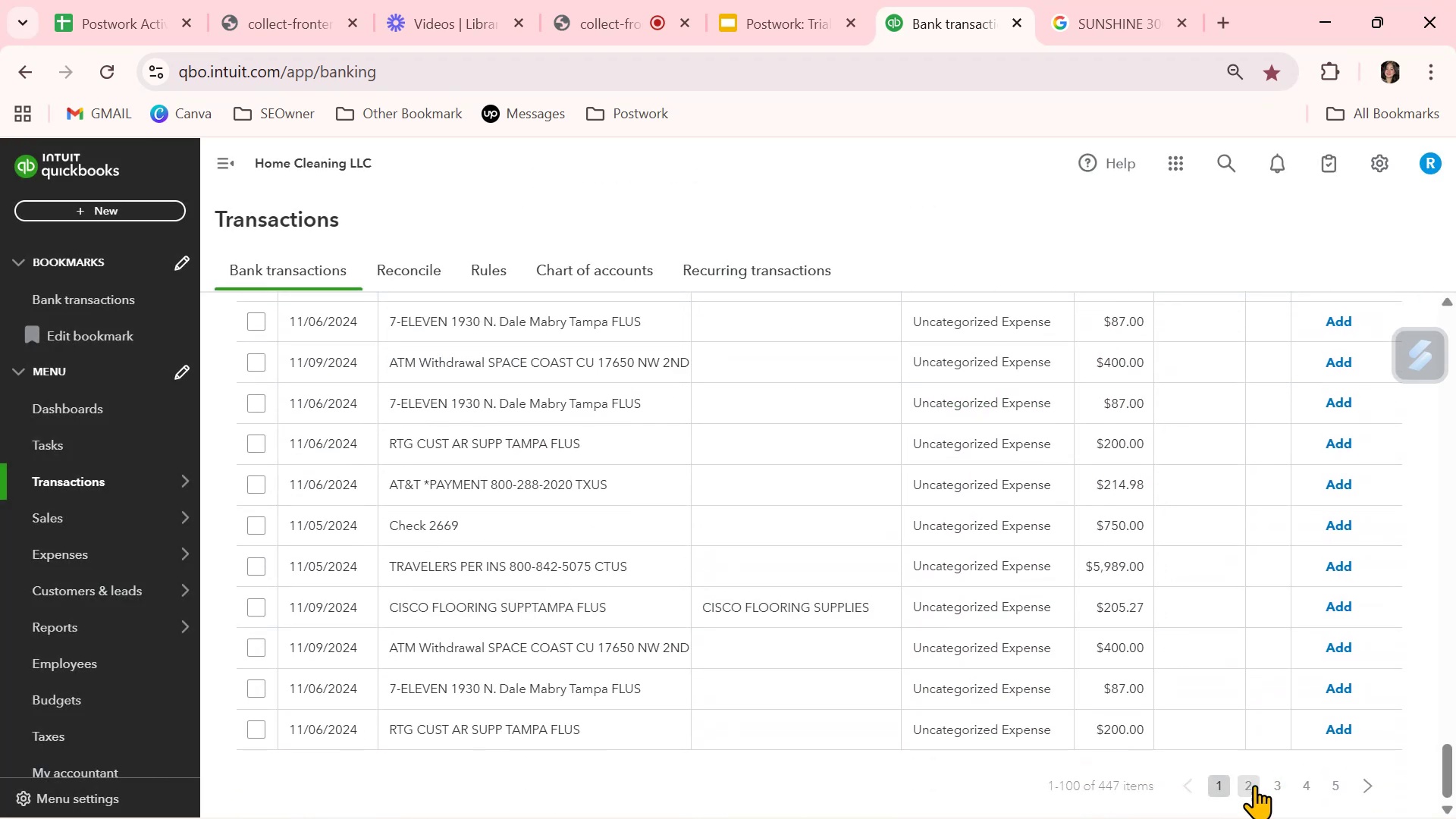 
left_click([1250, 783])
 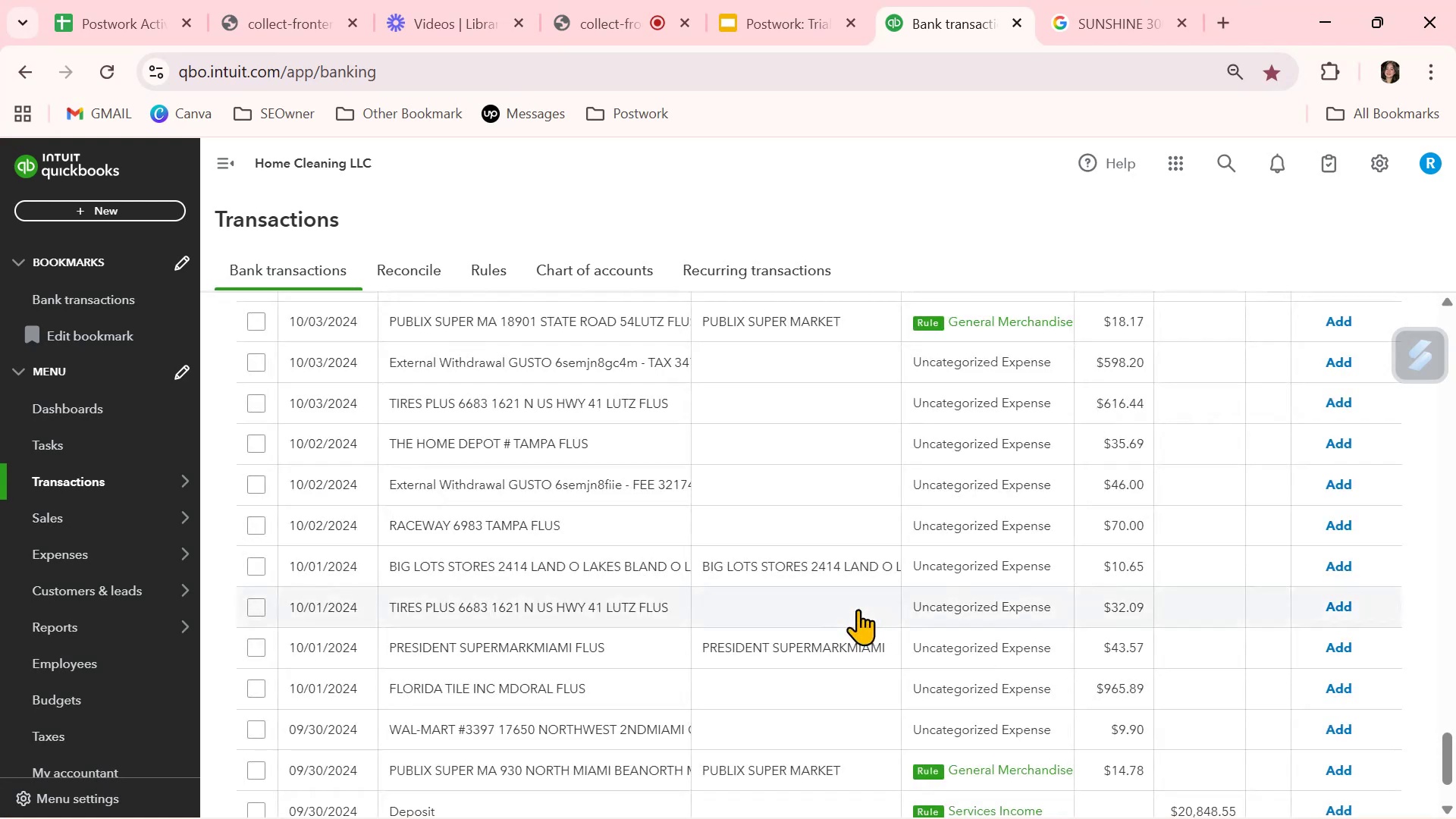 
scroll: coordinate [1096, 562], scroll_direction: up, amount: 26.0
 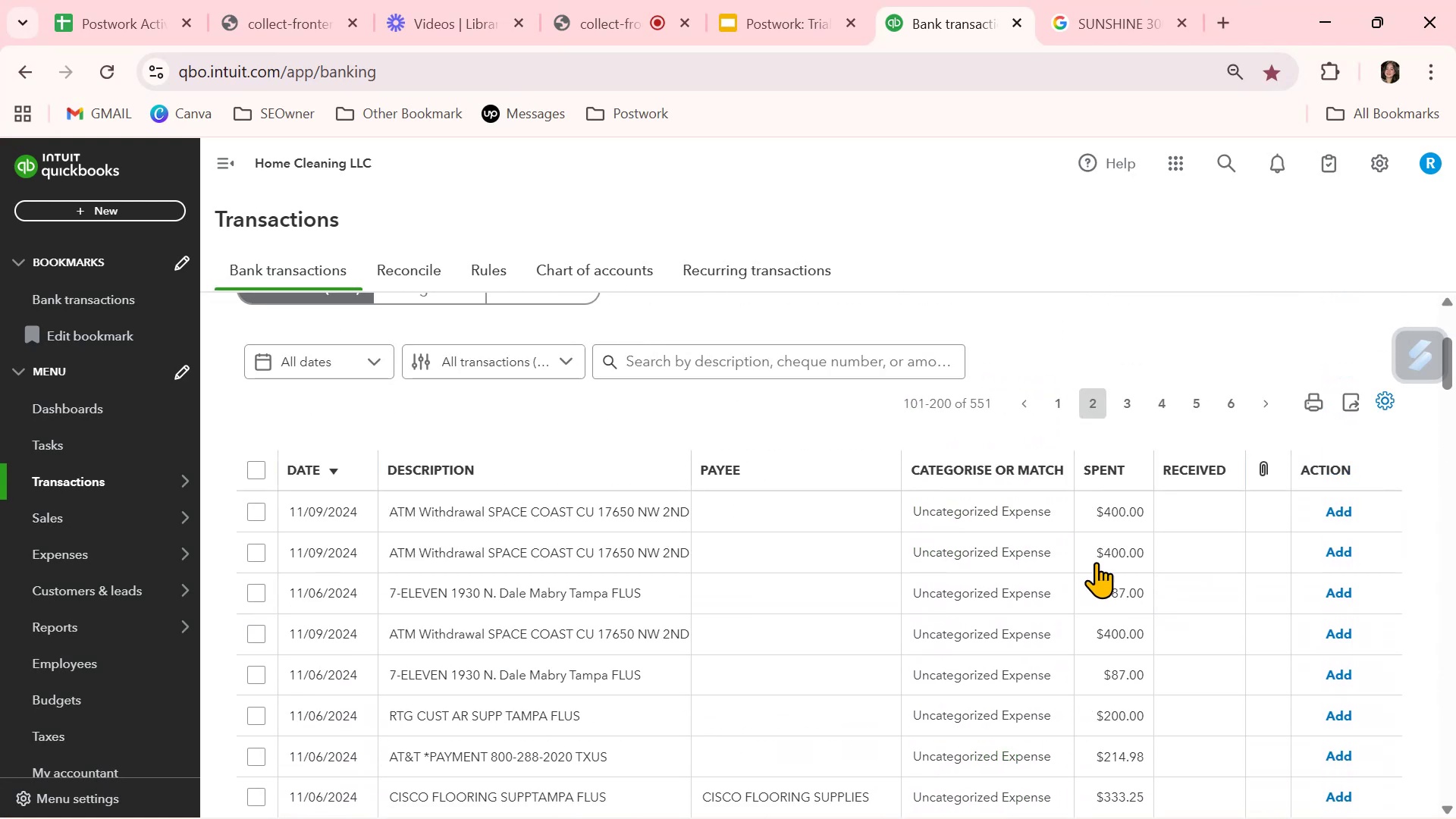 
scroll: coordinate [1096, 567], scroll_direction: down, amount: 3.0
 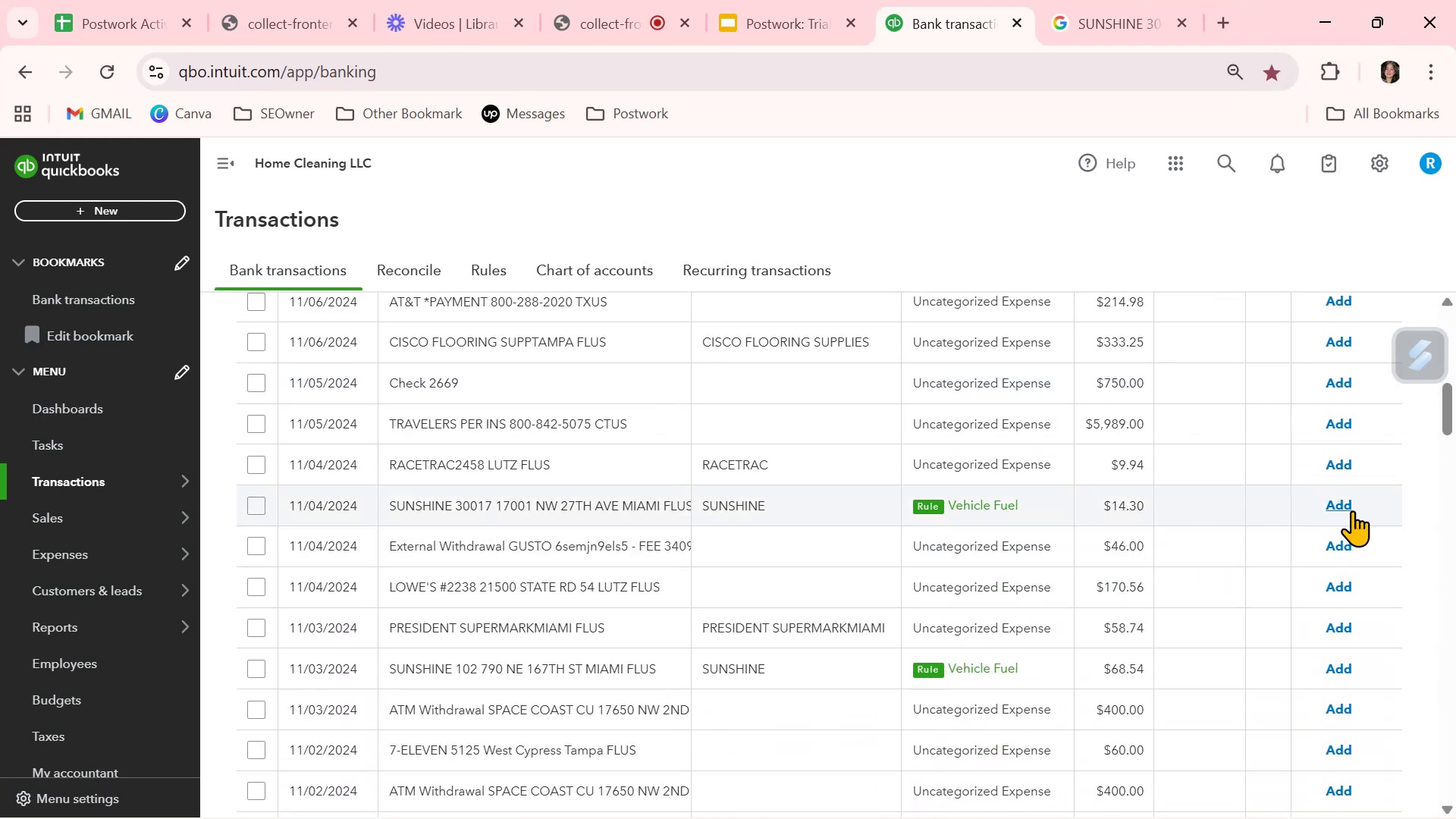 
left_click([1345, 509])
 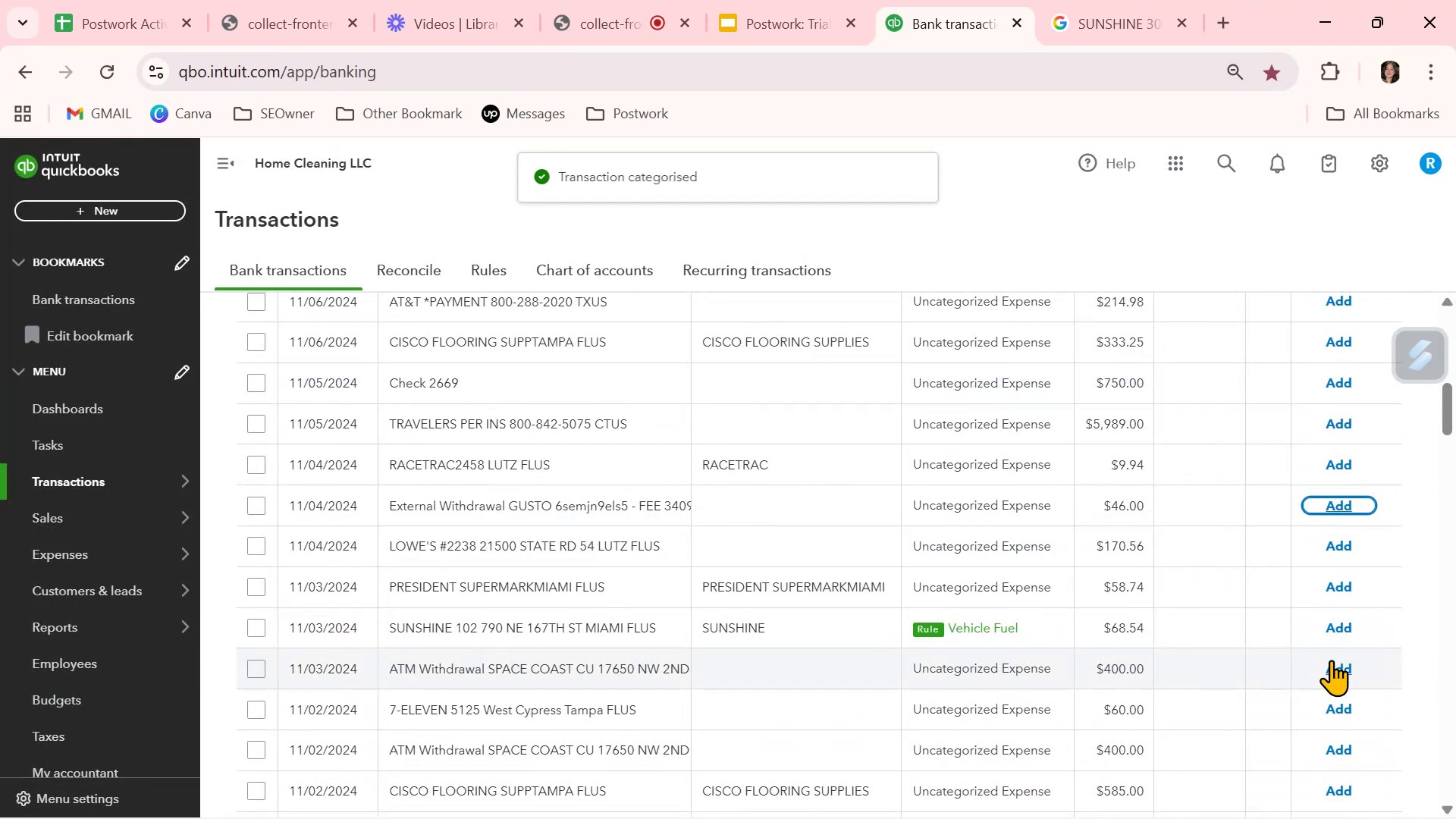 
left_click([1341, 628])
 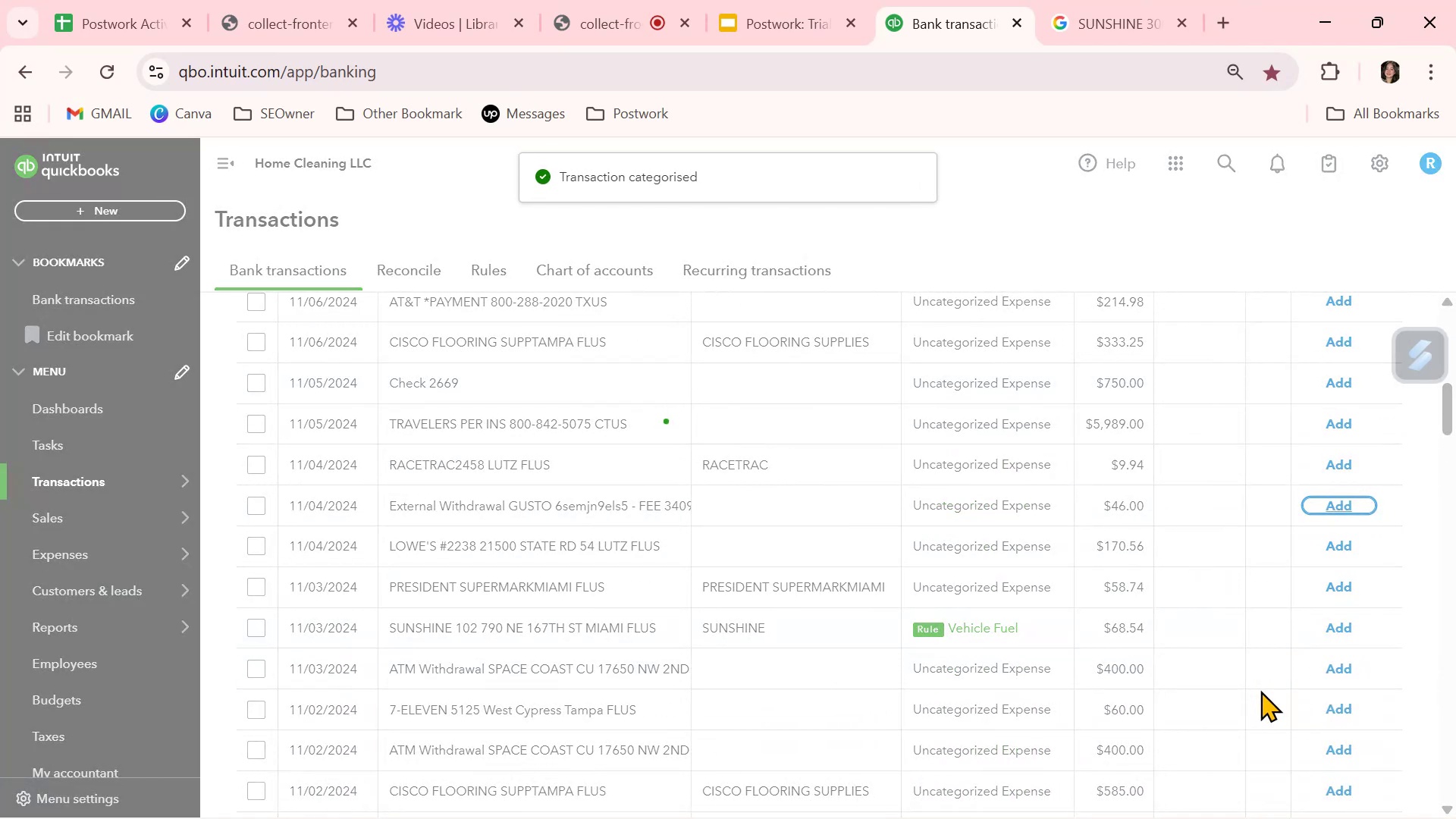 
scroll: coordinate [1260, 690], scroll_direction: down, amount: 3.0
 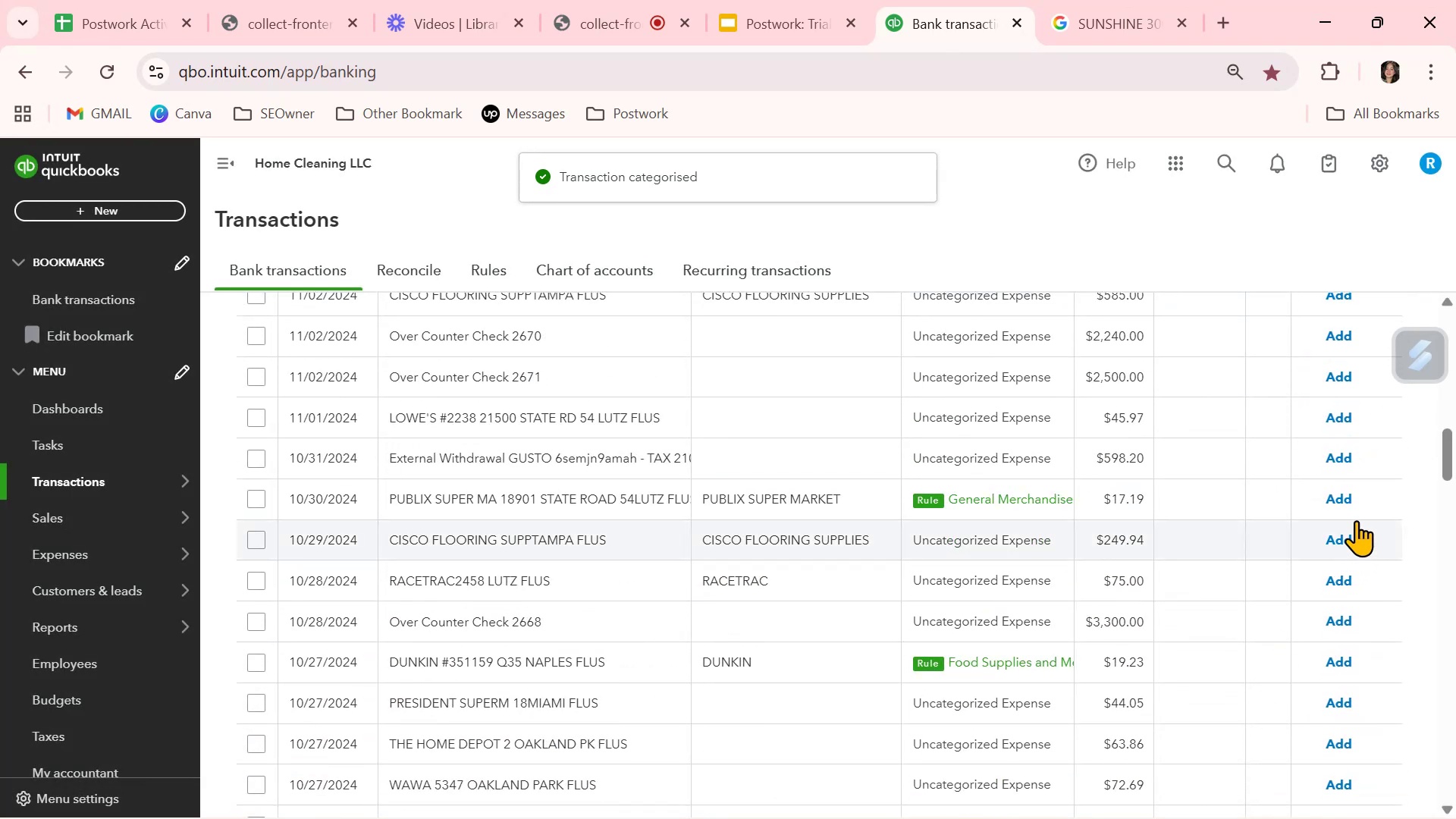 
left_click([1342, 500])
 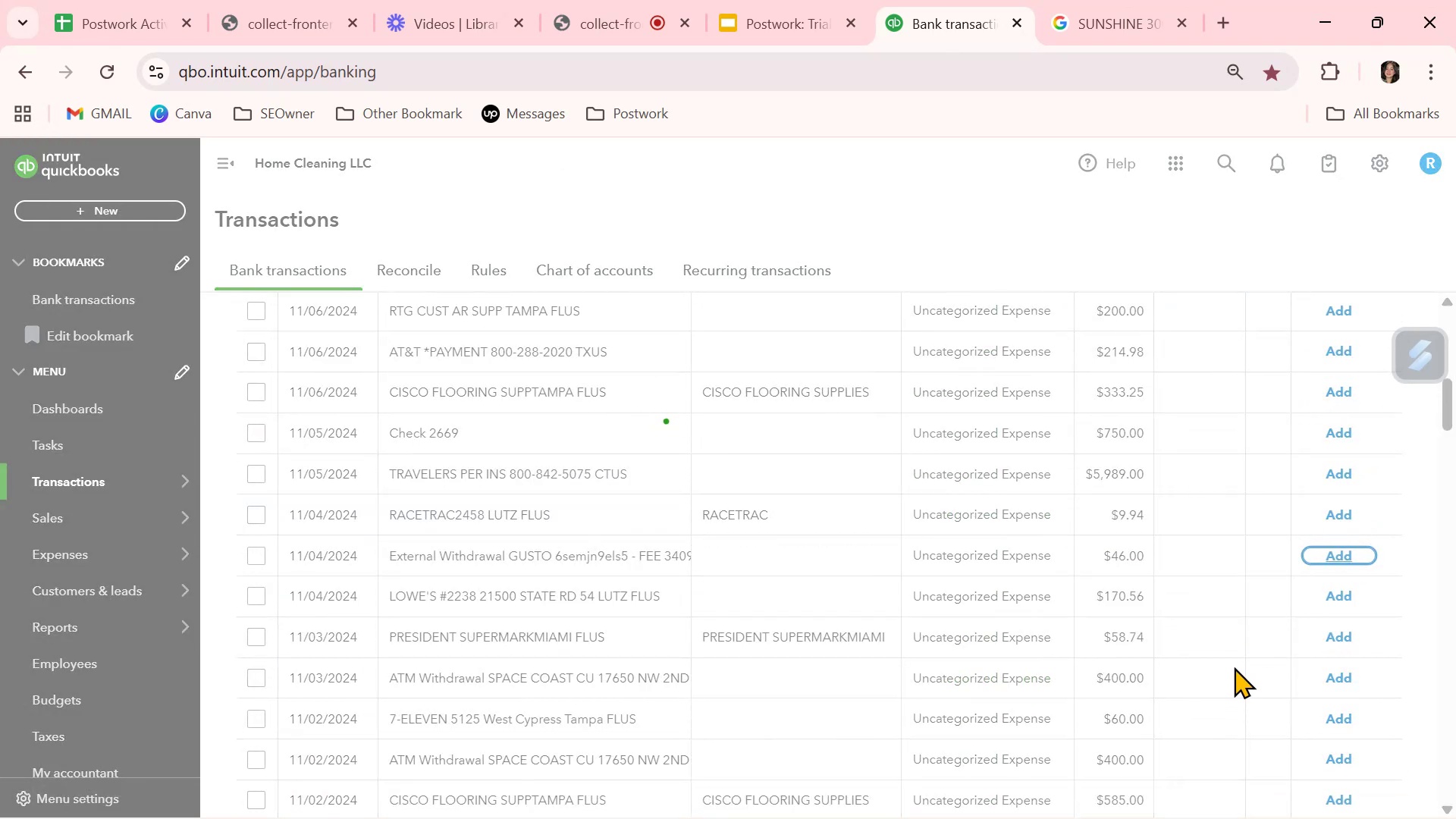 
scroll: coordinate [1234, 667], scroll_direction: down, amount: 3.0
 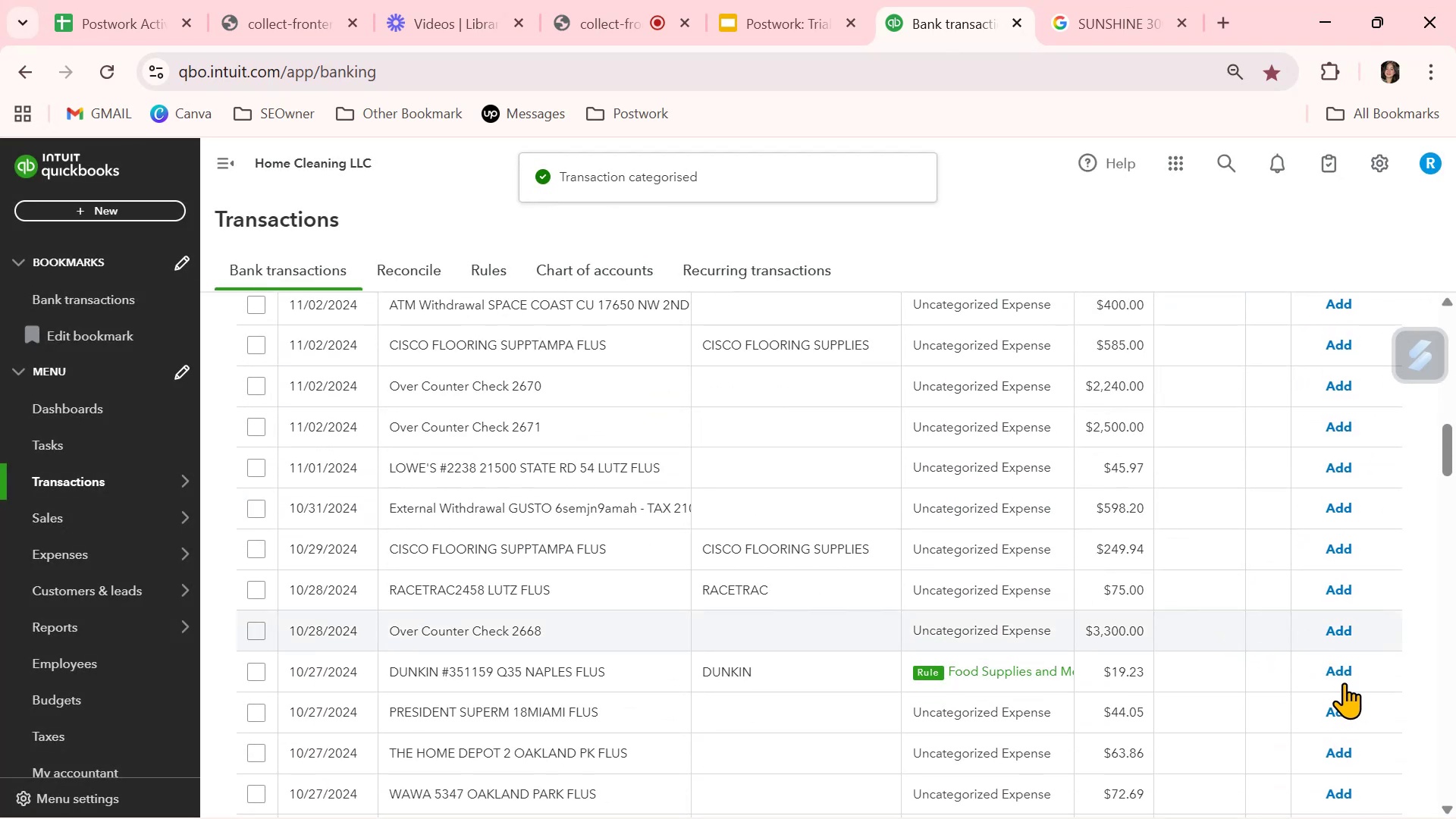 
left_click([1341, 677])
 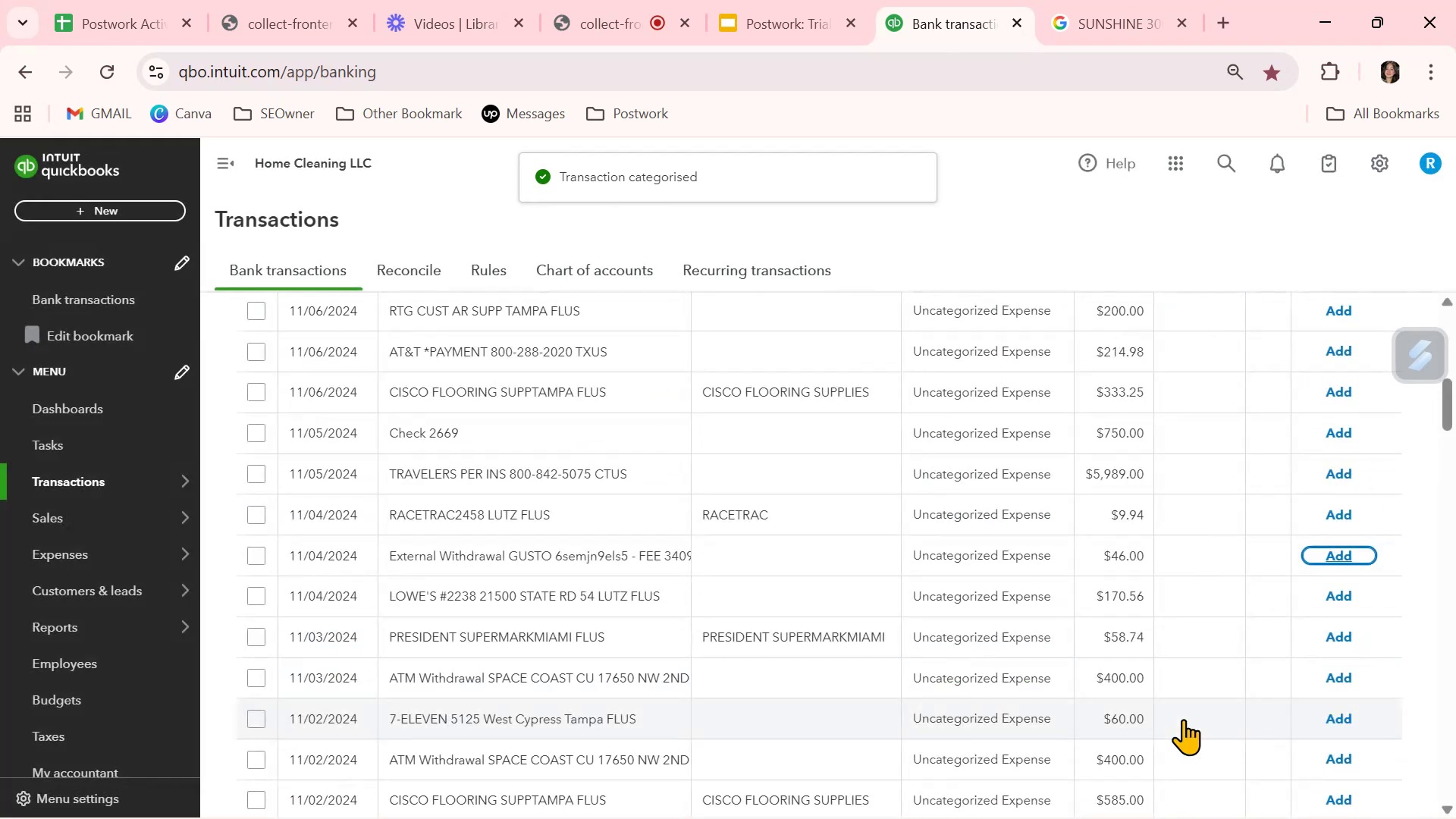 
scroll: coordinate [1183, 717], scroll_direction: down, amount: 5.0
 